 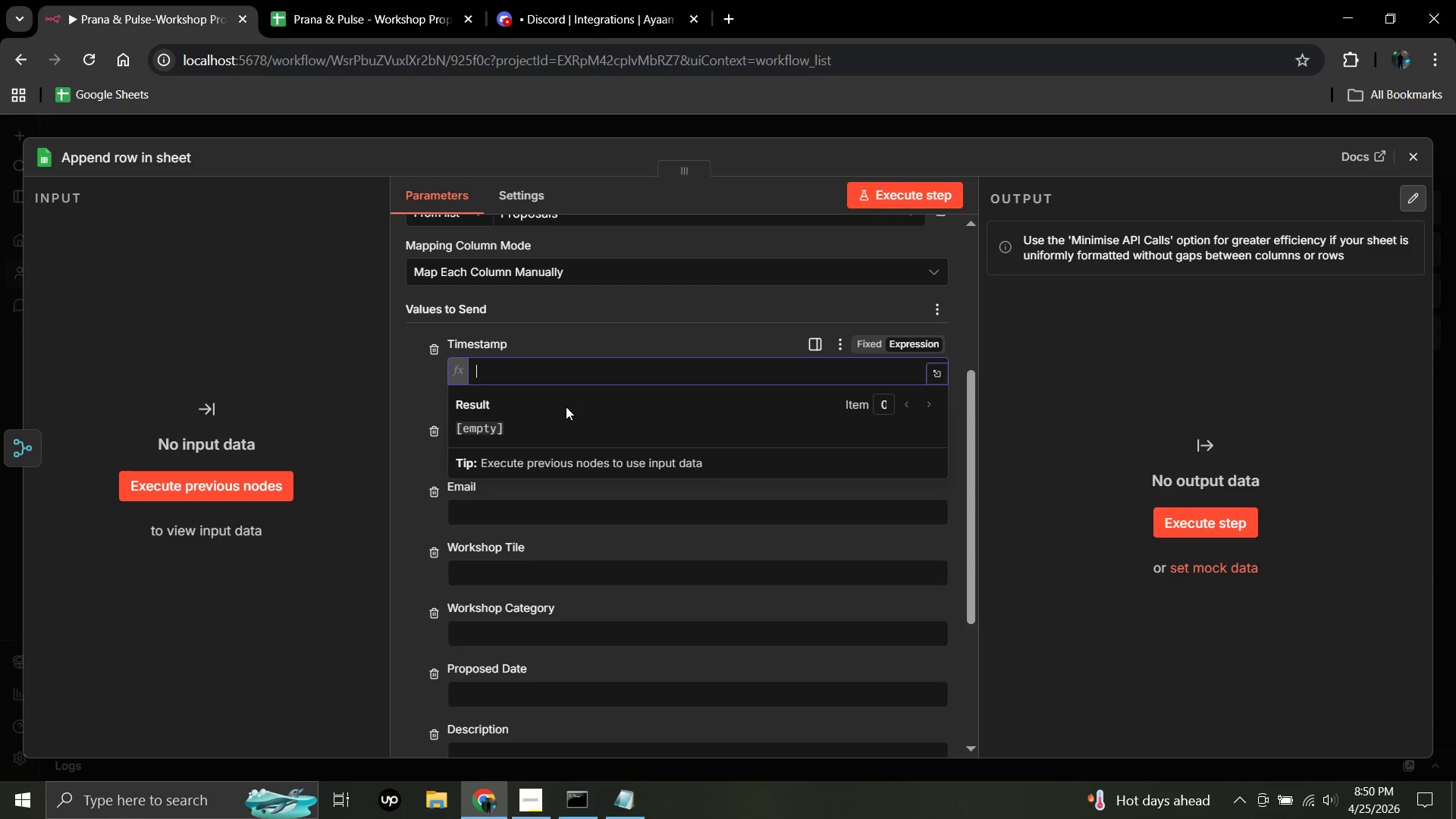 
type({{new d)
key(Backspace)
type(Date()
 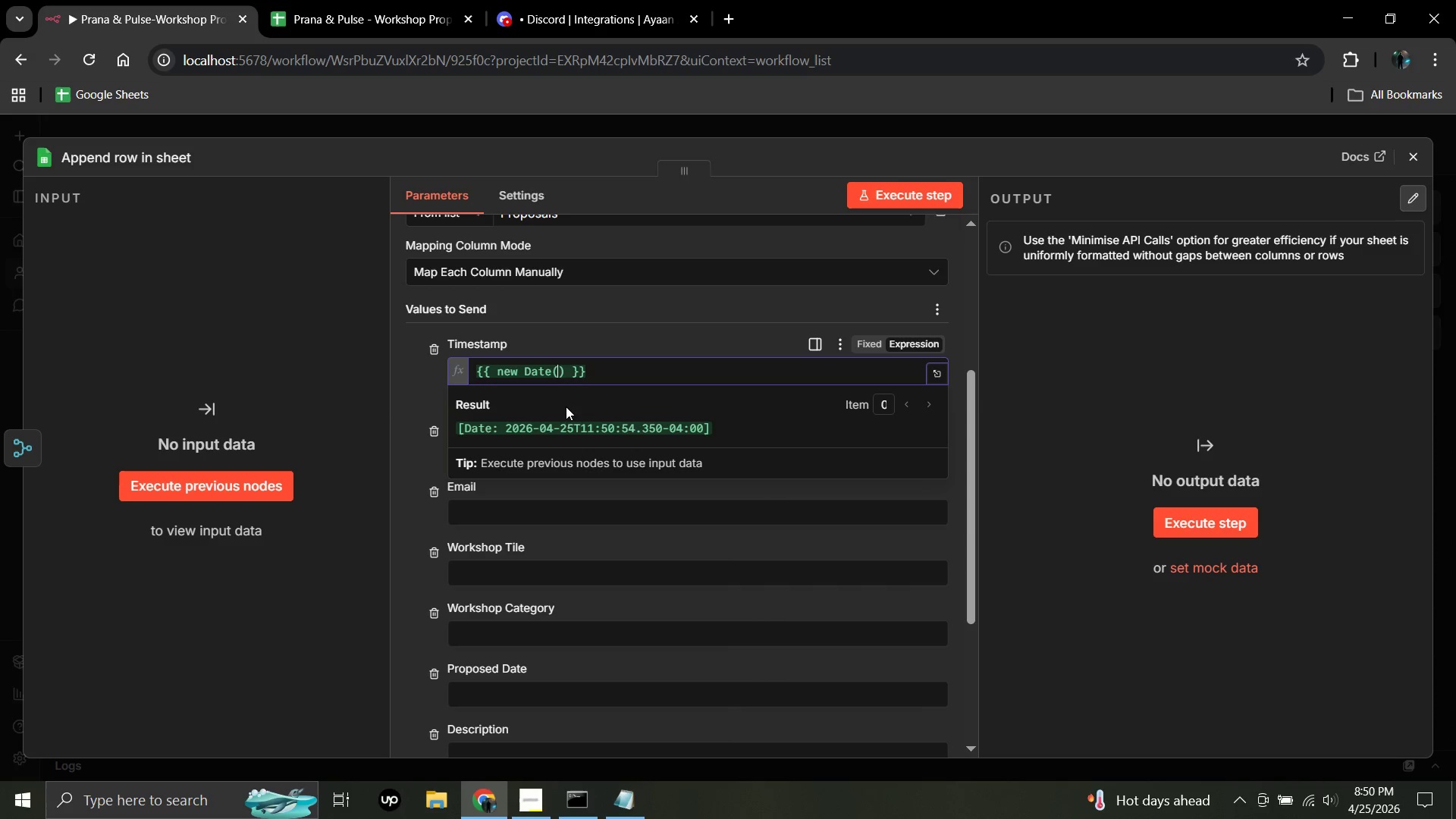 
left_click([568, 376])
 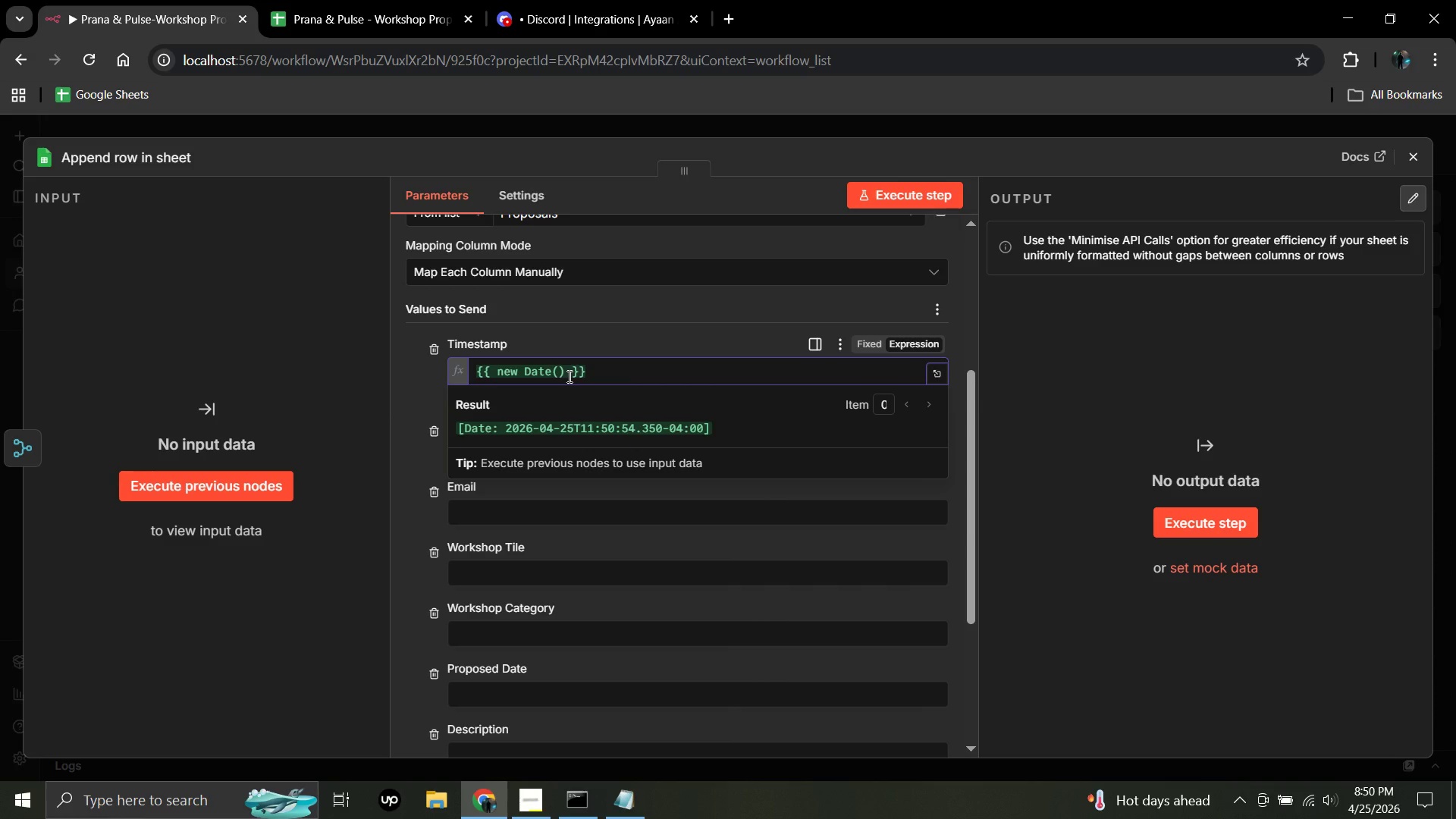 
type(.toISOString)
 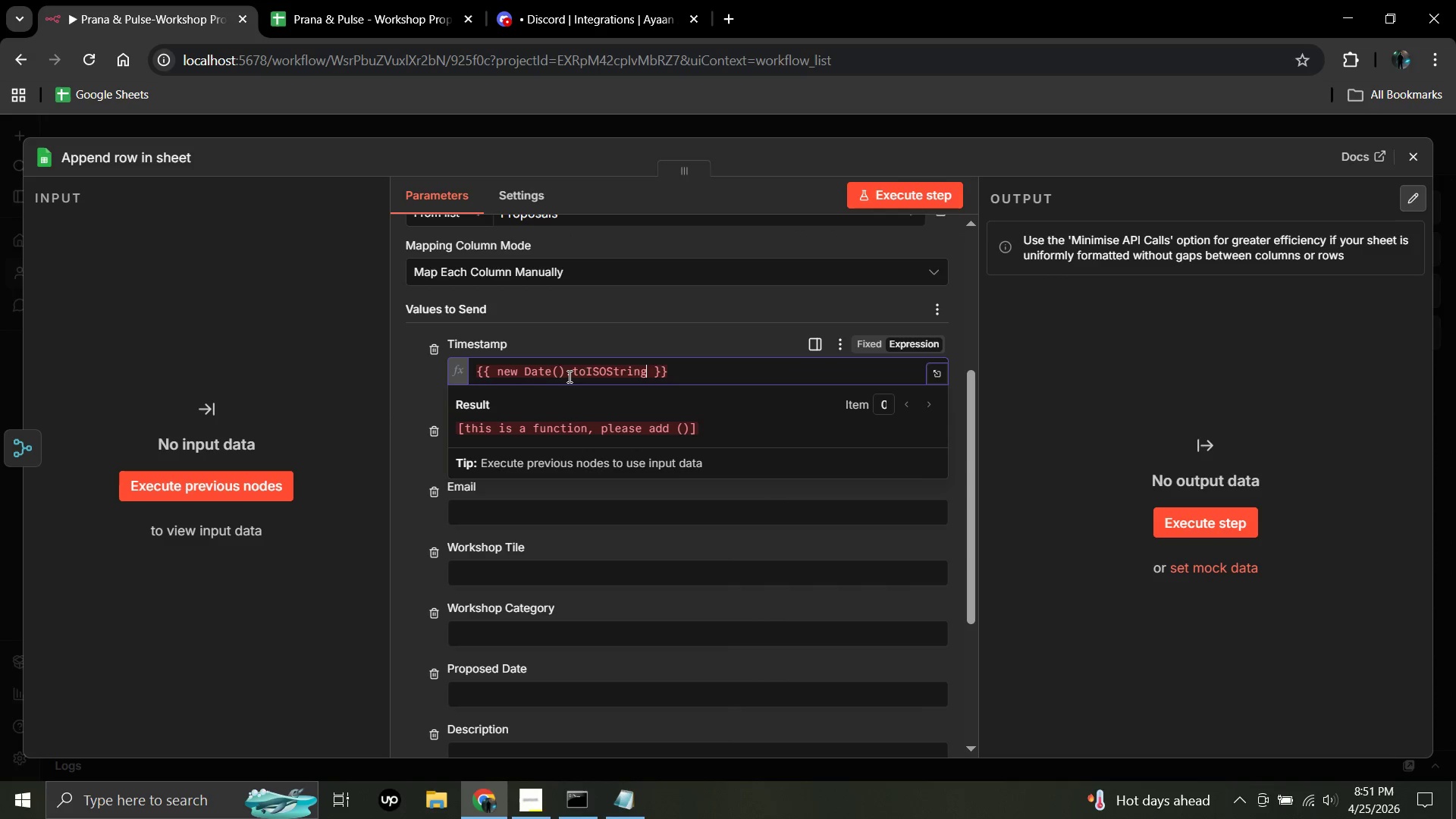 
key(Shift+9)
 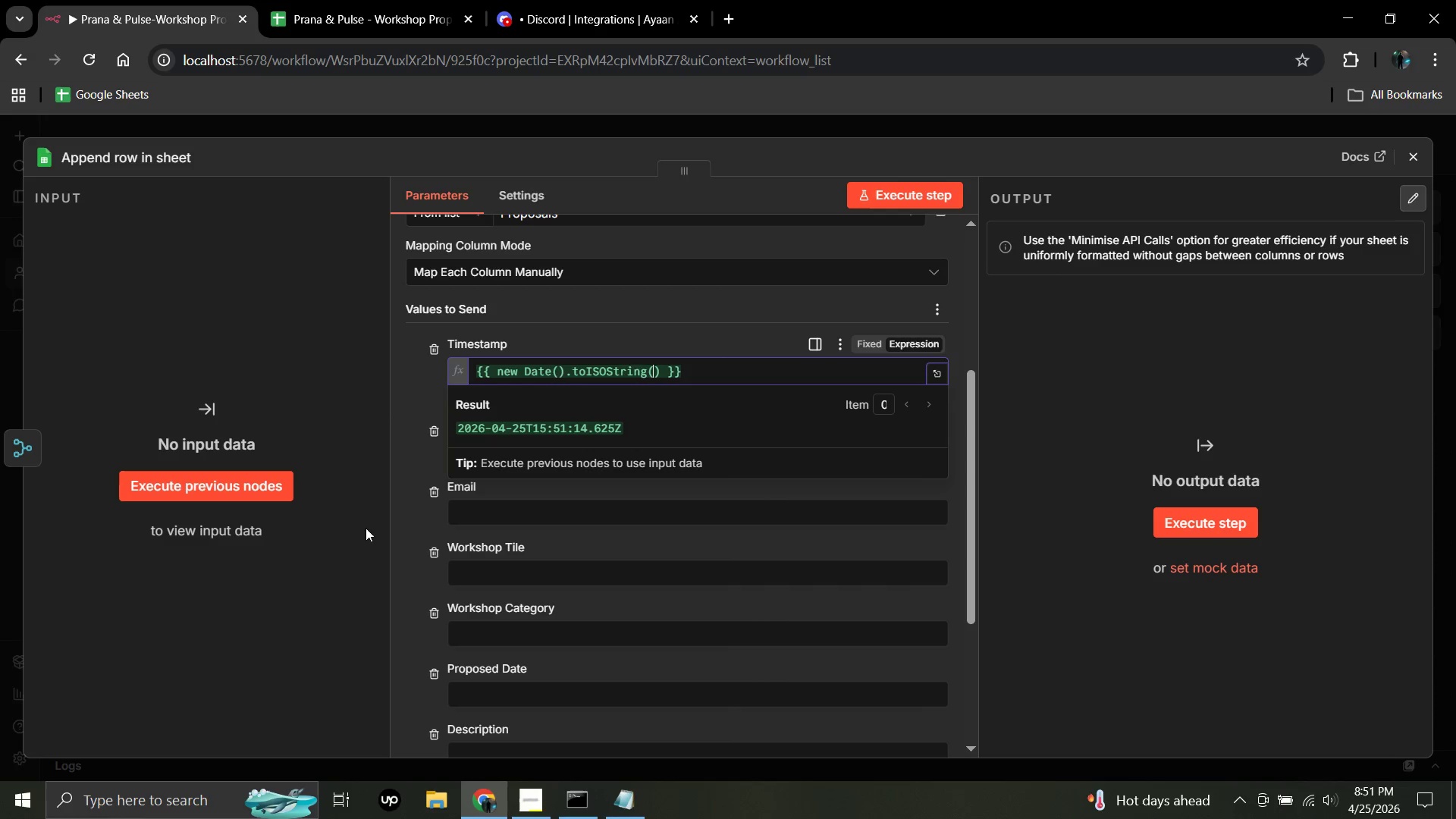 
left_click([359, 536])
 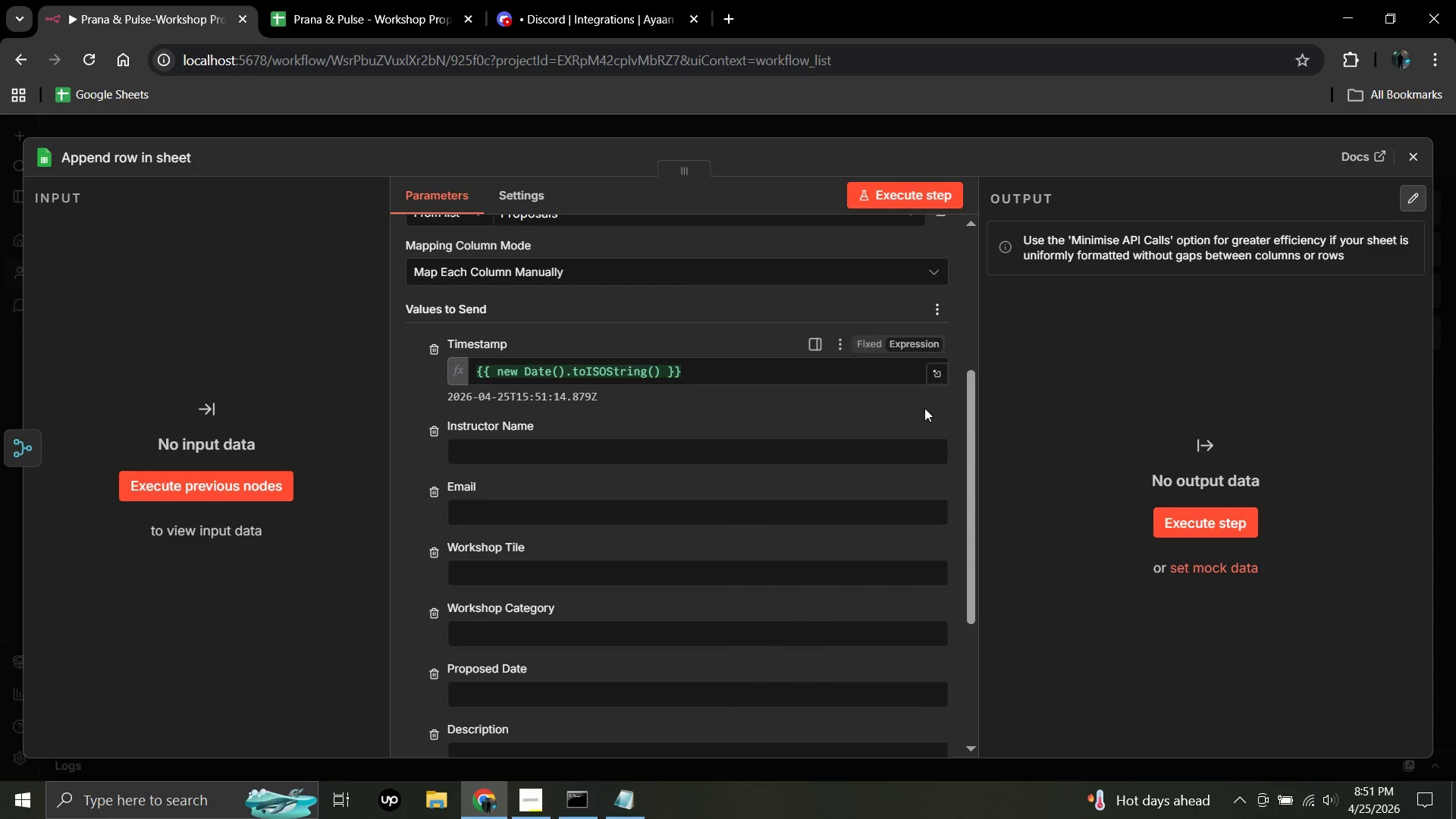 
wait(7.5)
 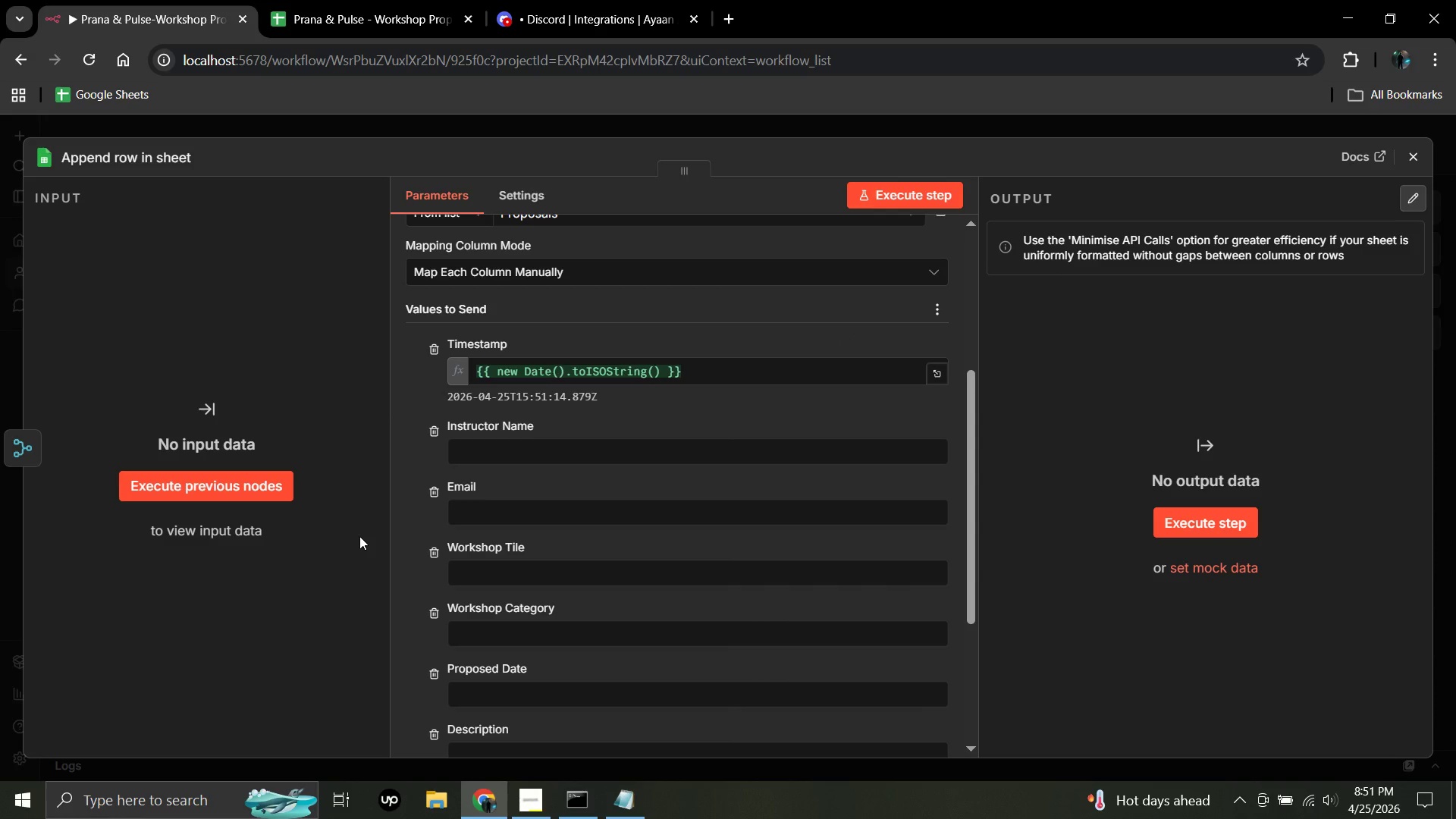 
left_click([909, 425])
 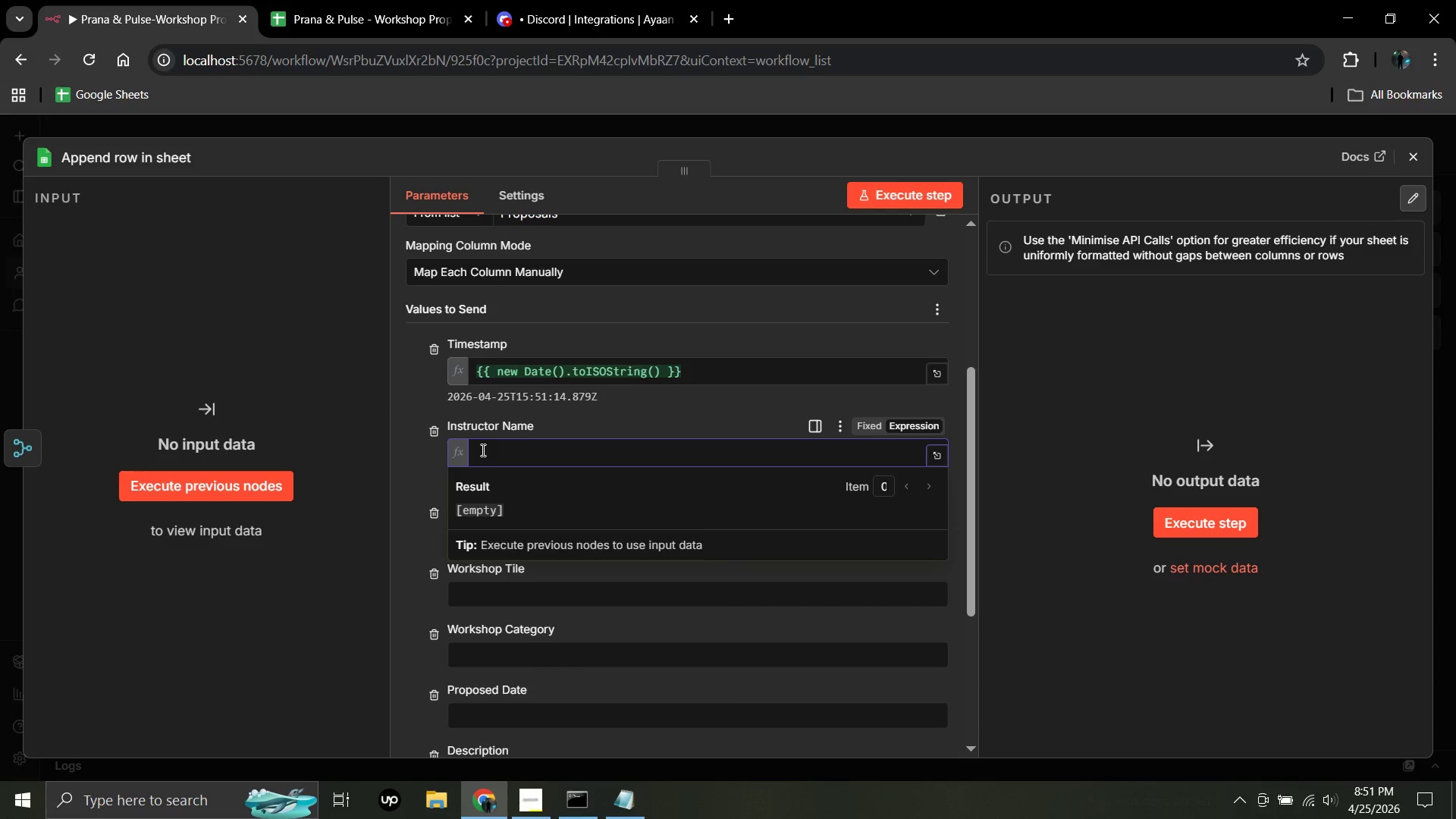 
left_click([482, 450])
 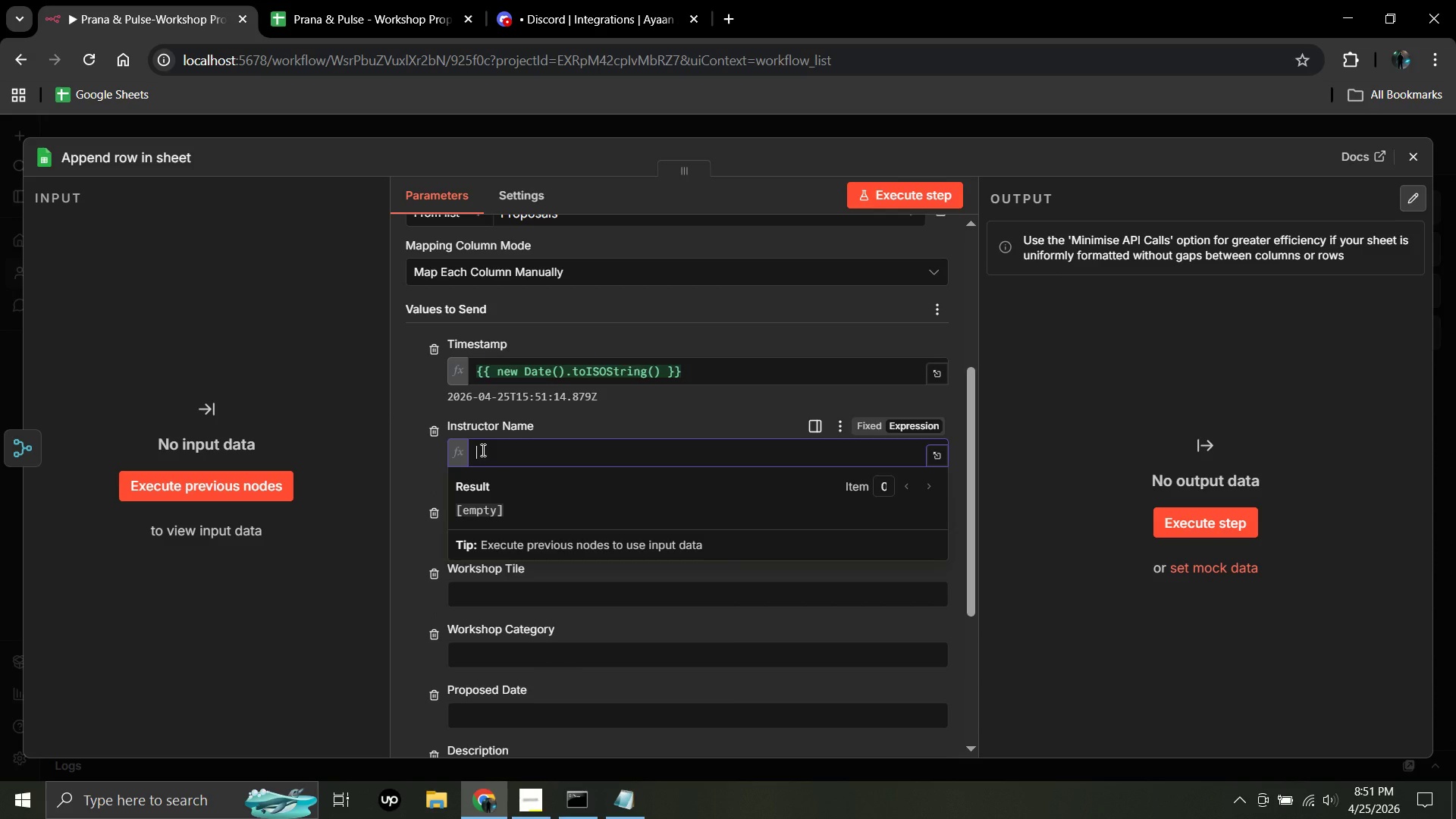 
key(Shift+BracketLeft)
 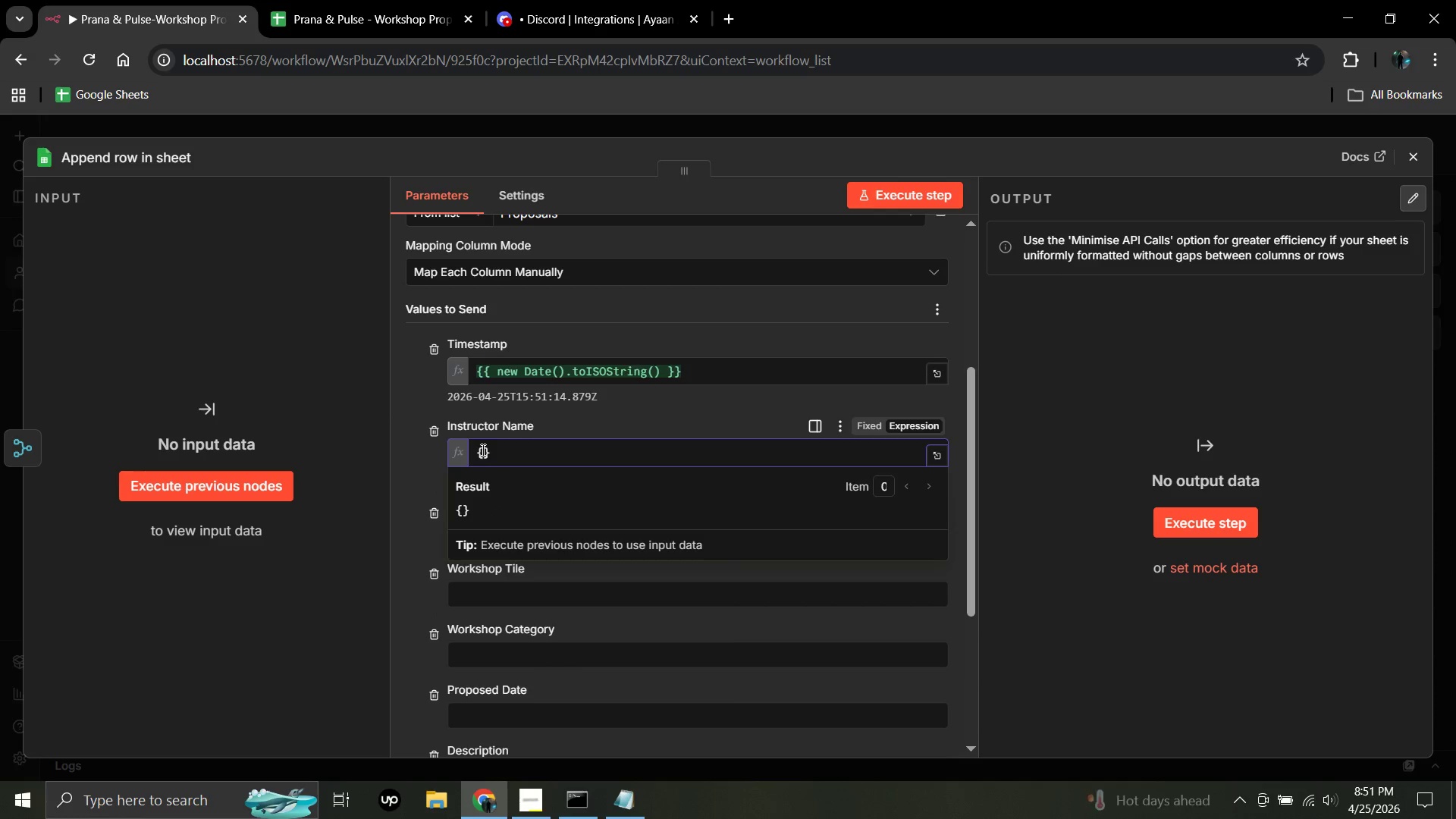 
key(Shift+BracketLeft)
 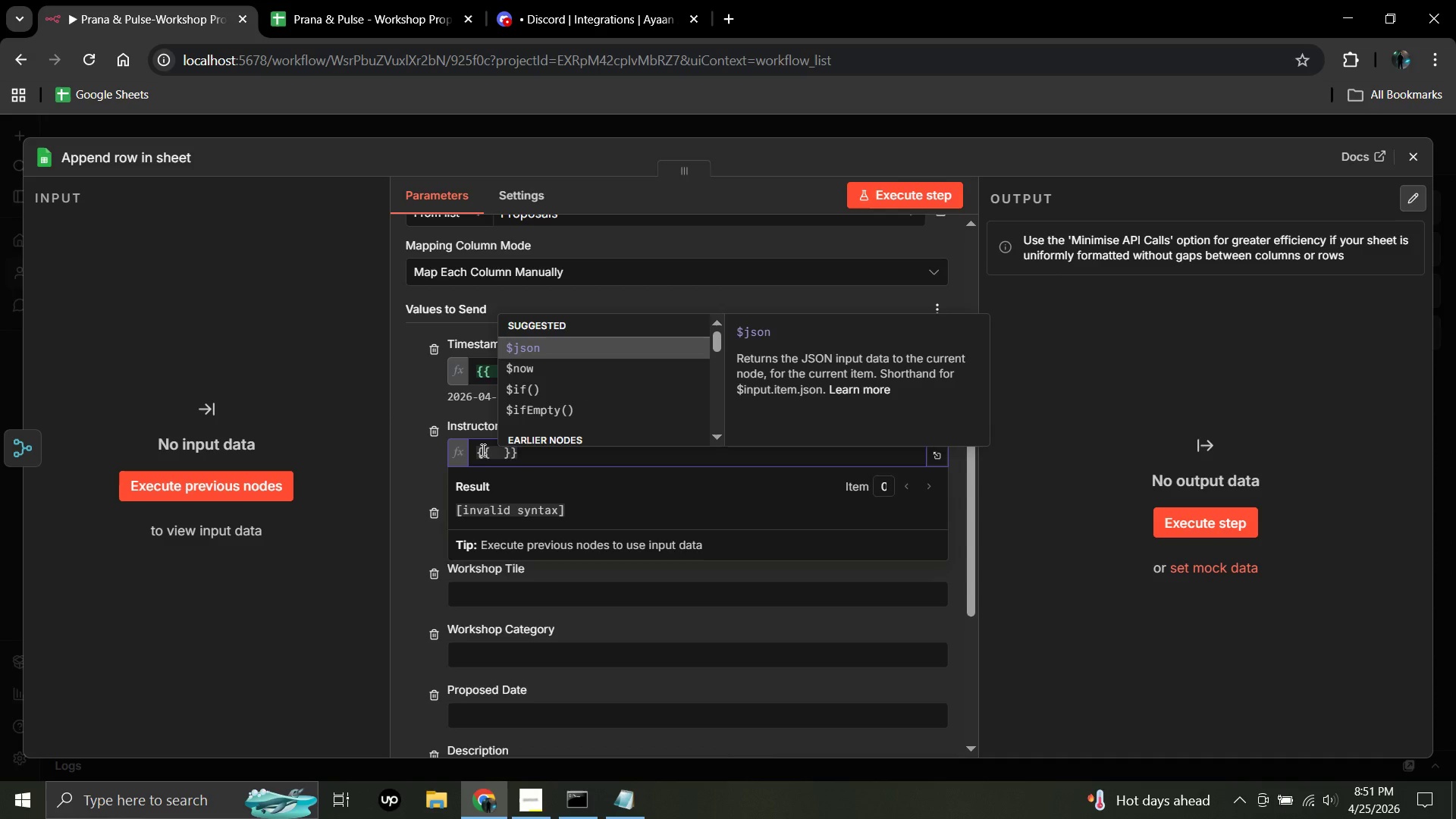 
key(Shift+4)
 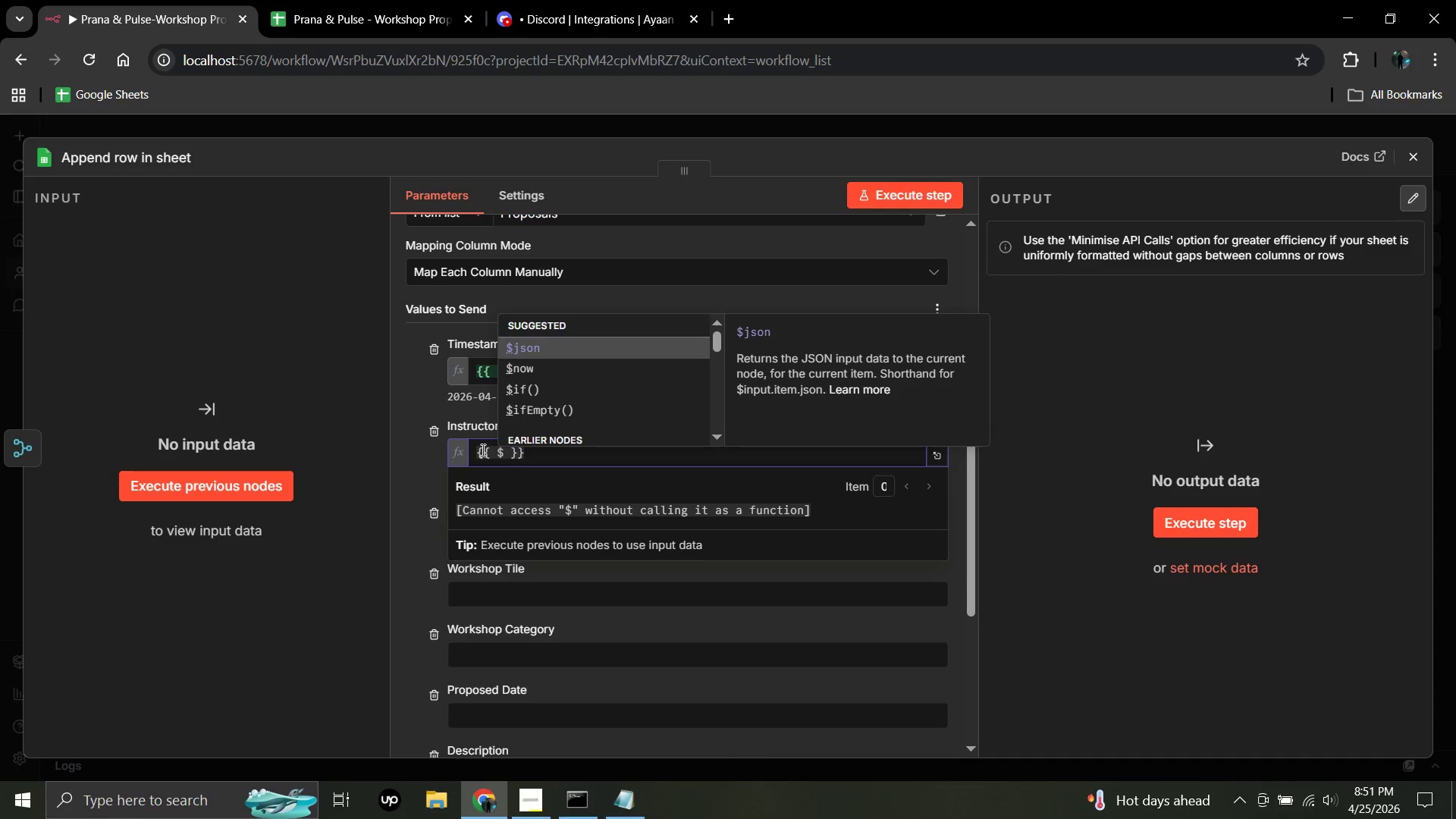 
type(json)
 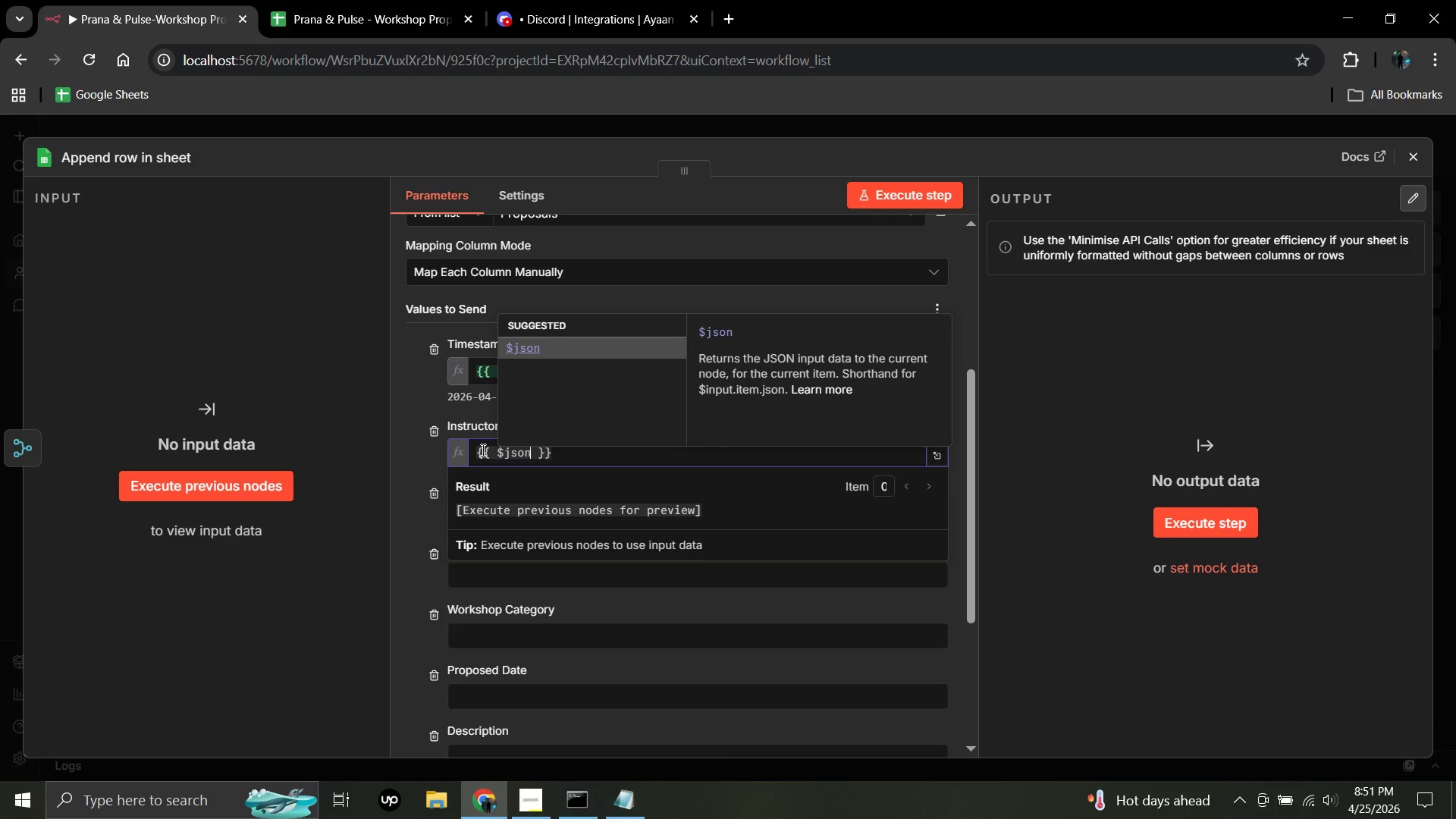 
wait(5.26)
 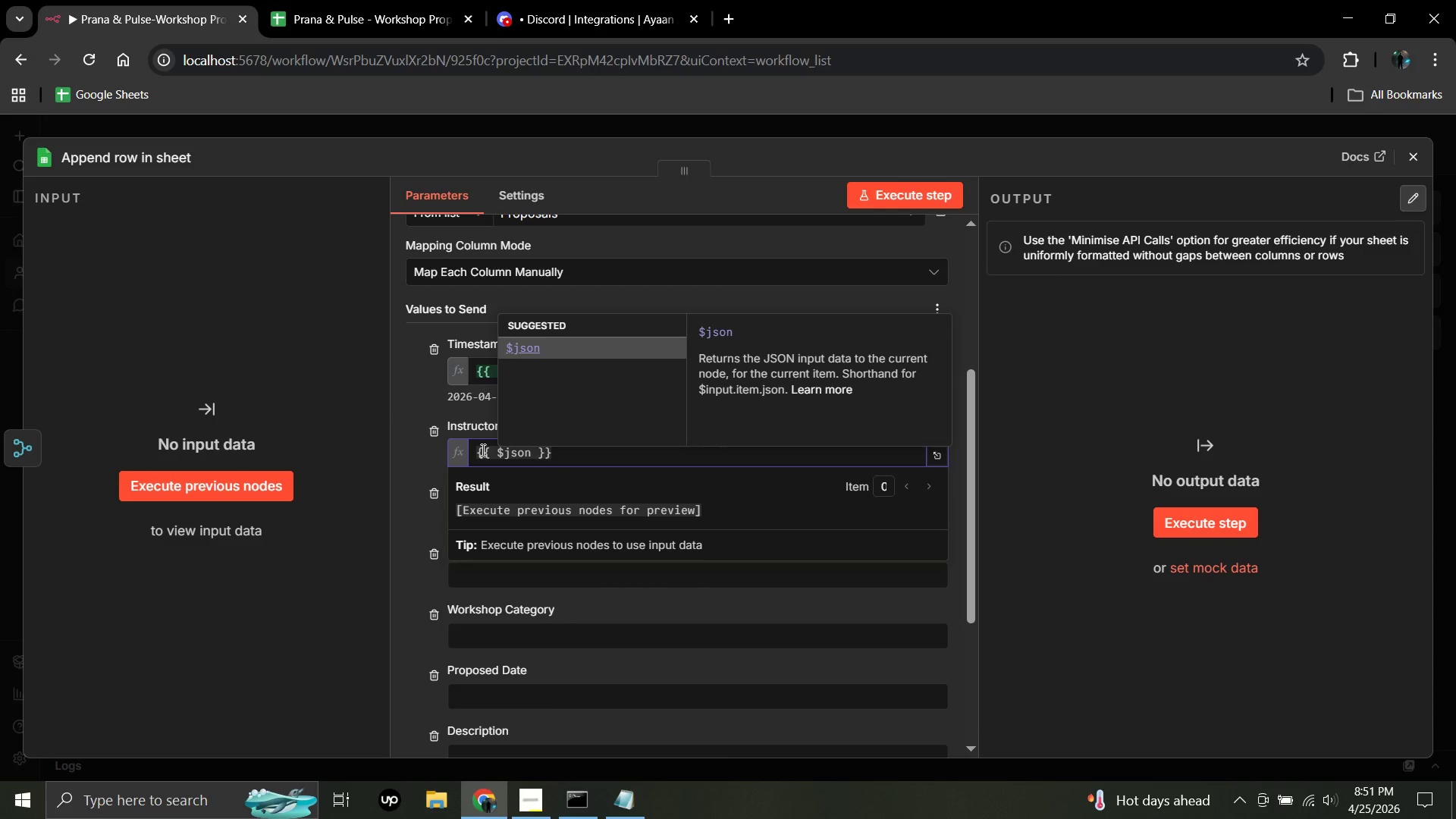 
key(BracketLeft)
 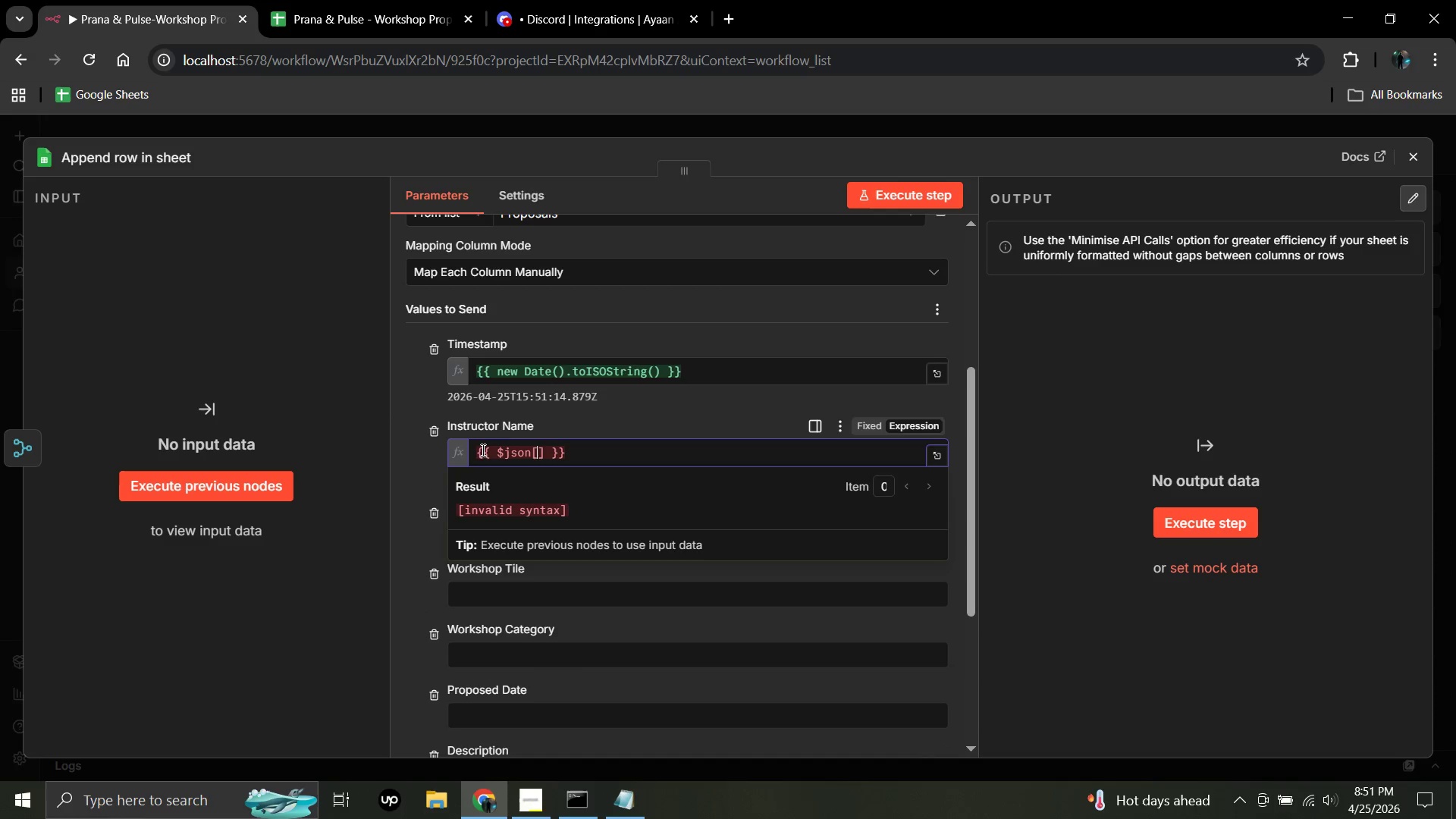 
key(Quote)
 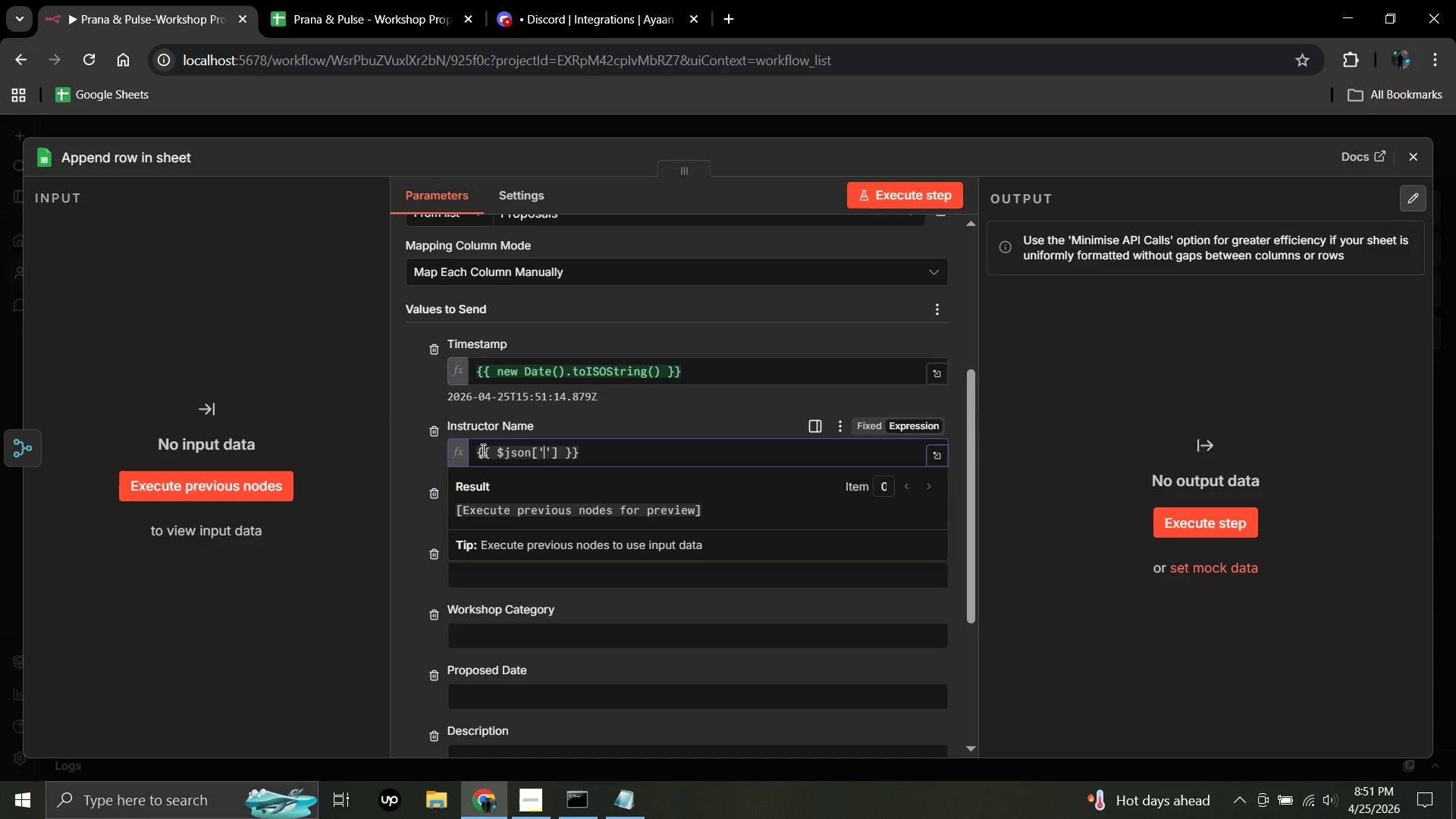 
wait(5.16)
 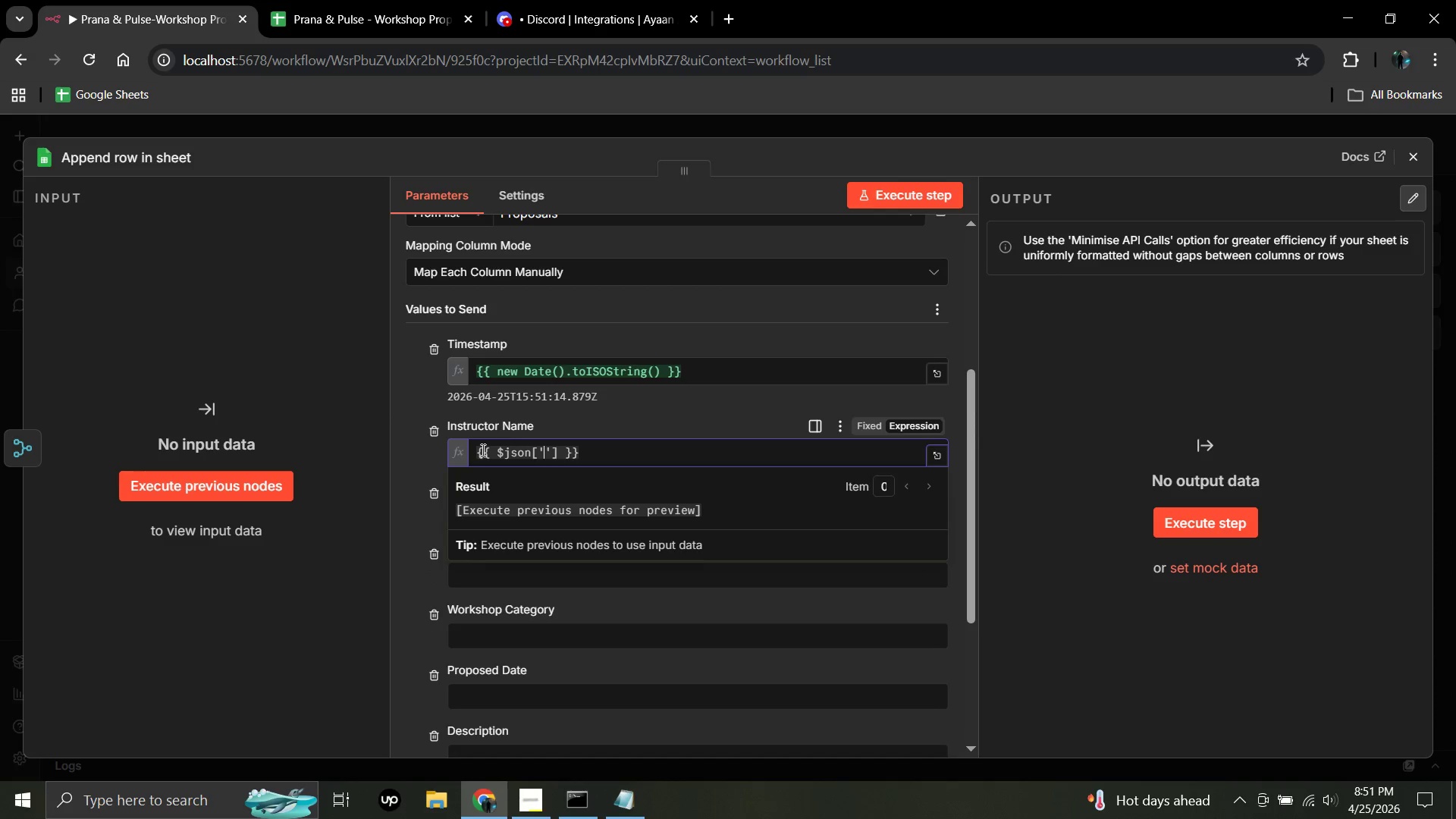 
type(Instructor Name)
 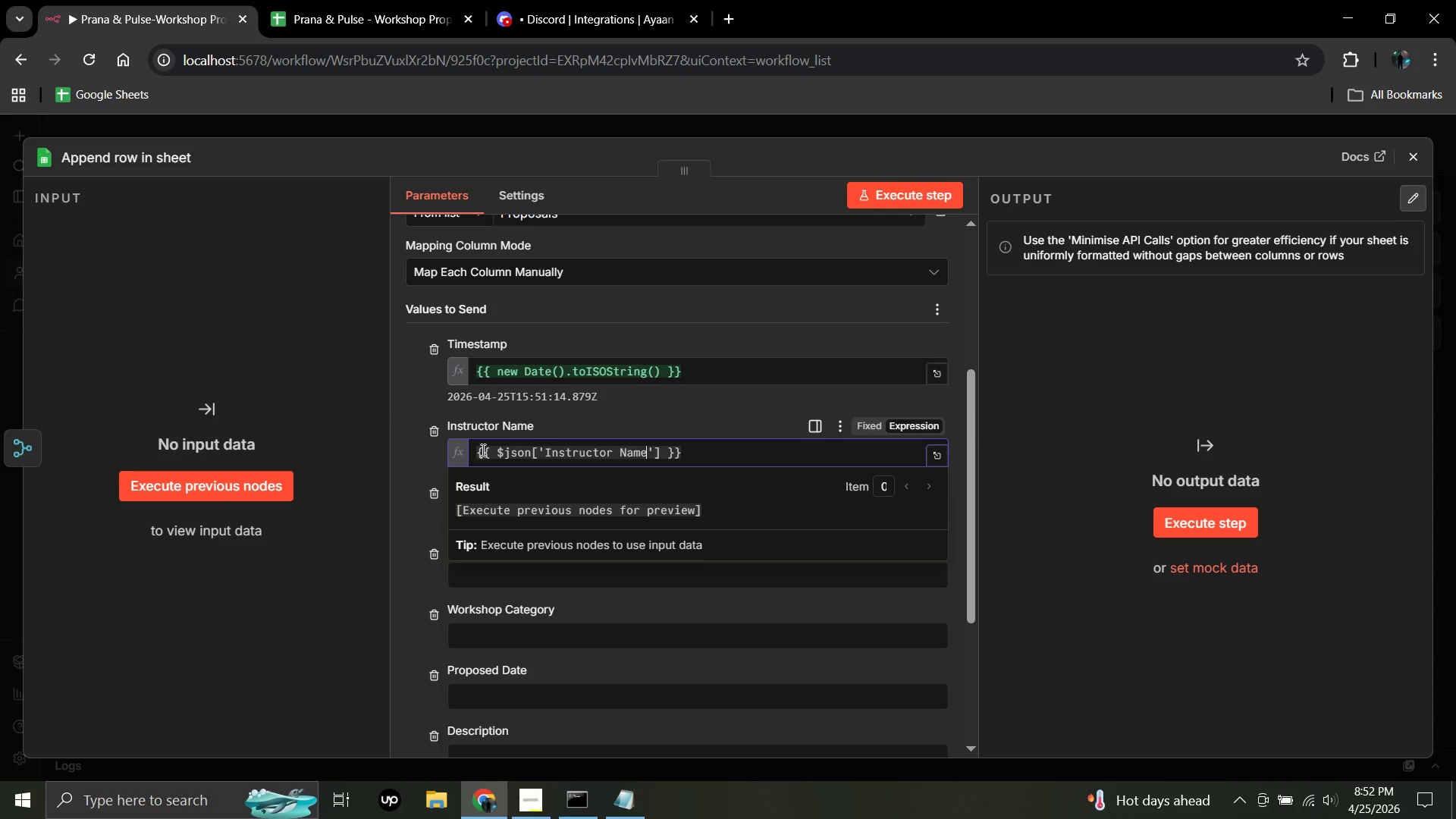 
left_click([234, 646])
 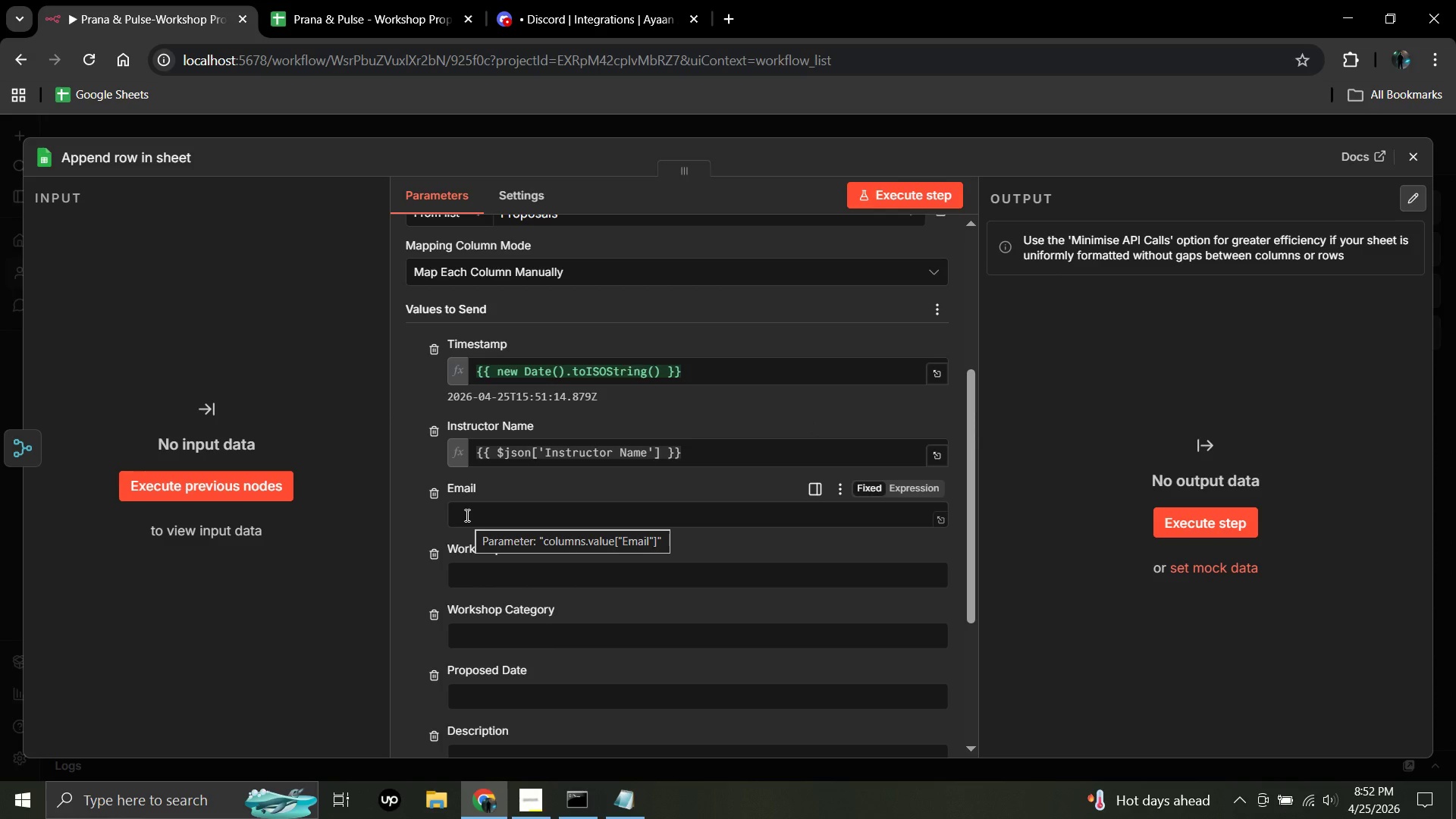 
left_click([466, 515])
 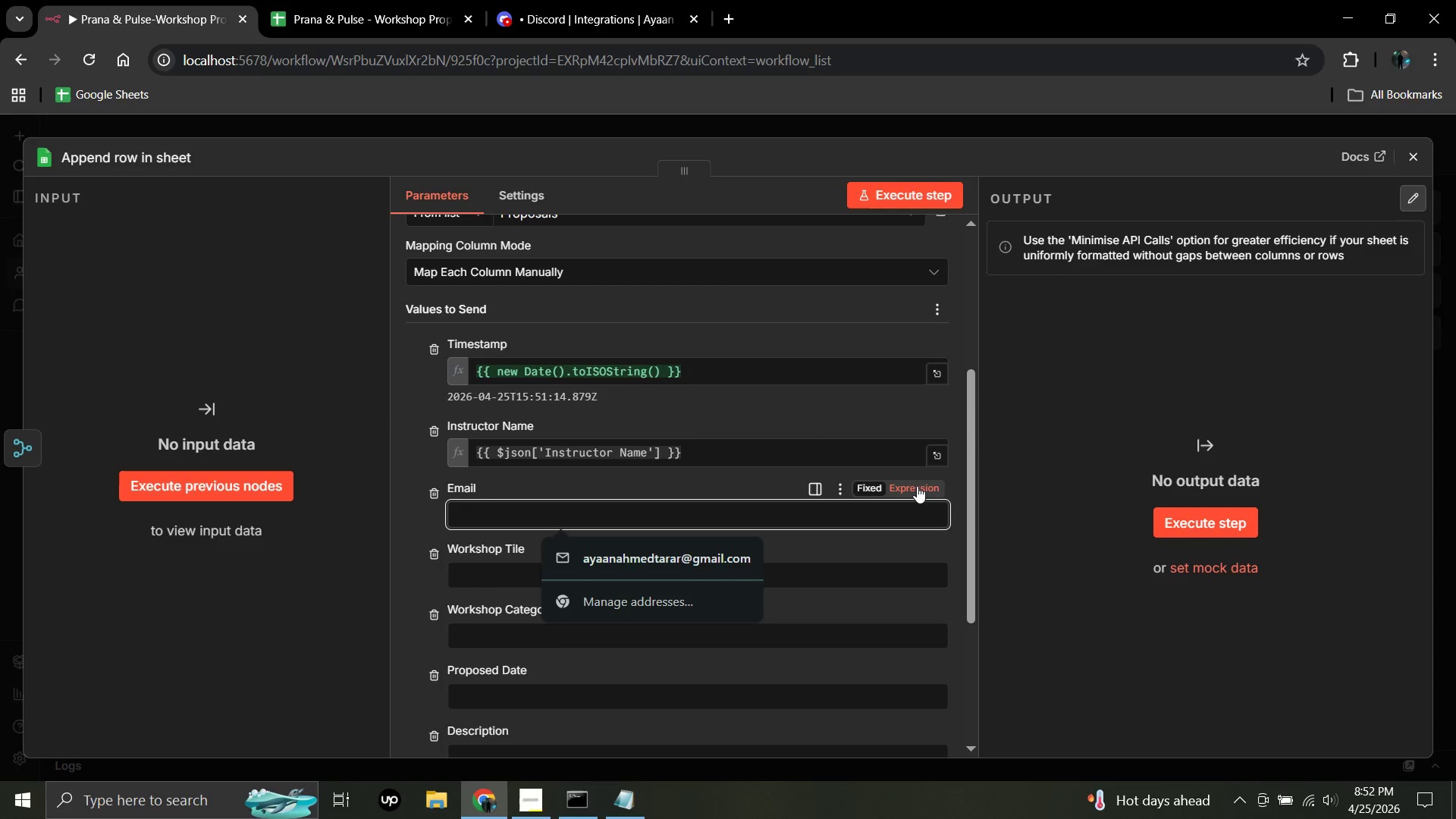 
left_click([917, 486])
 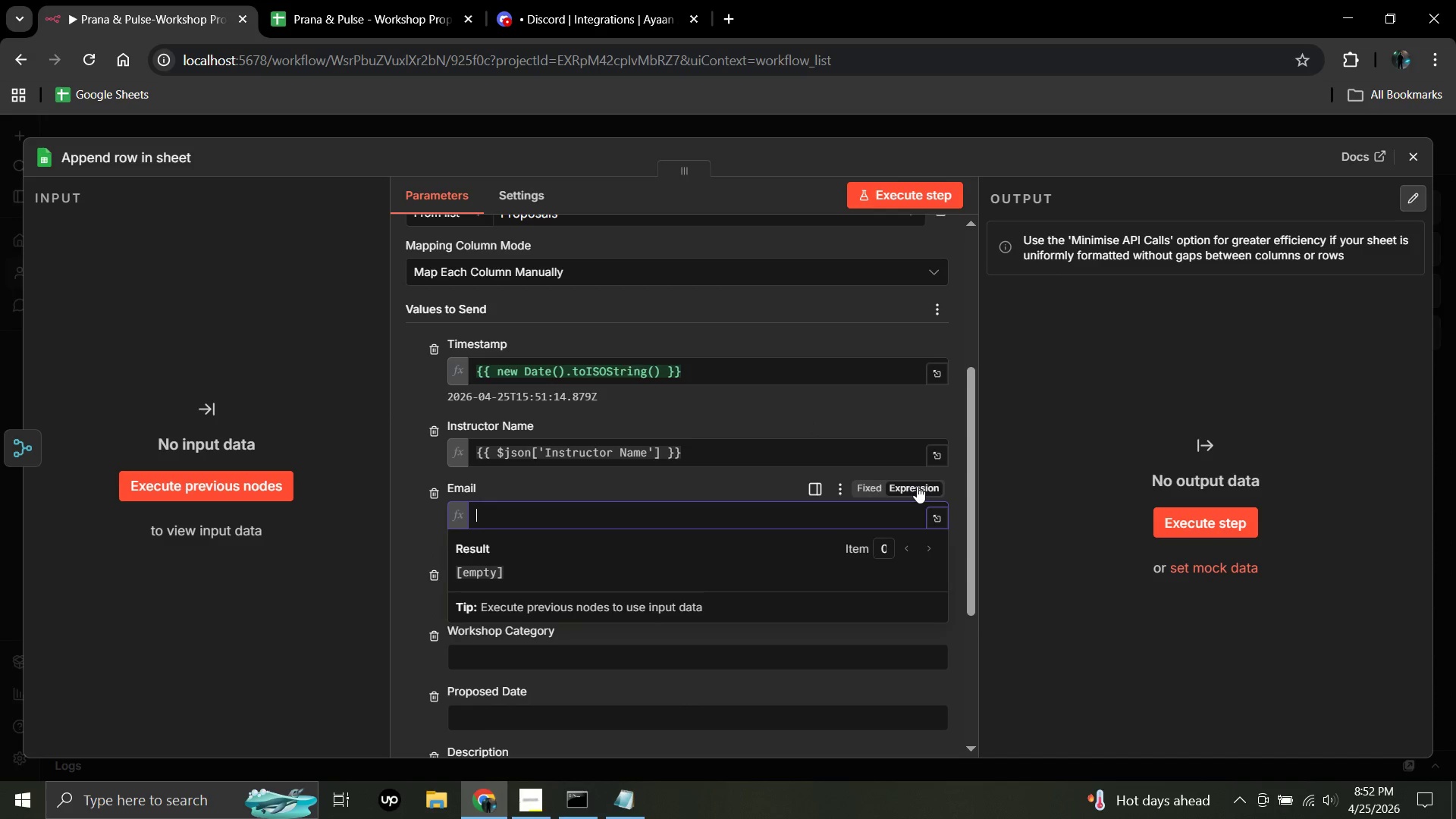 
type({{$json)
 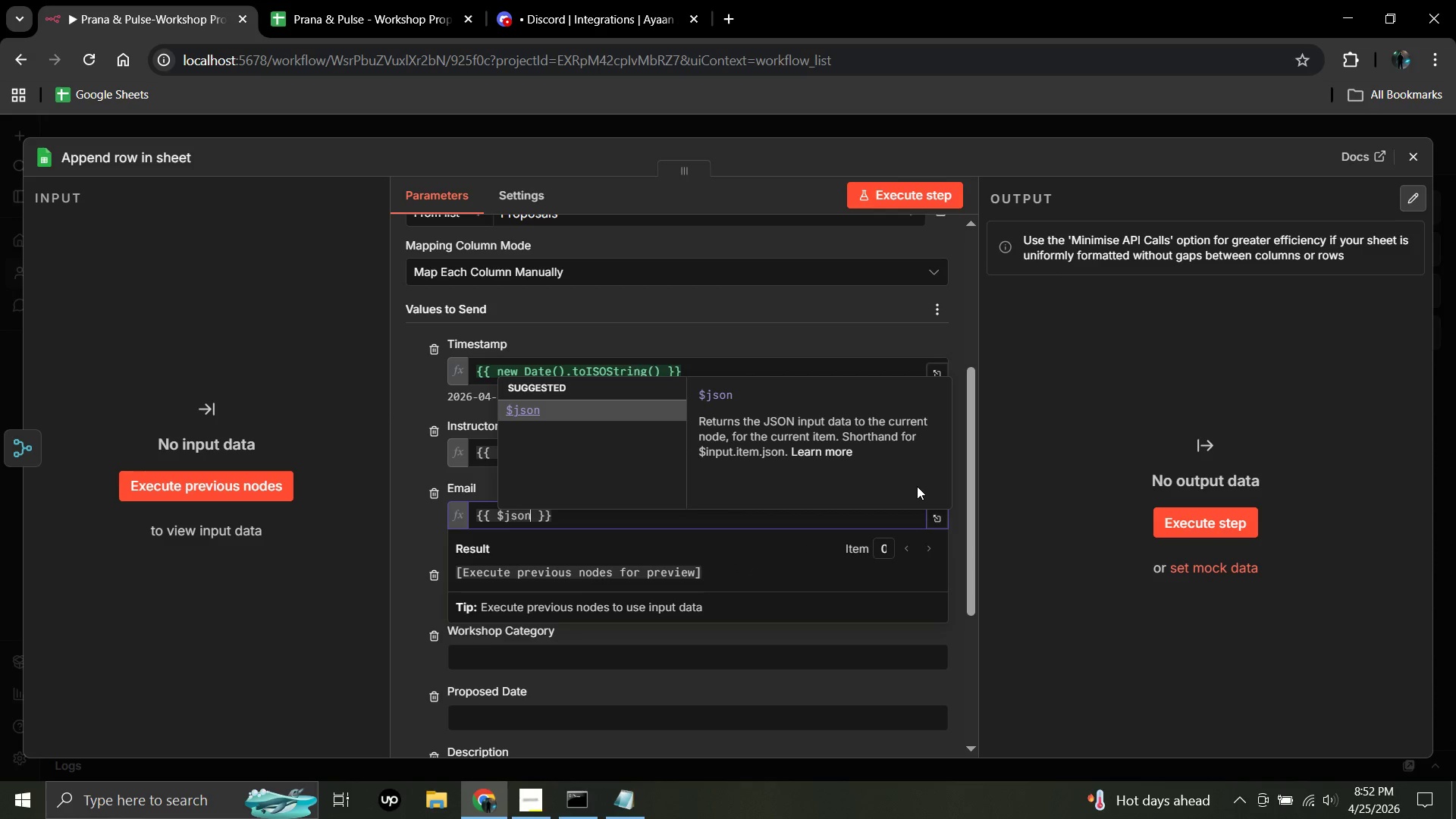 
key(BracketLeft)
 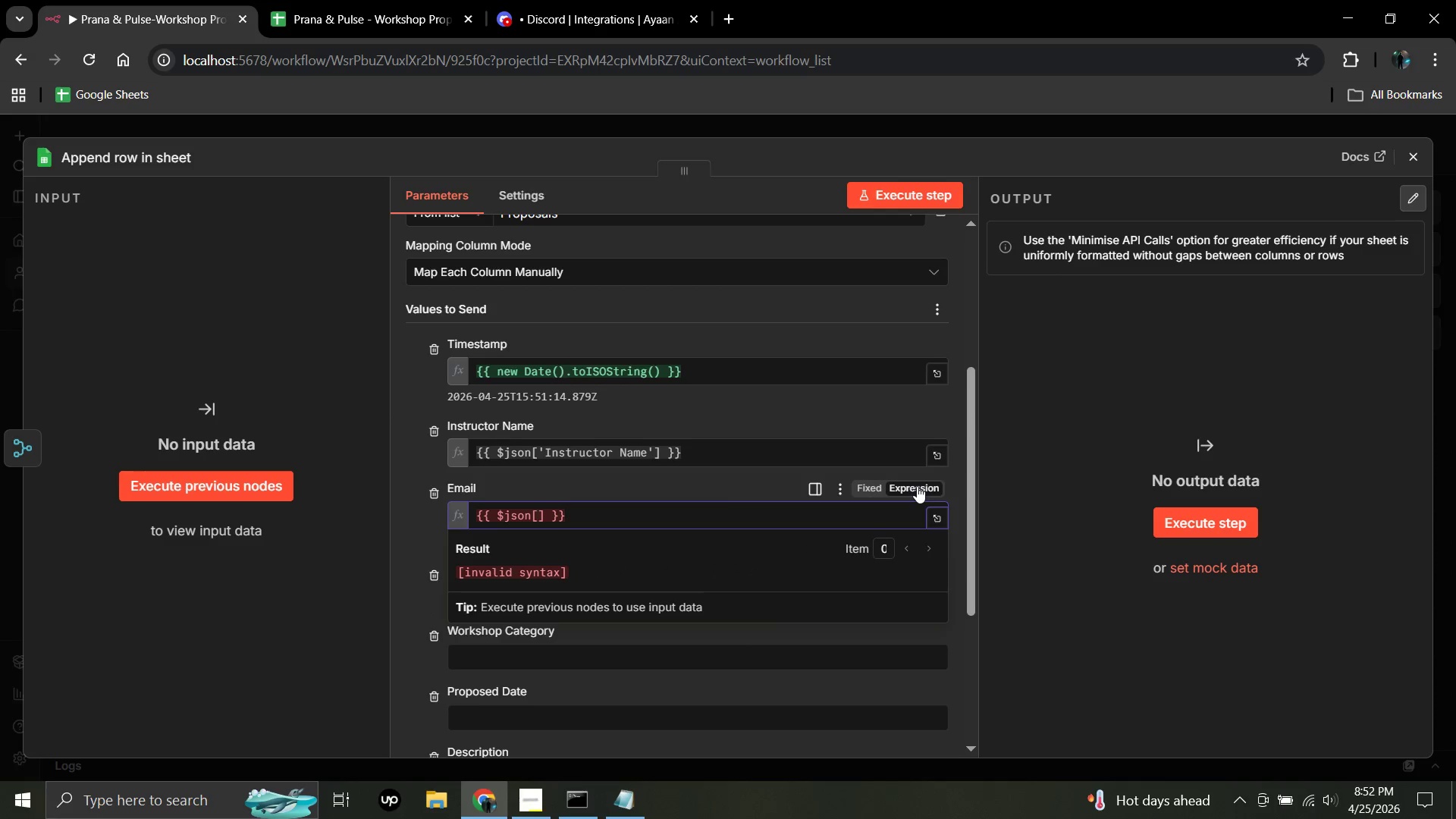 
key(Quote)
 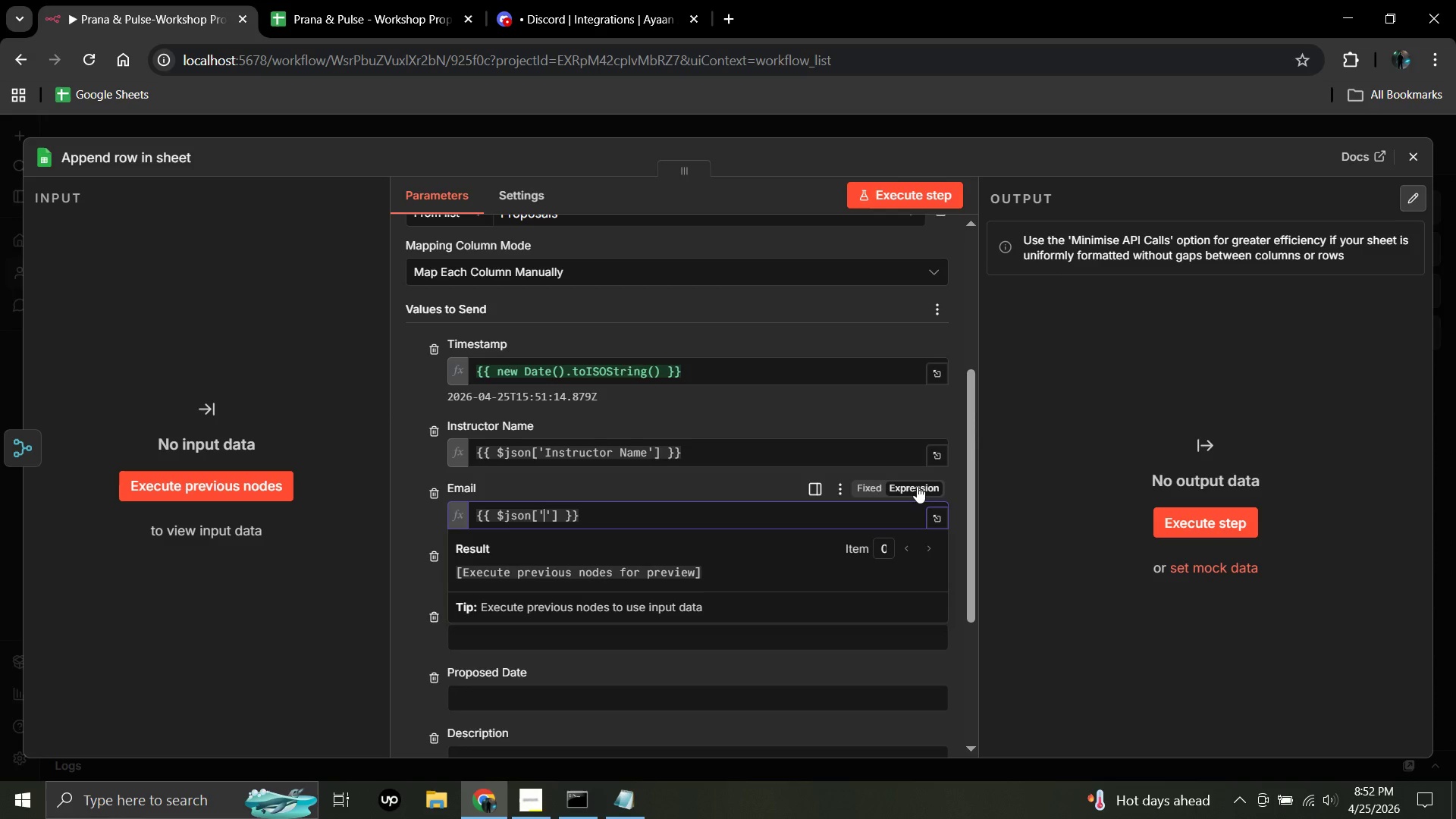 
type(Instructor)
 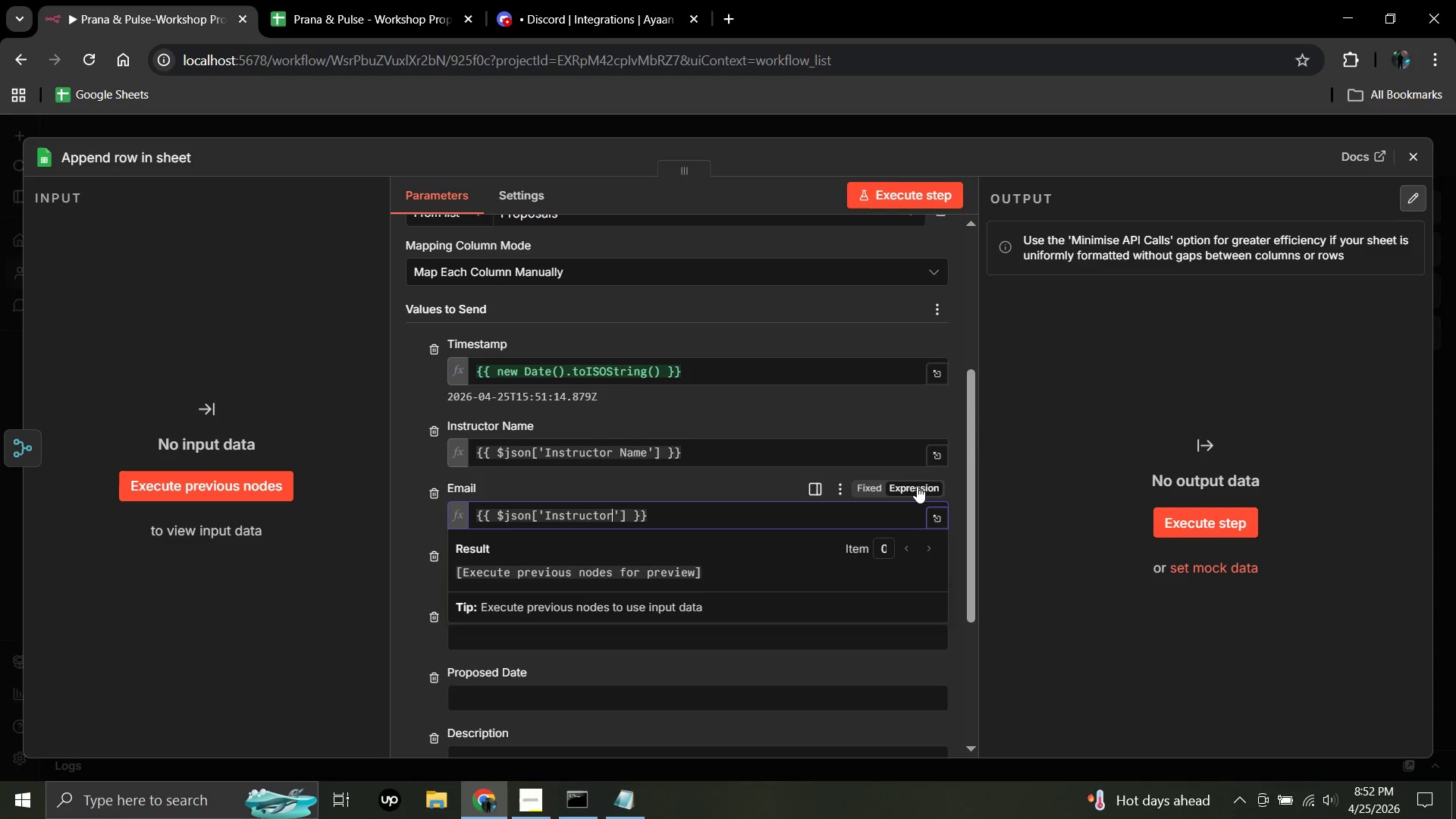 
wait(9.94)
 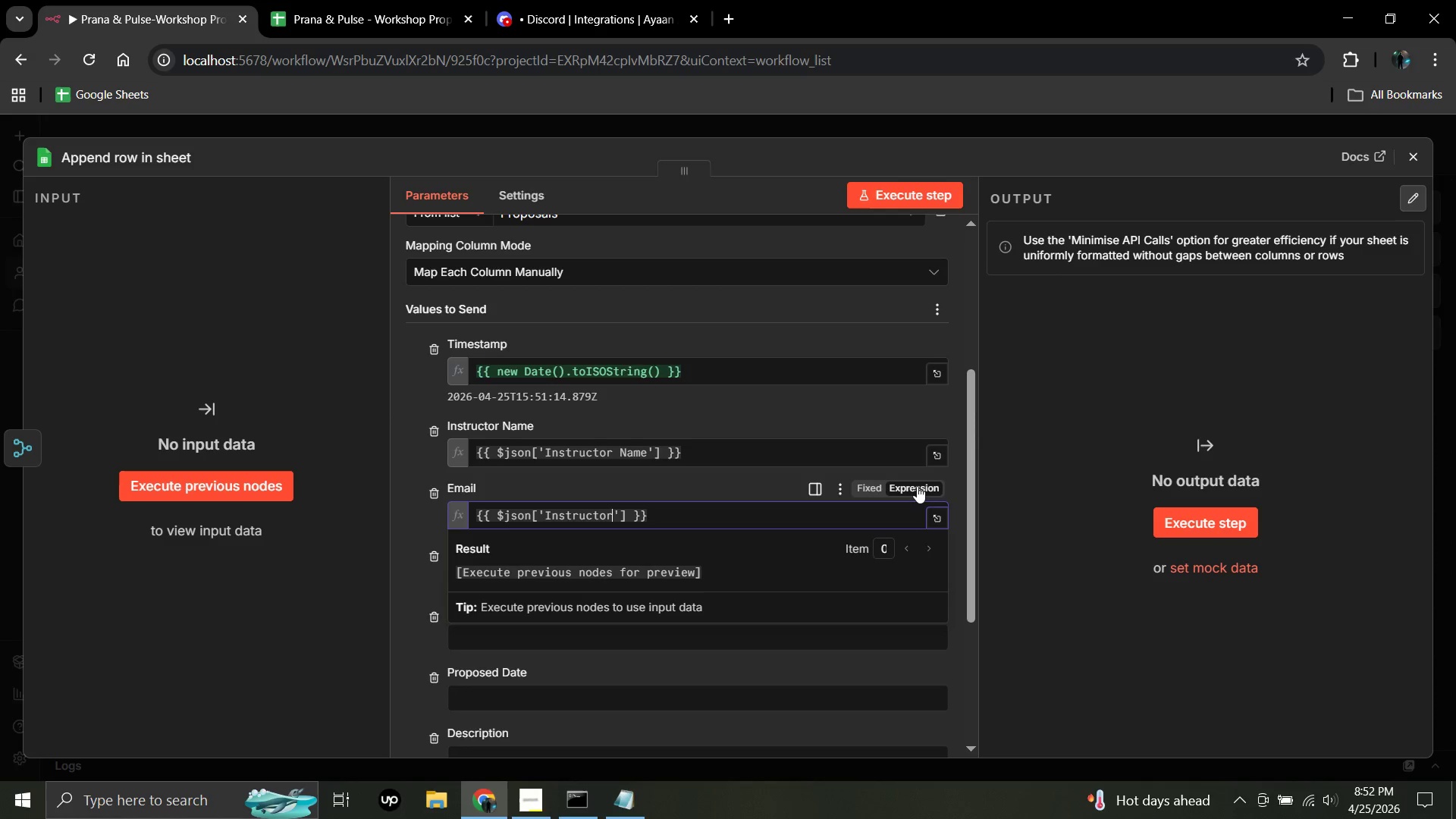 
type( Name)
 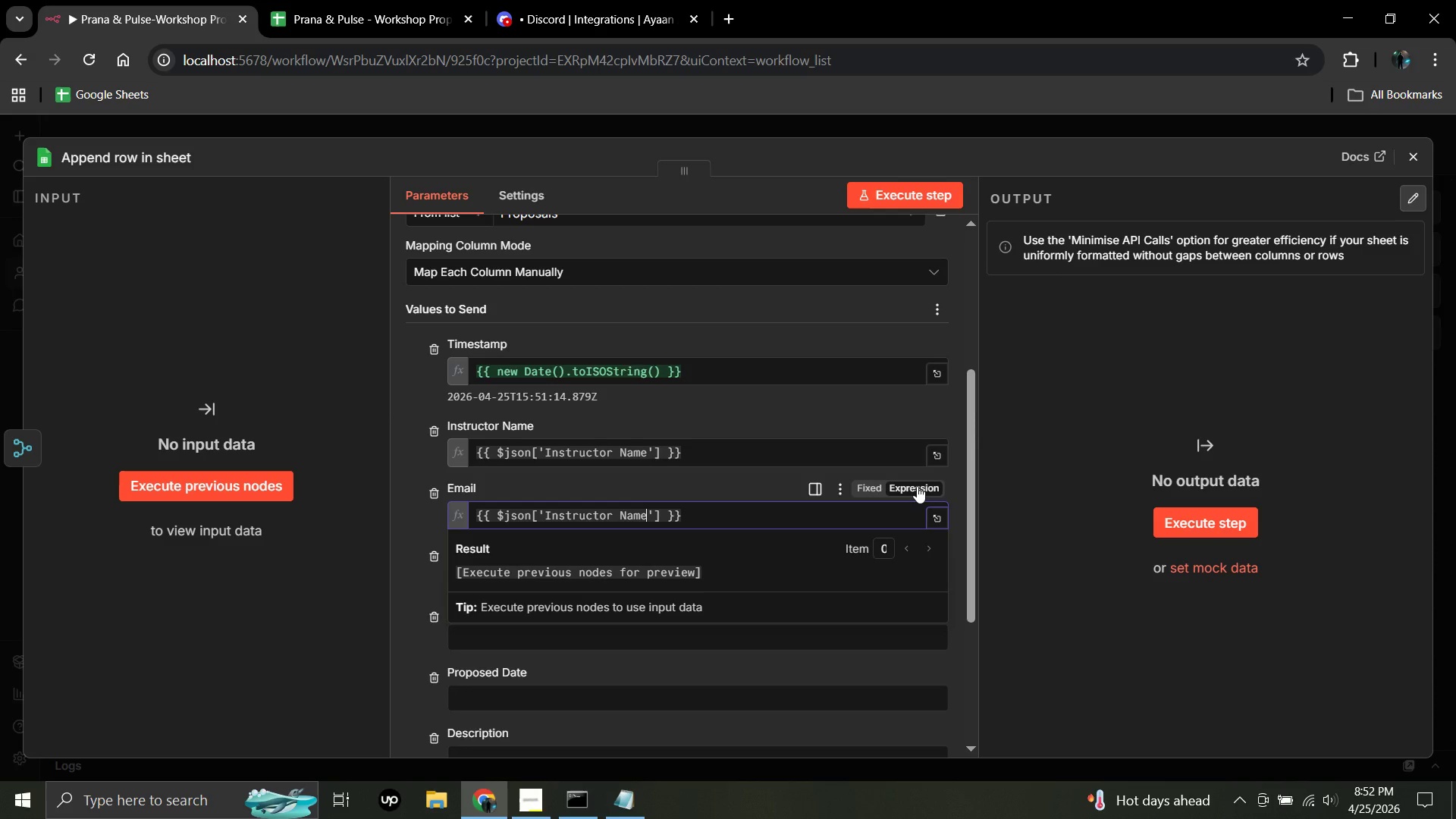 
wait(6.75)
 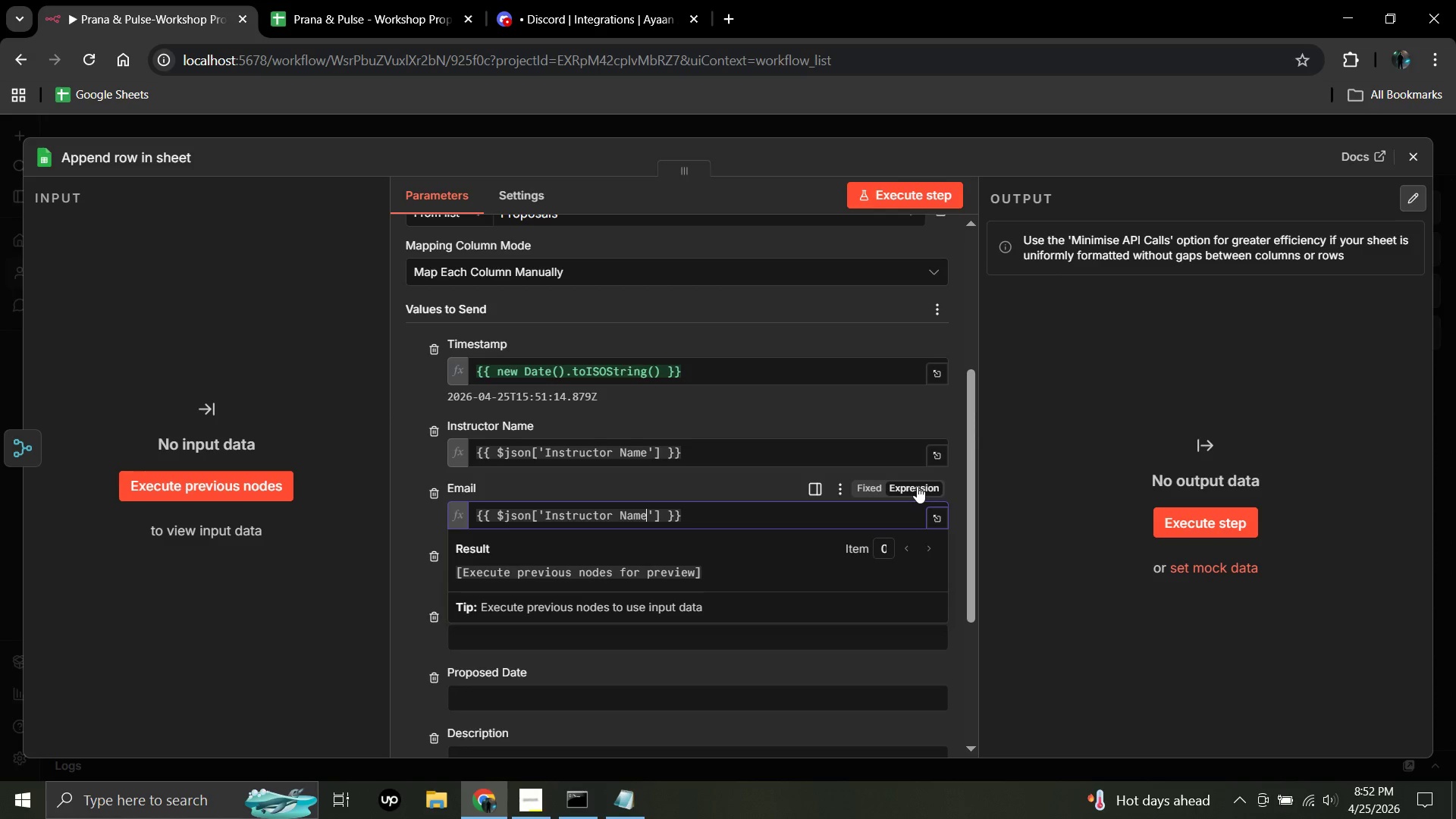 
left_click([269, 670])
 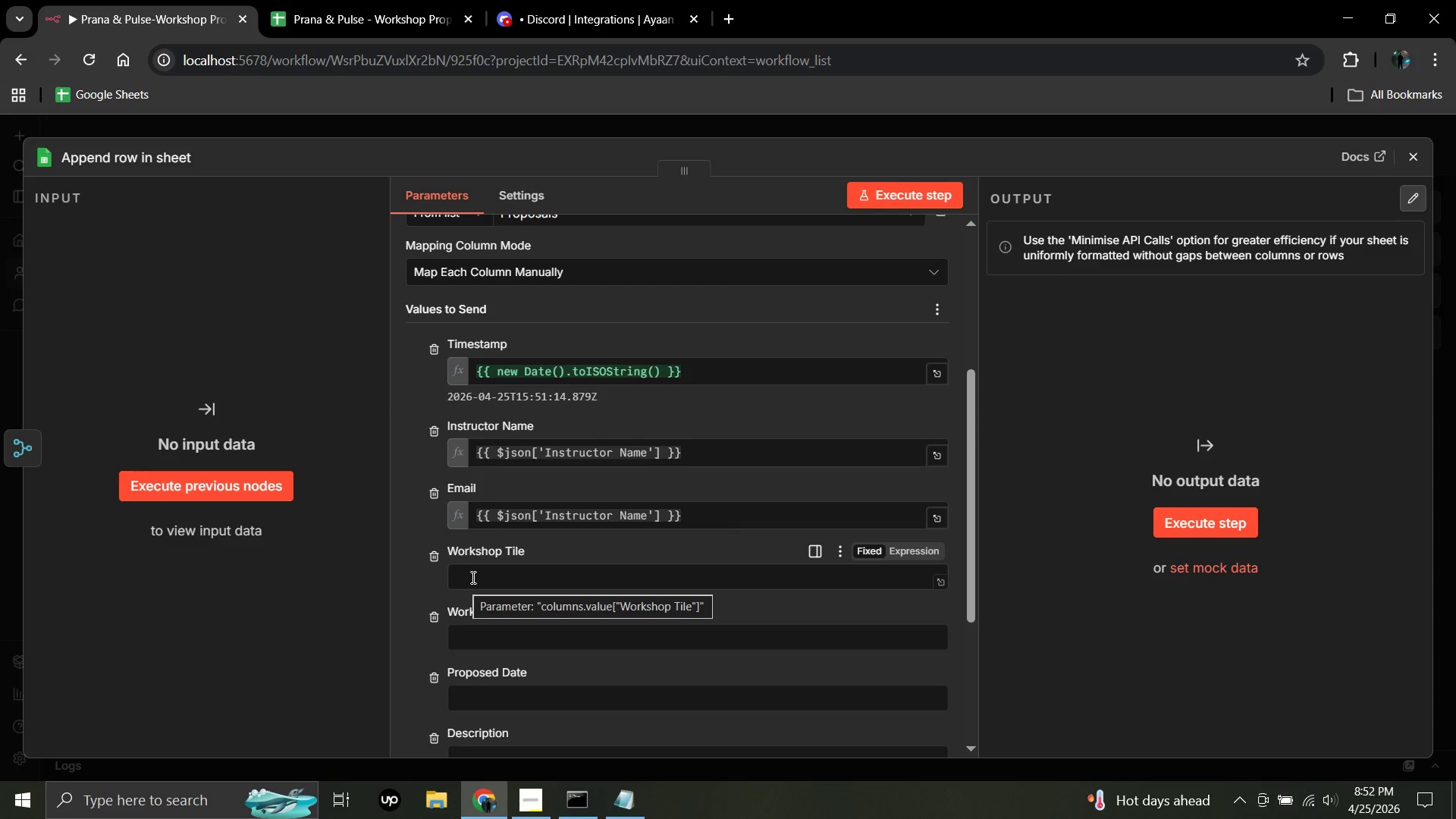 
left_click([479, 576])
 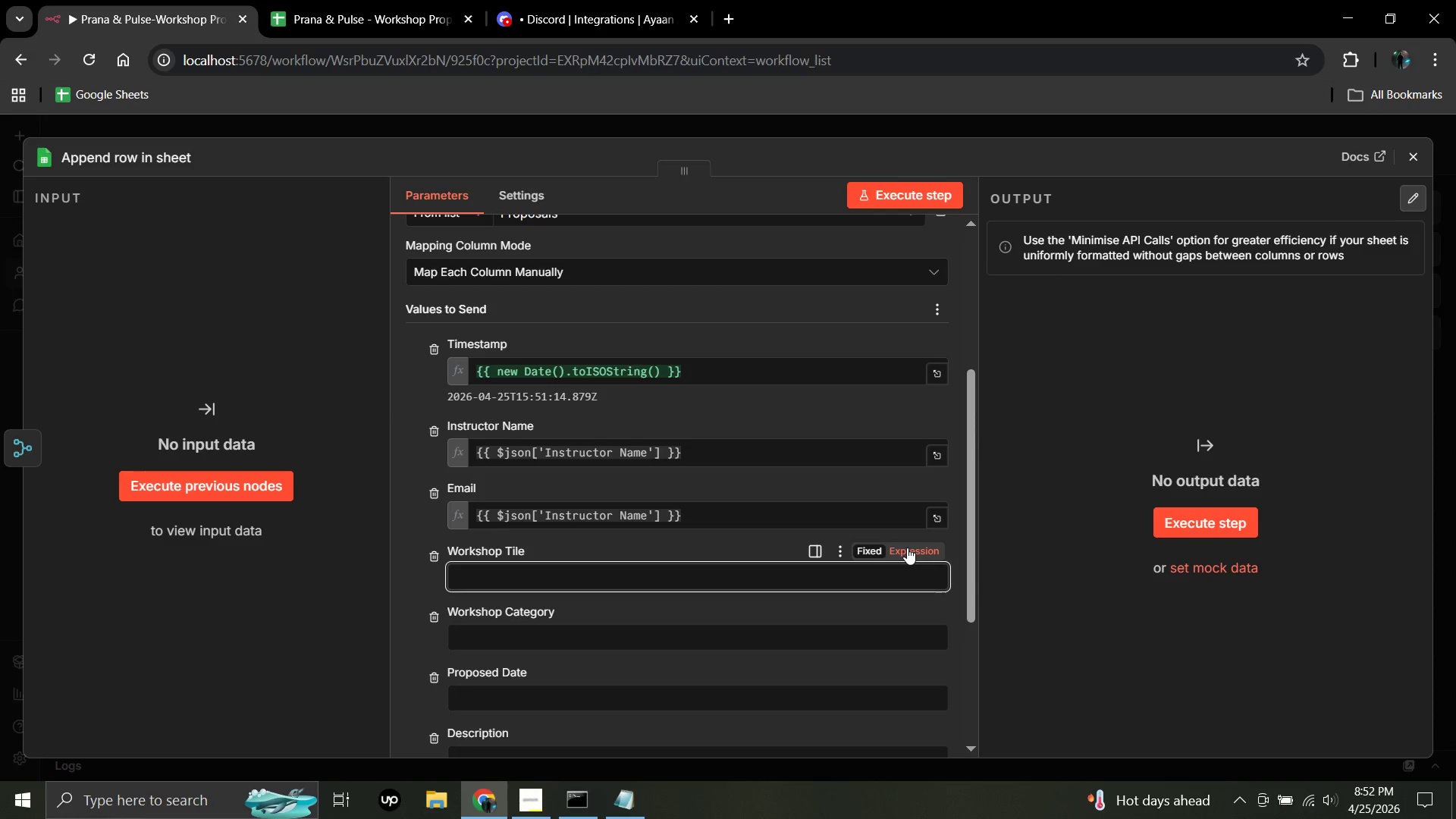 
left_click([907, 548])
 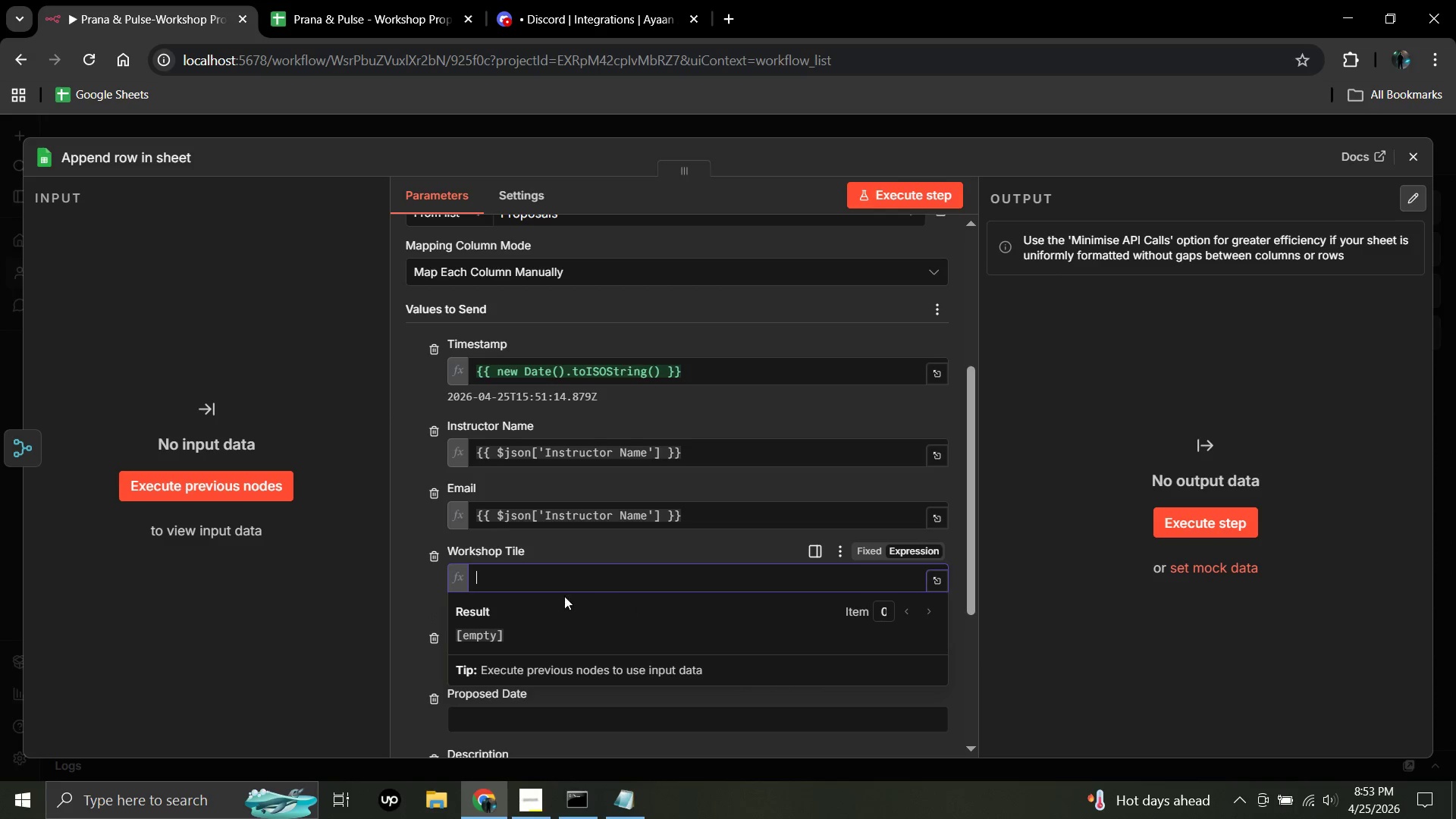 
left_click([480, 580])
 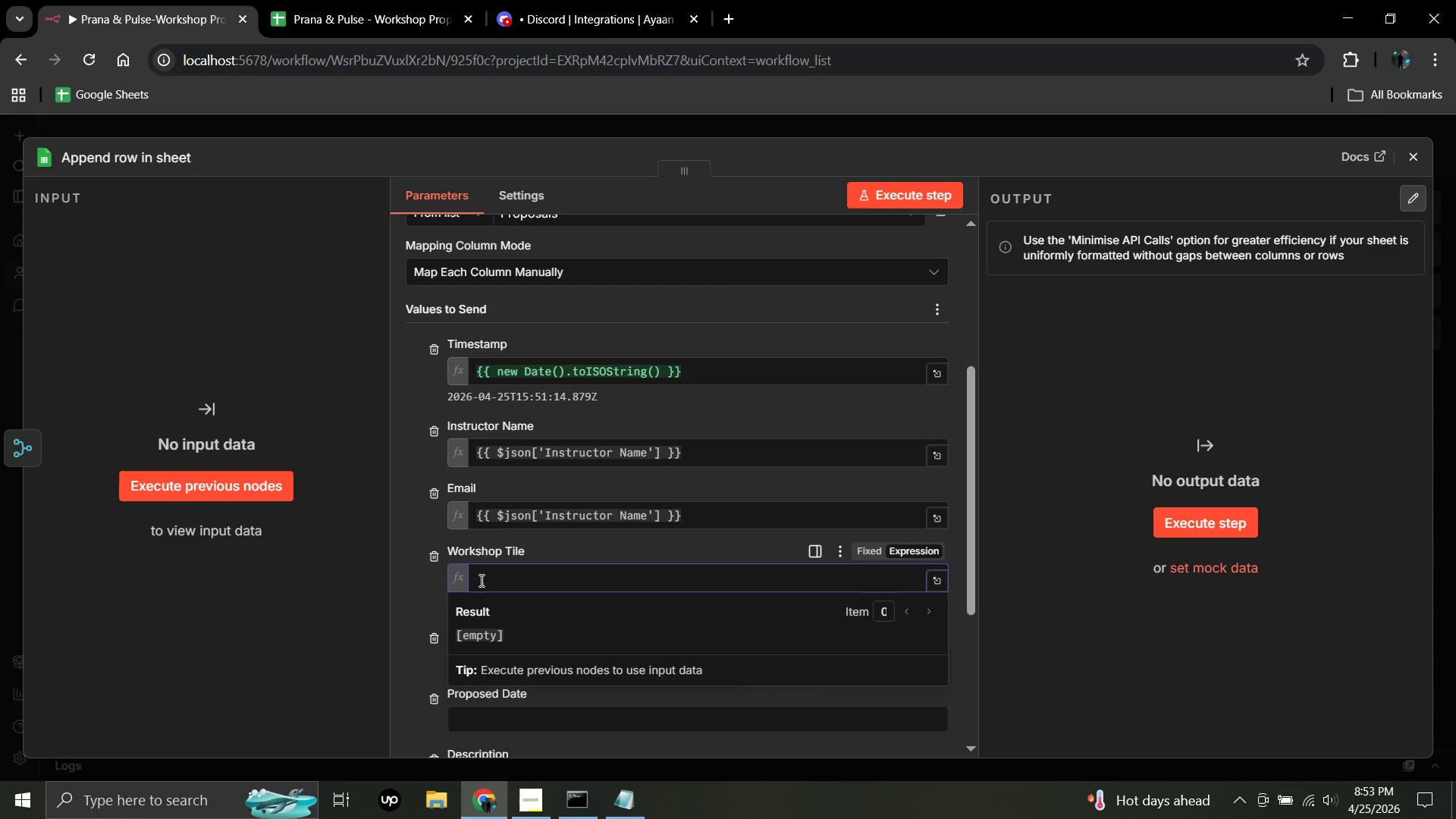 
key(Shift+BracketLeft)
 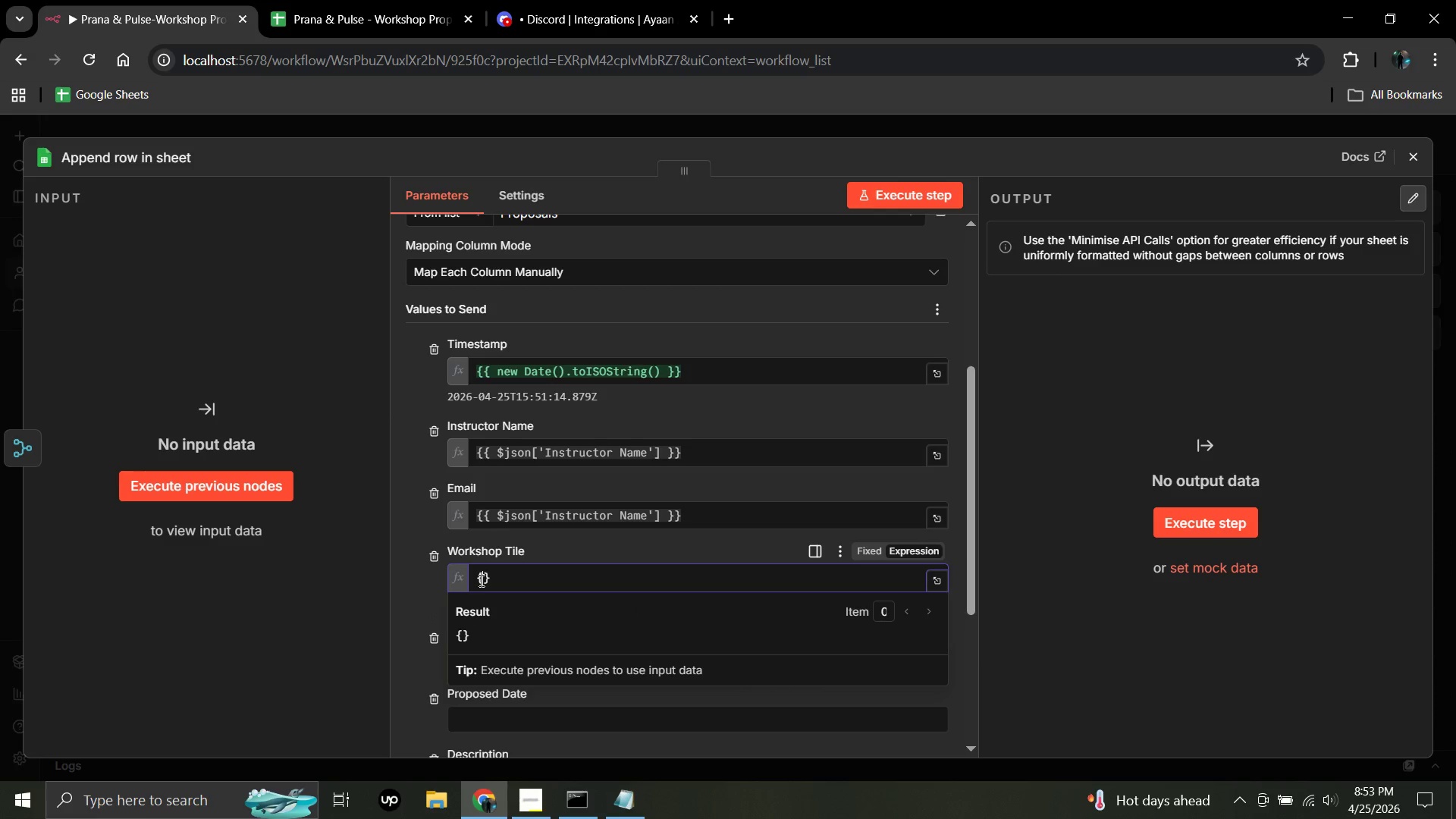 
key(Shift+ShiftRight)
 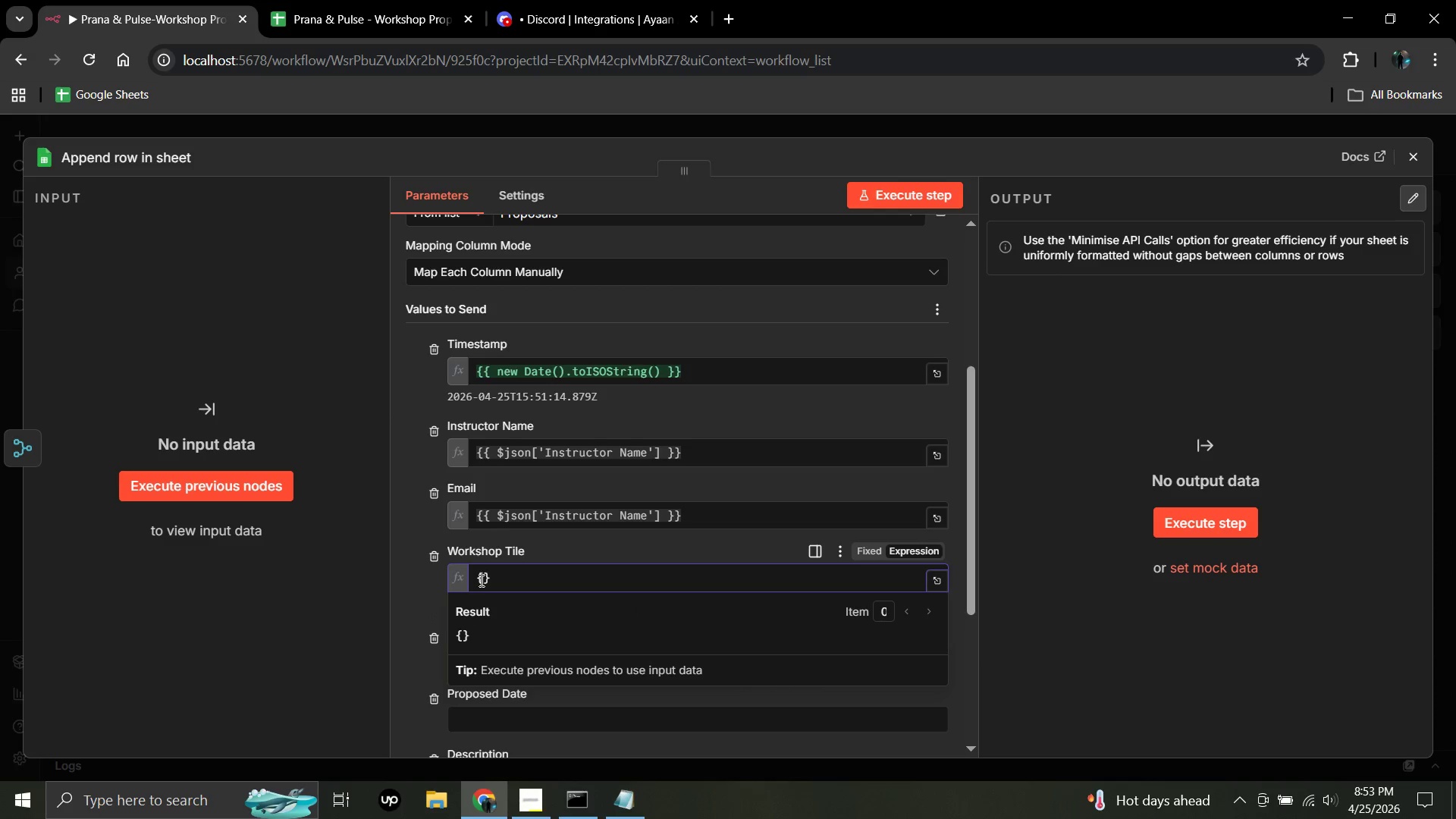 
key(BracketLeft)
 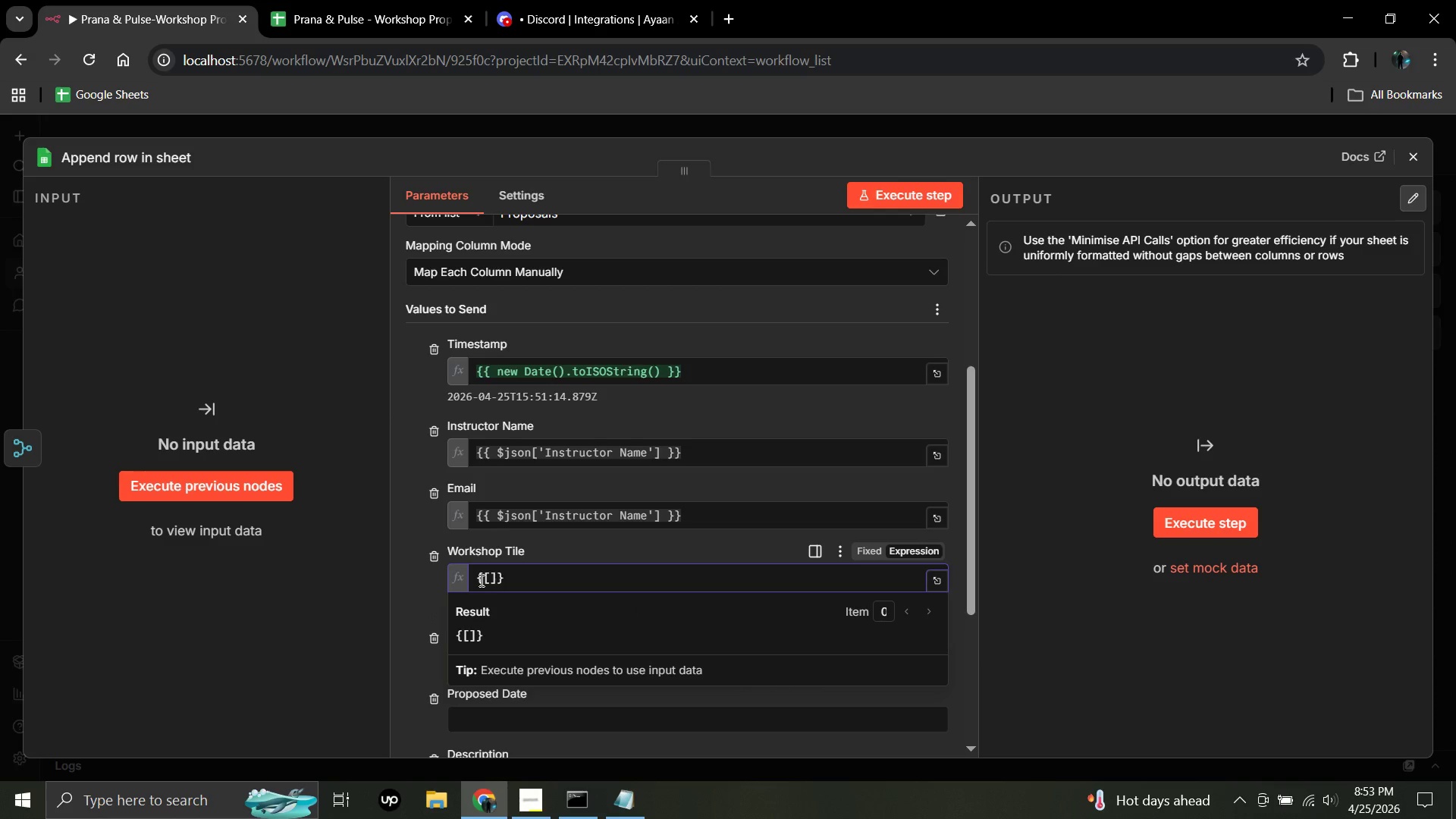 
key(Backspace)
 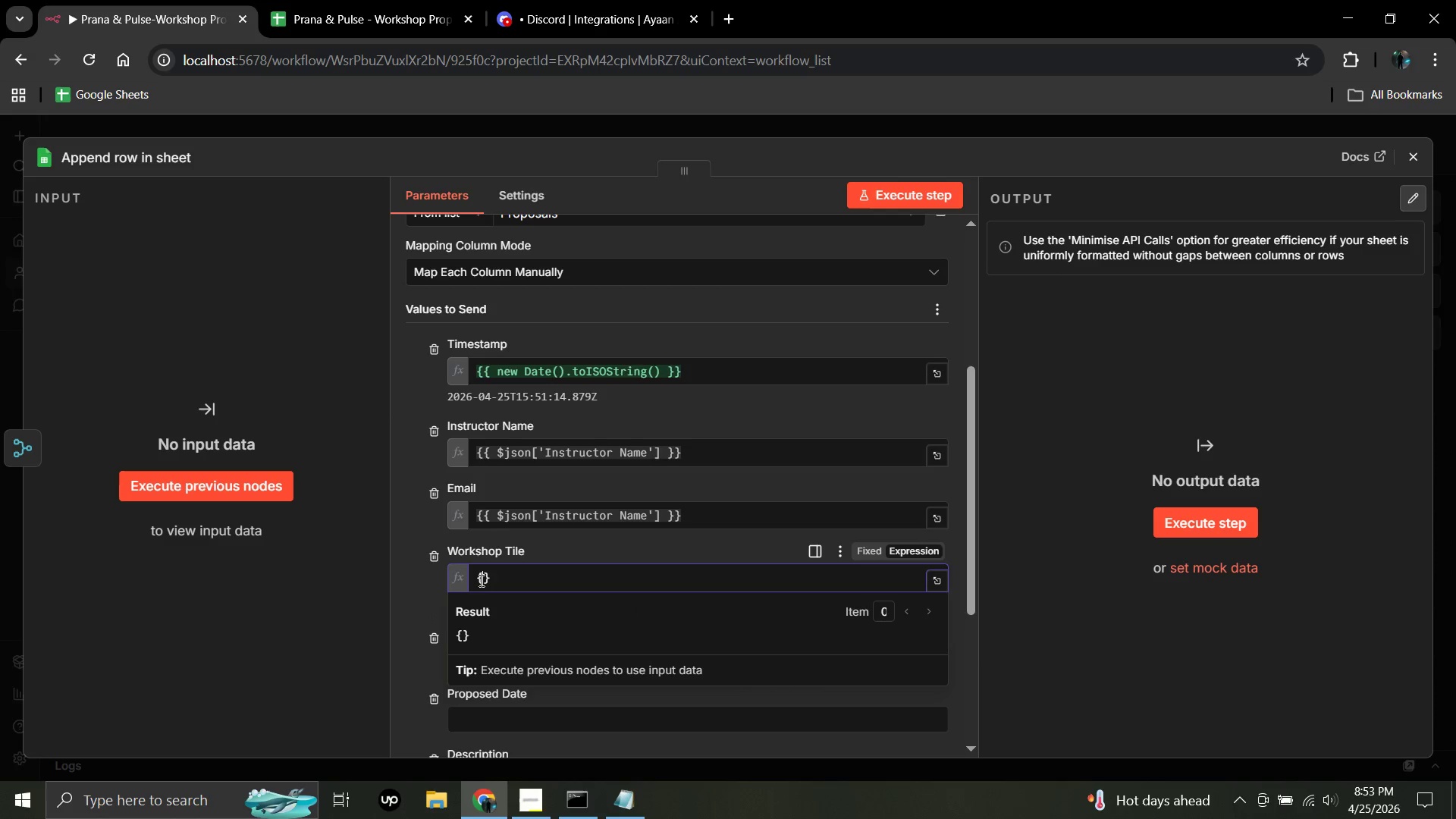 
key(Shift+BracketLeft)
 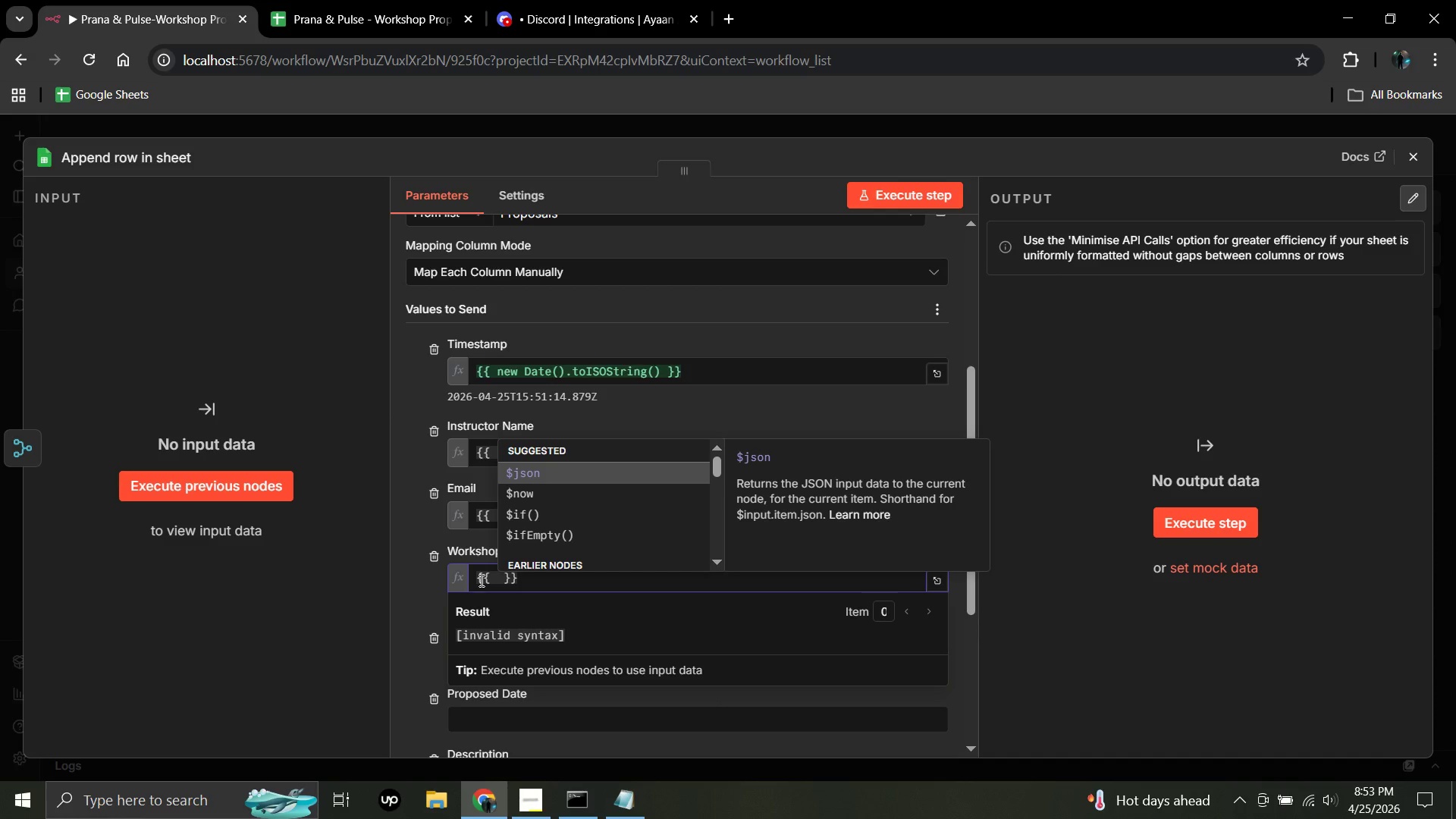 
type($json[')
 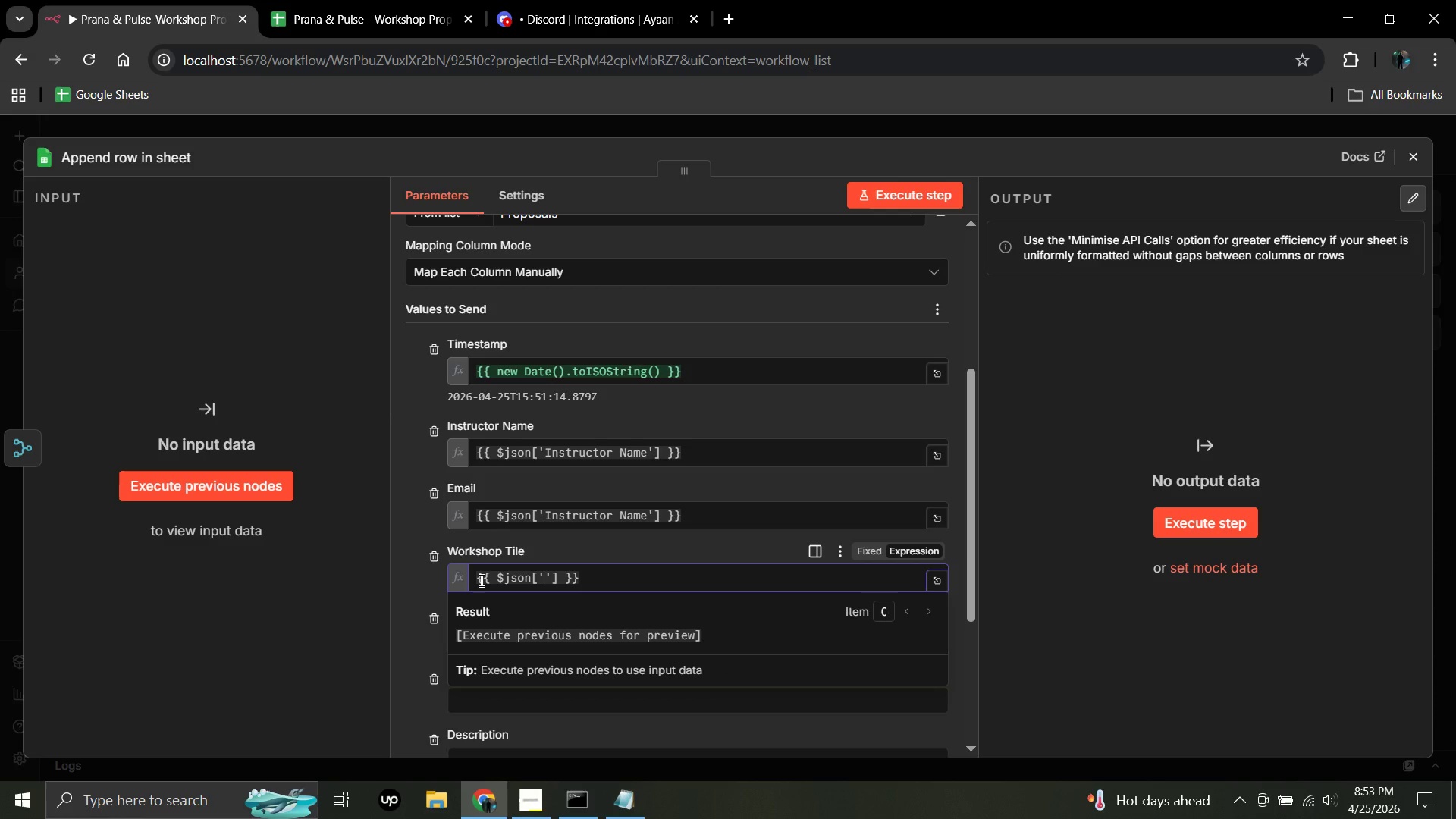 
type(Workshop Tile)
 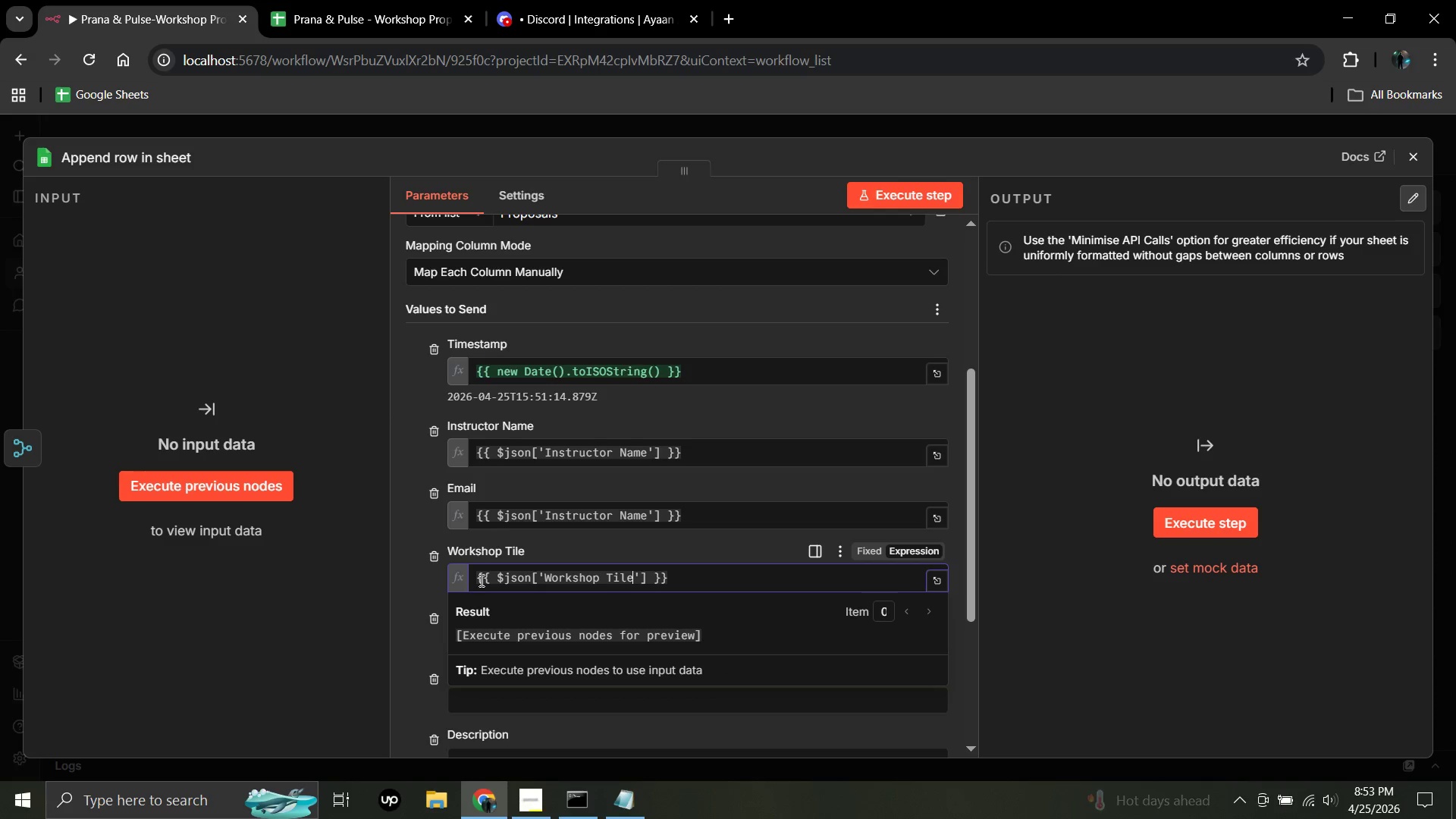 
scroll: coordinate [480, 580], scroll_direction: down, amount: 3.0
 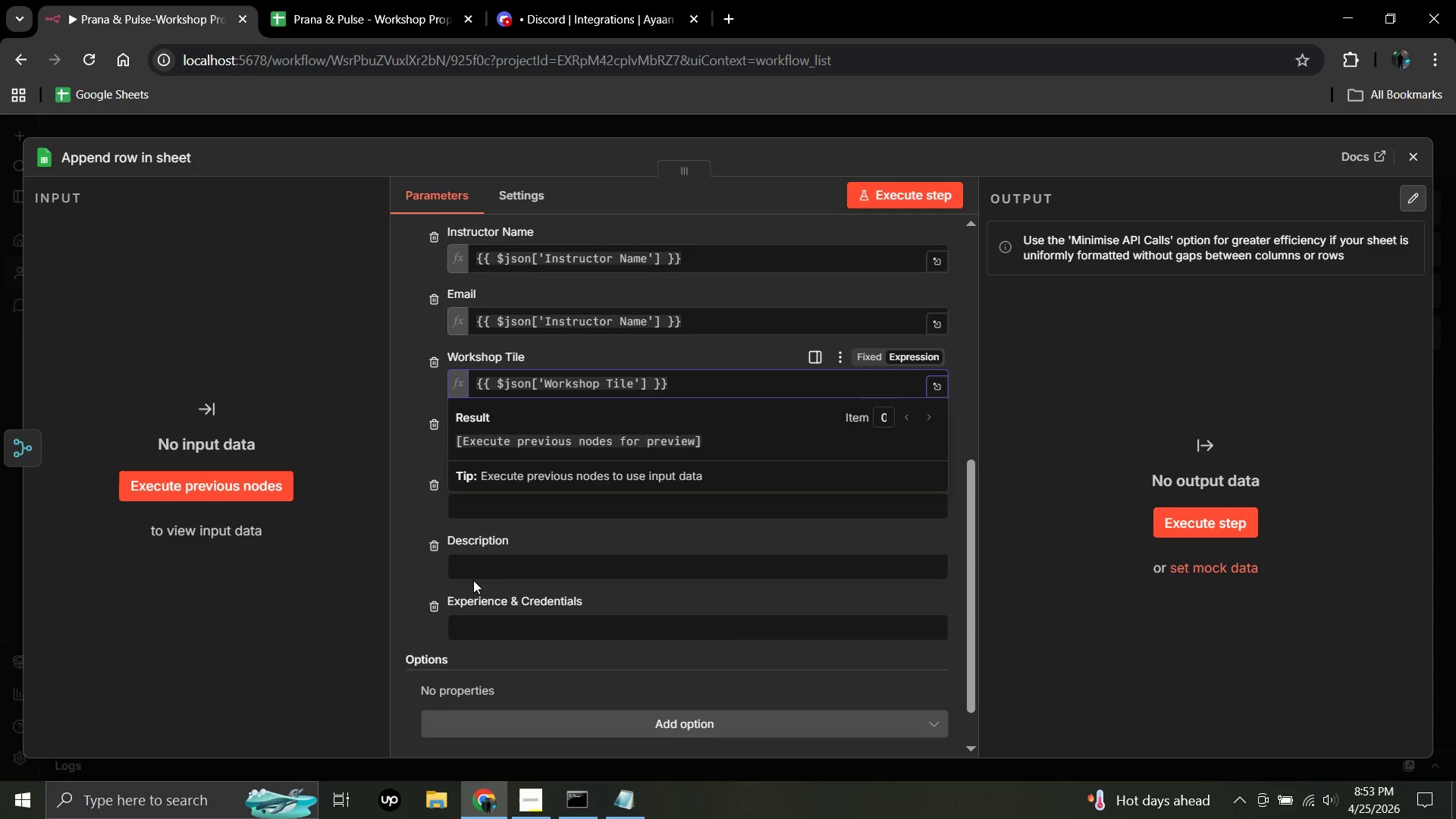 
left_click([307, 601])
 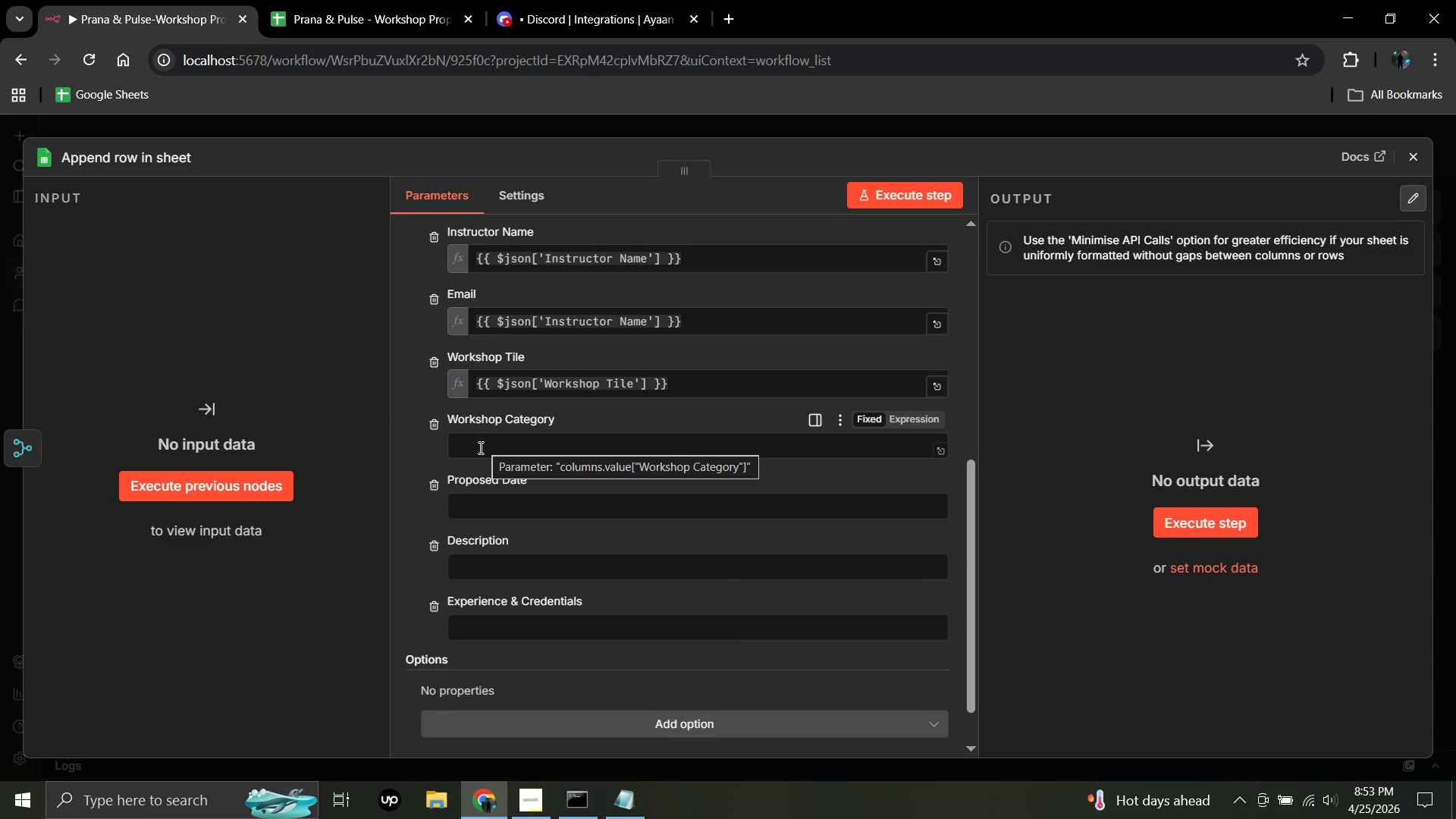 
left_click([479, 447])
 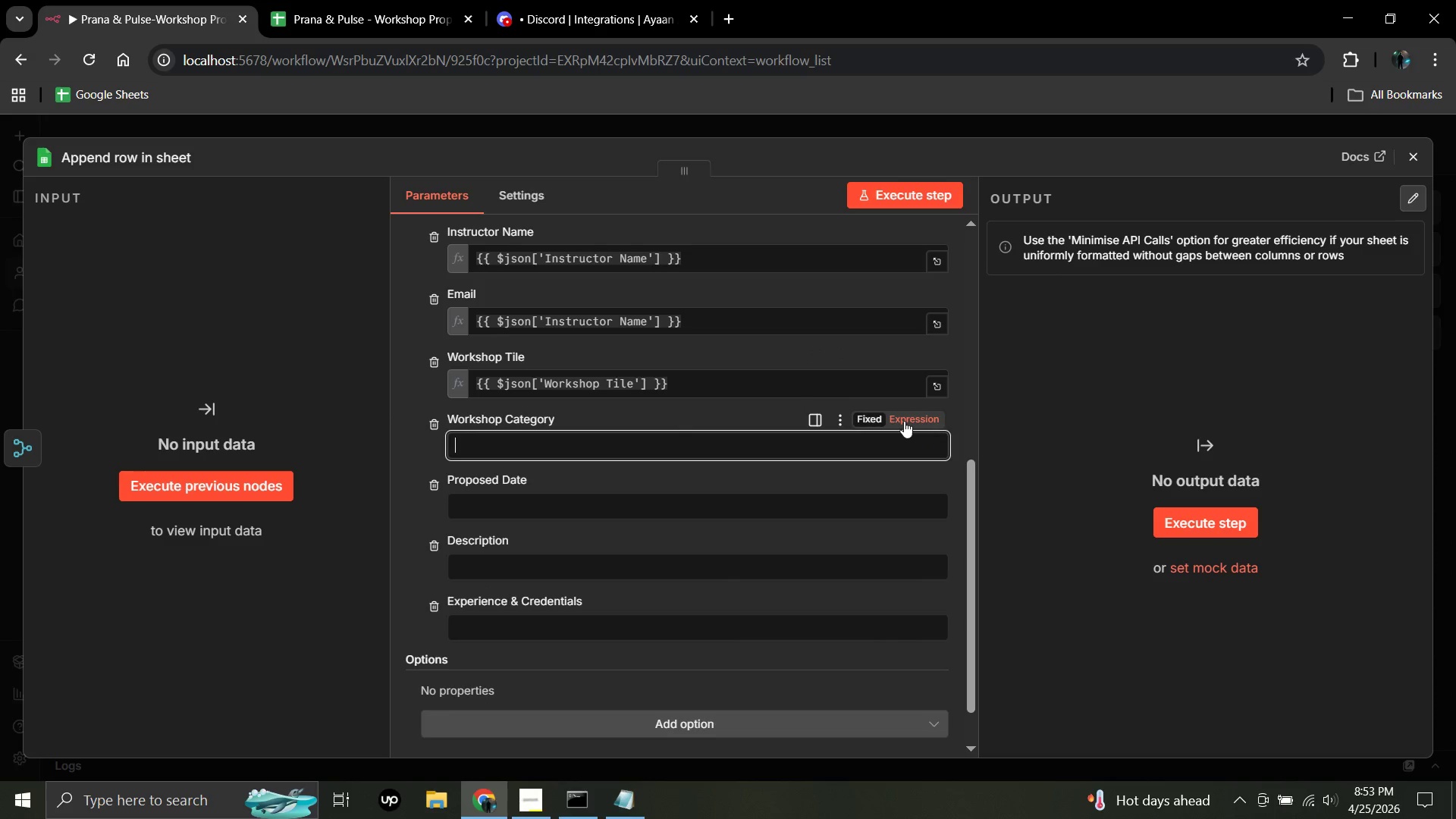 
left_click([904, 419])
 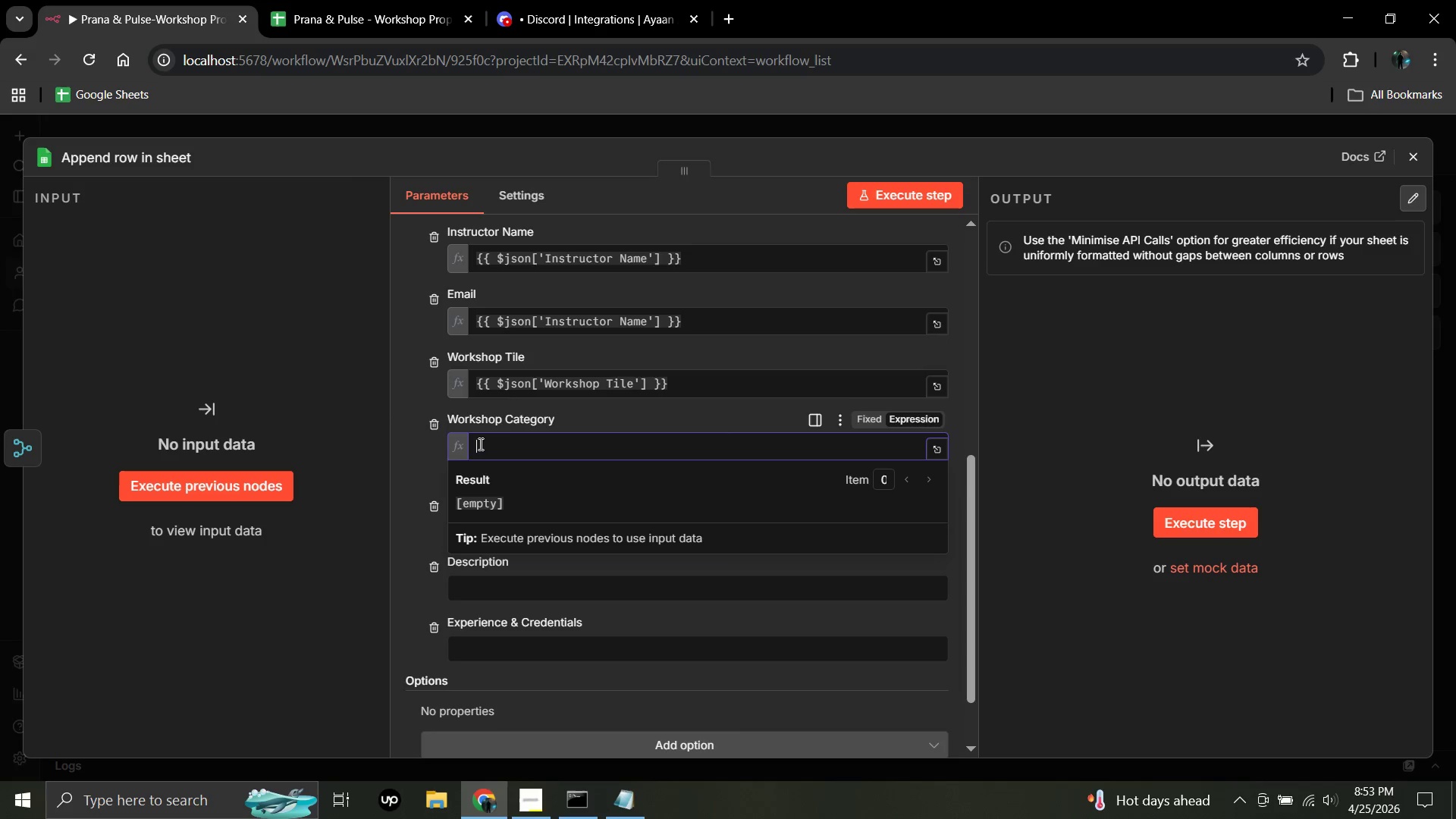 
left_click([475, 444])
 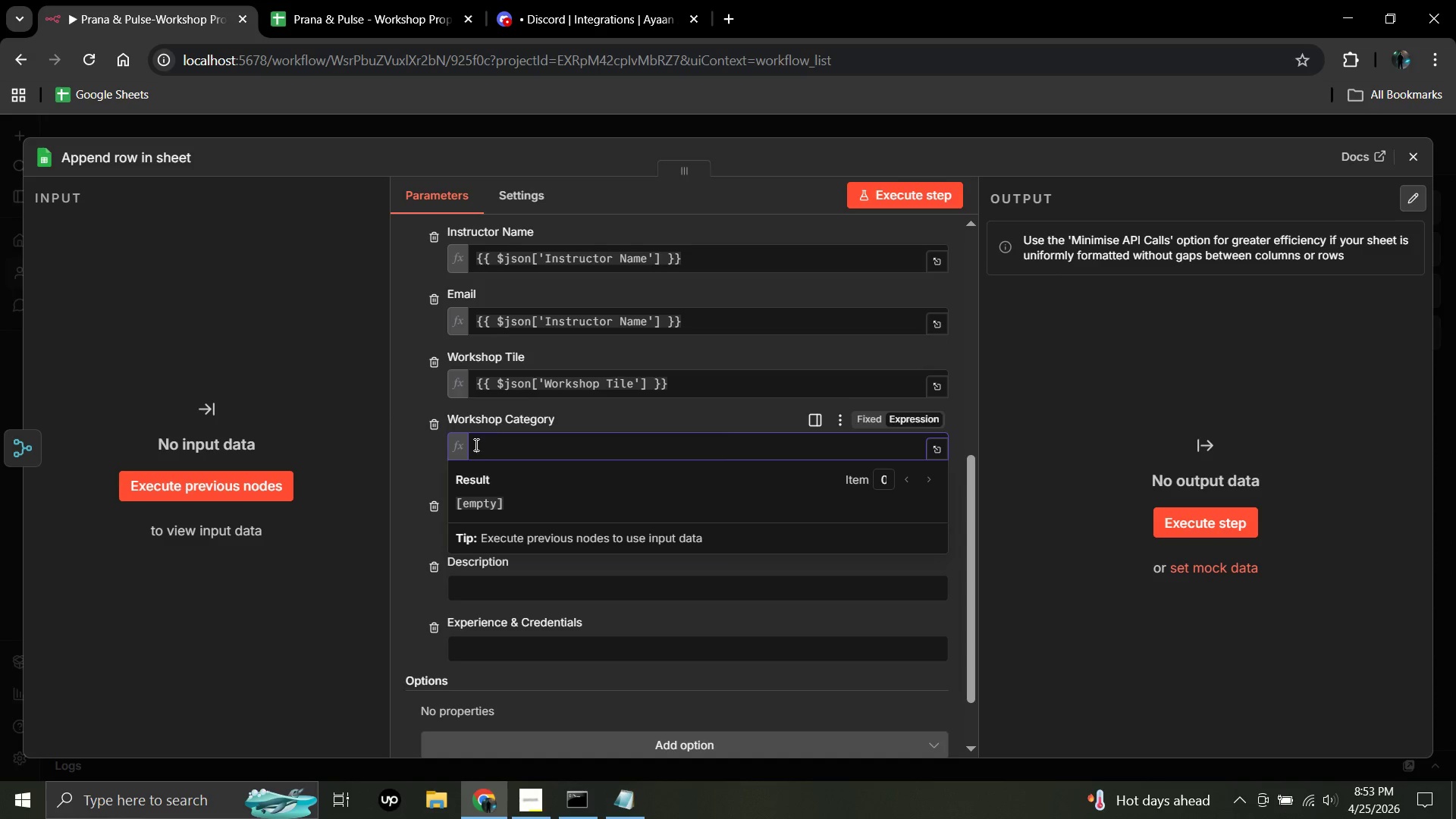 
key(Shift+BracketLeft)
 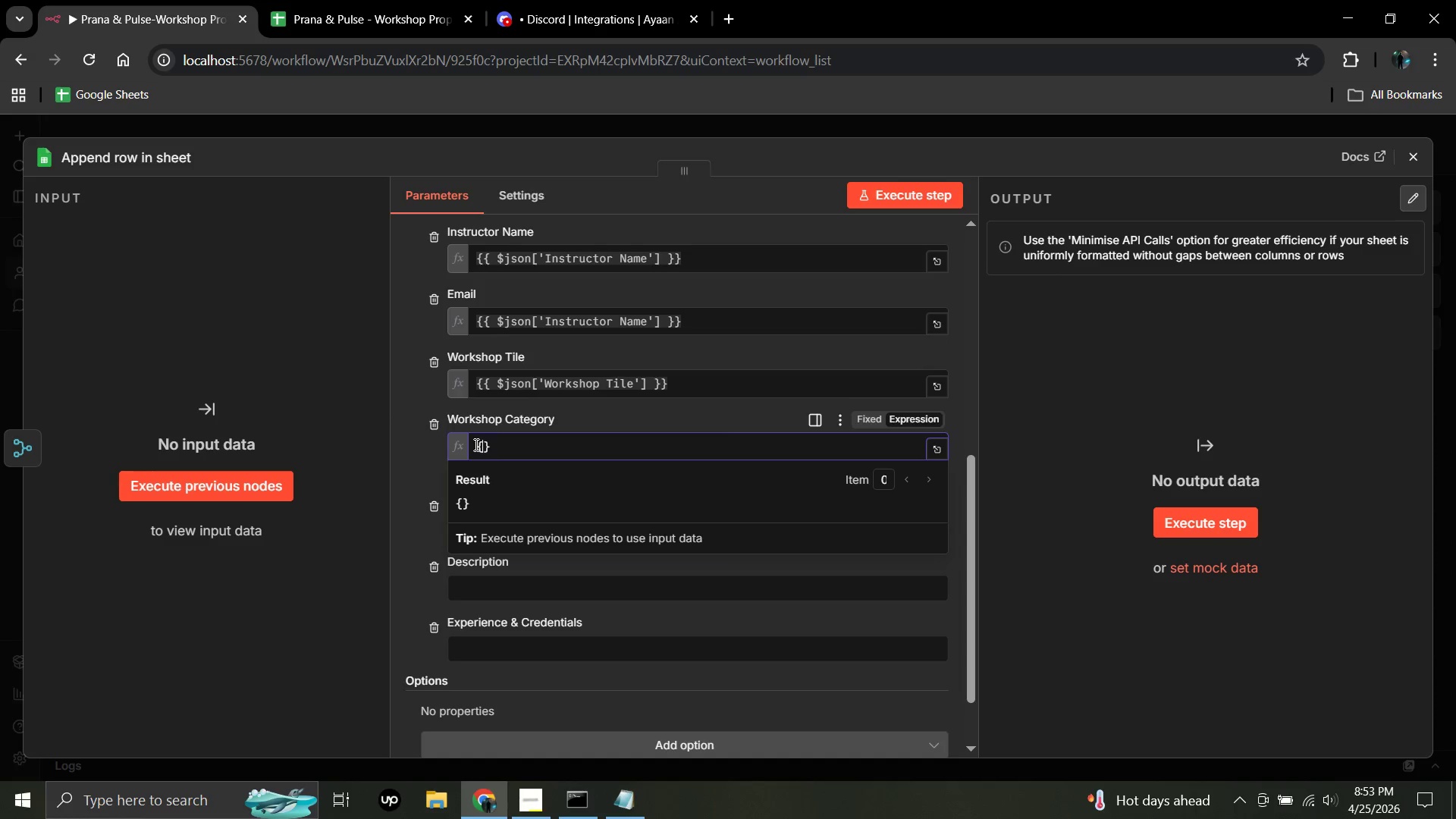 
key(Shift+ShiftRight)
 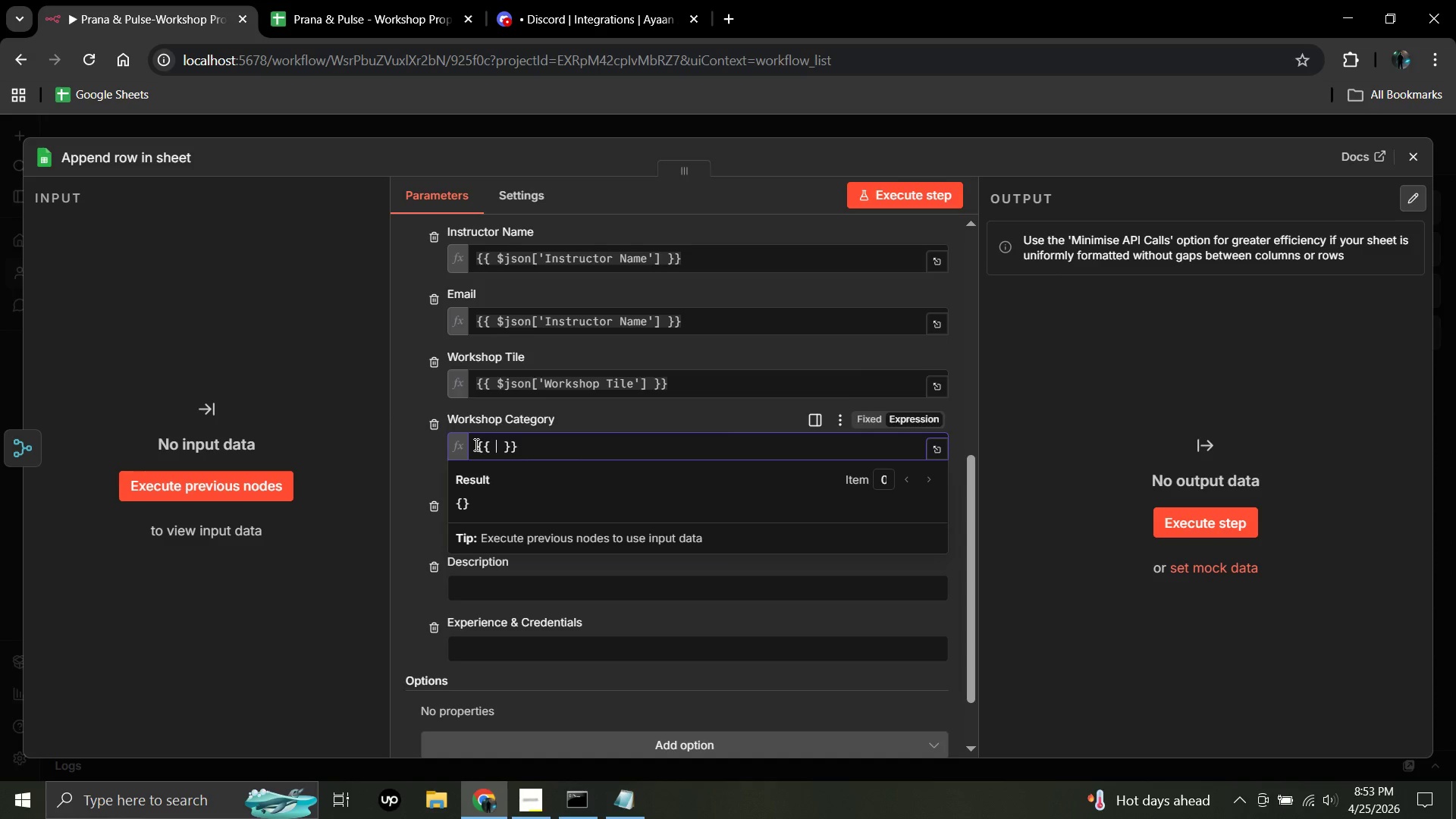 
key(Shift+BracketLeft)
 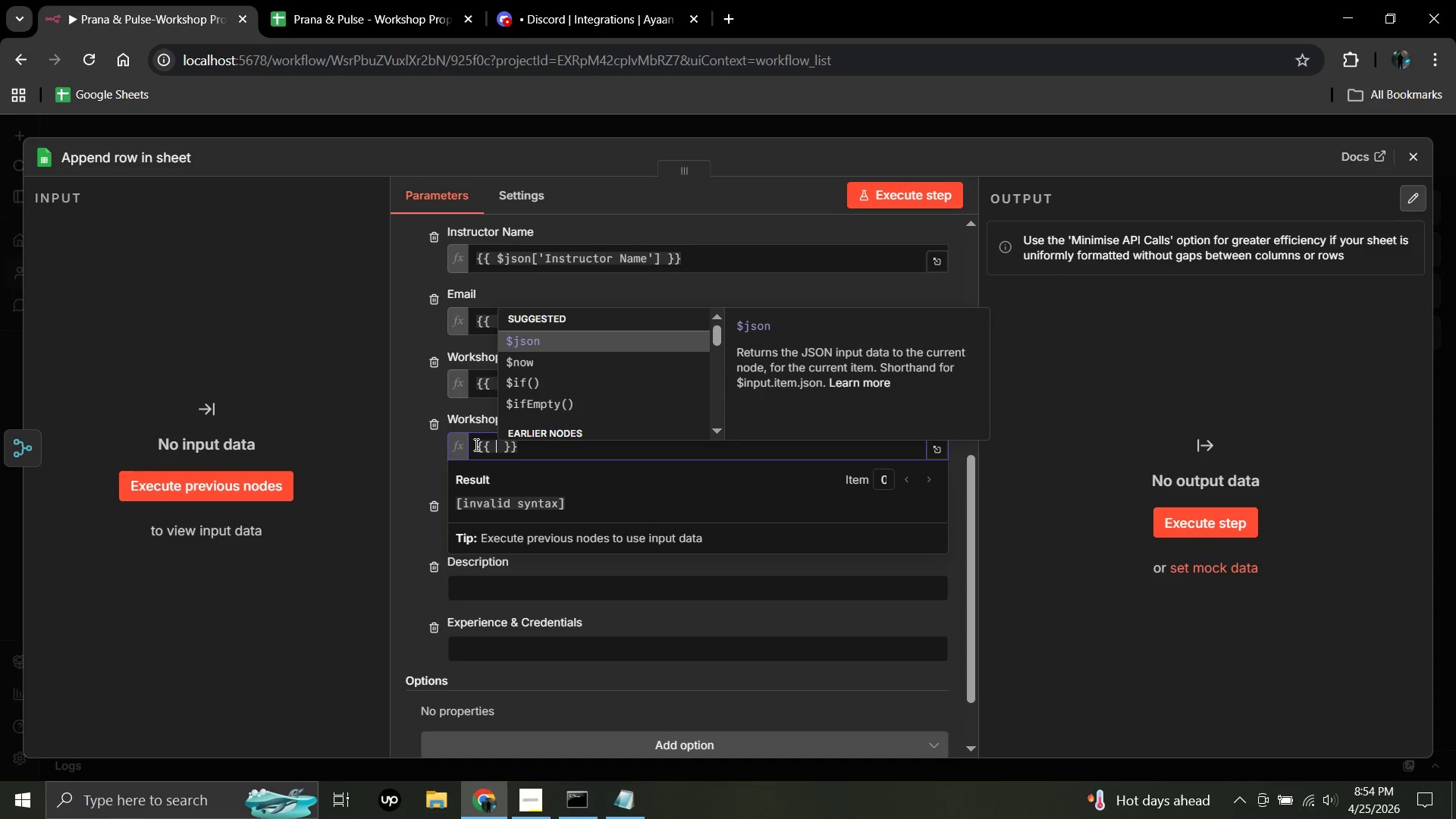 
key(Shift+4)
 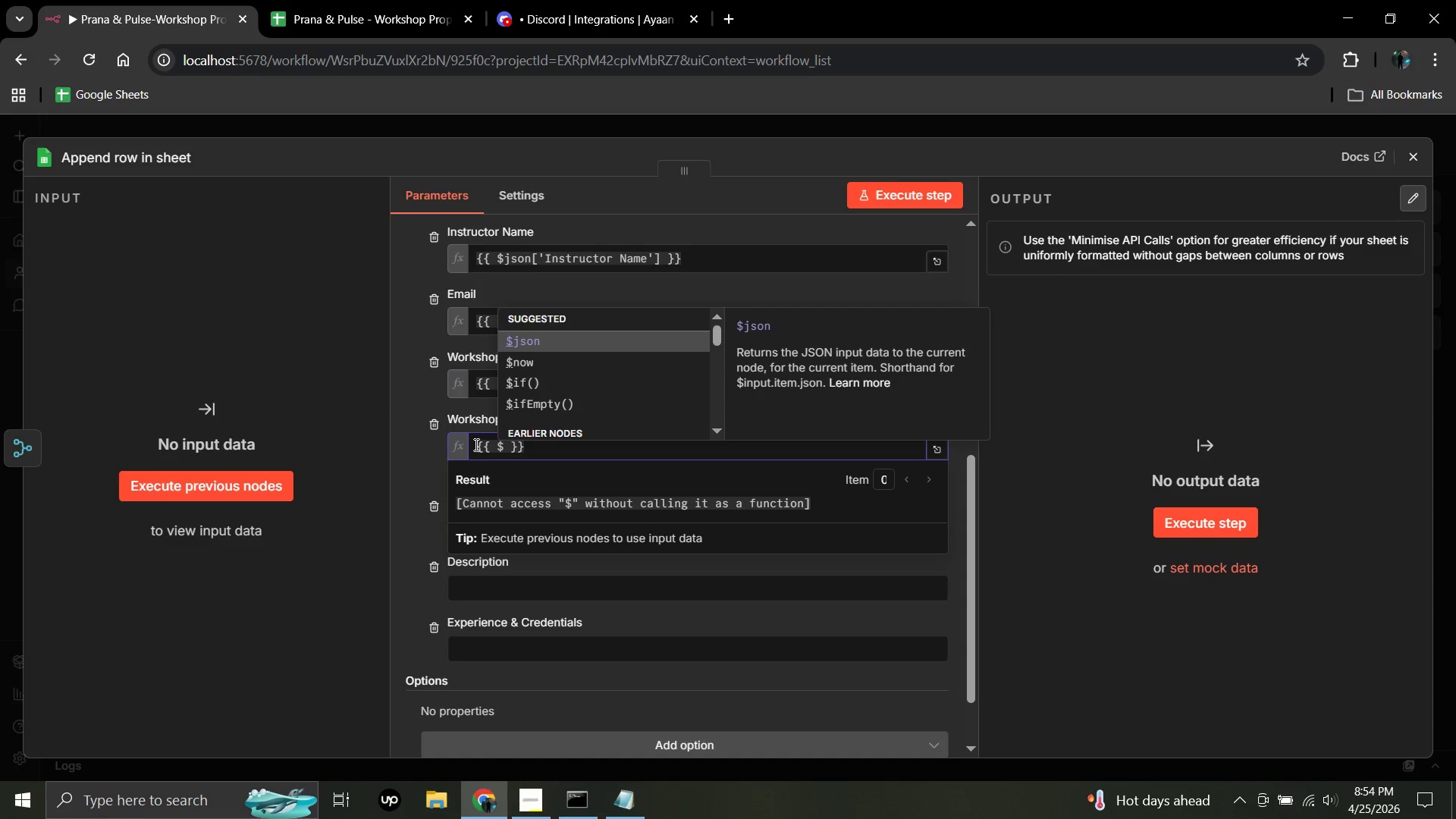 
key(BracketLeft)
 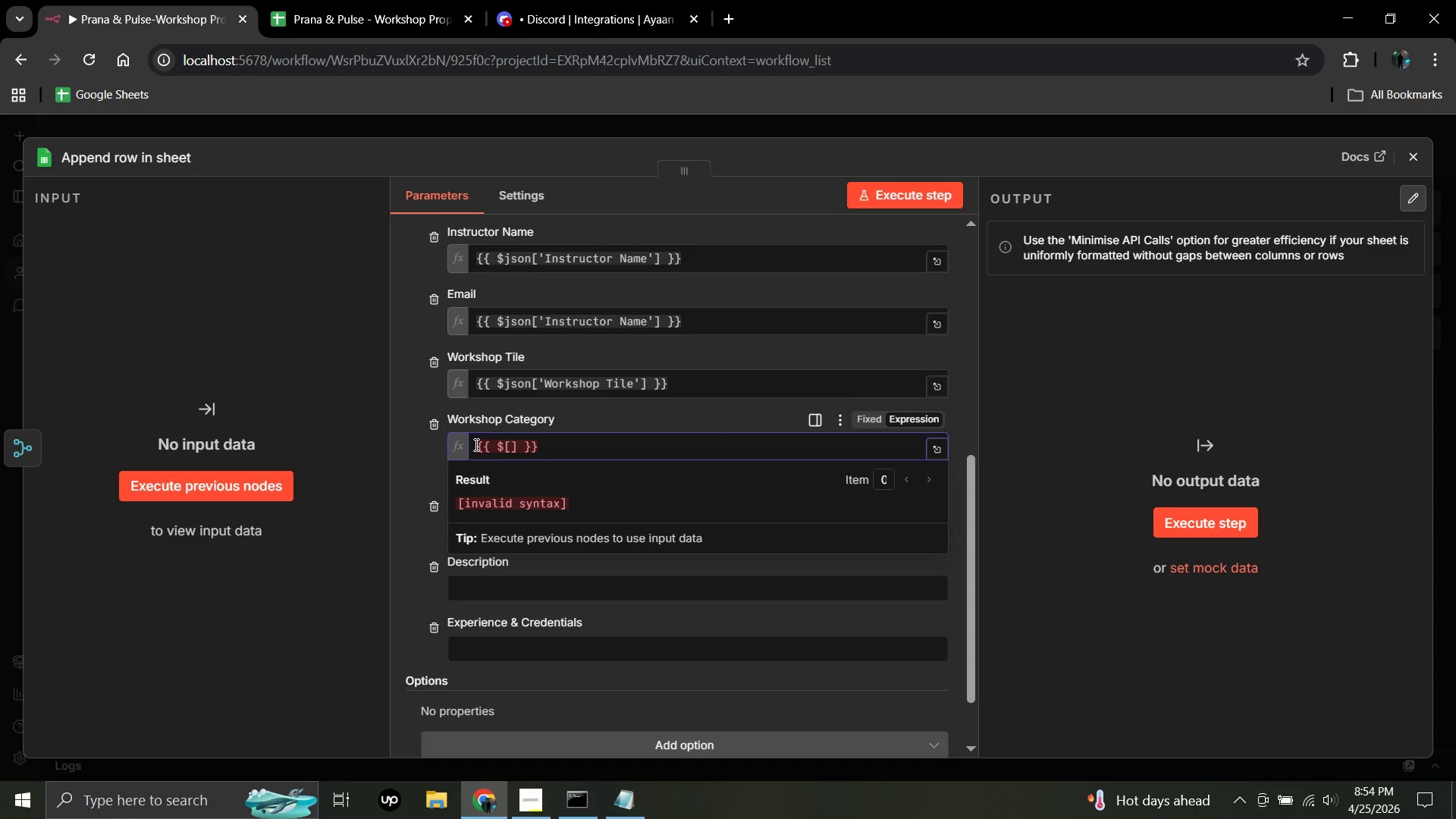 
key(Quote)
 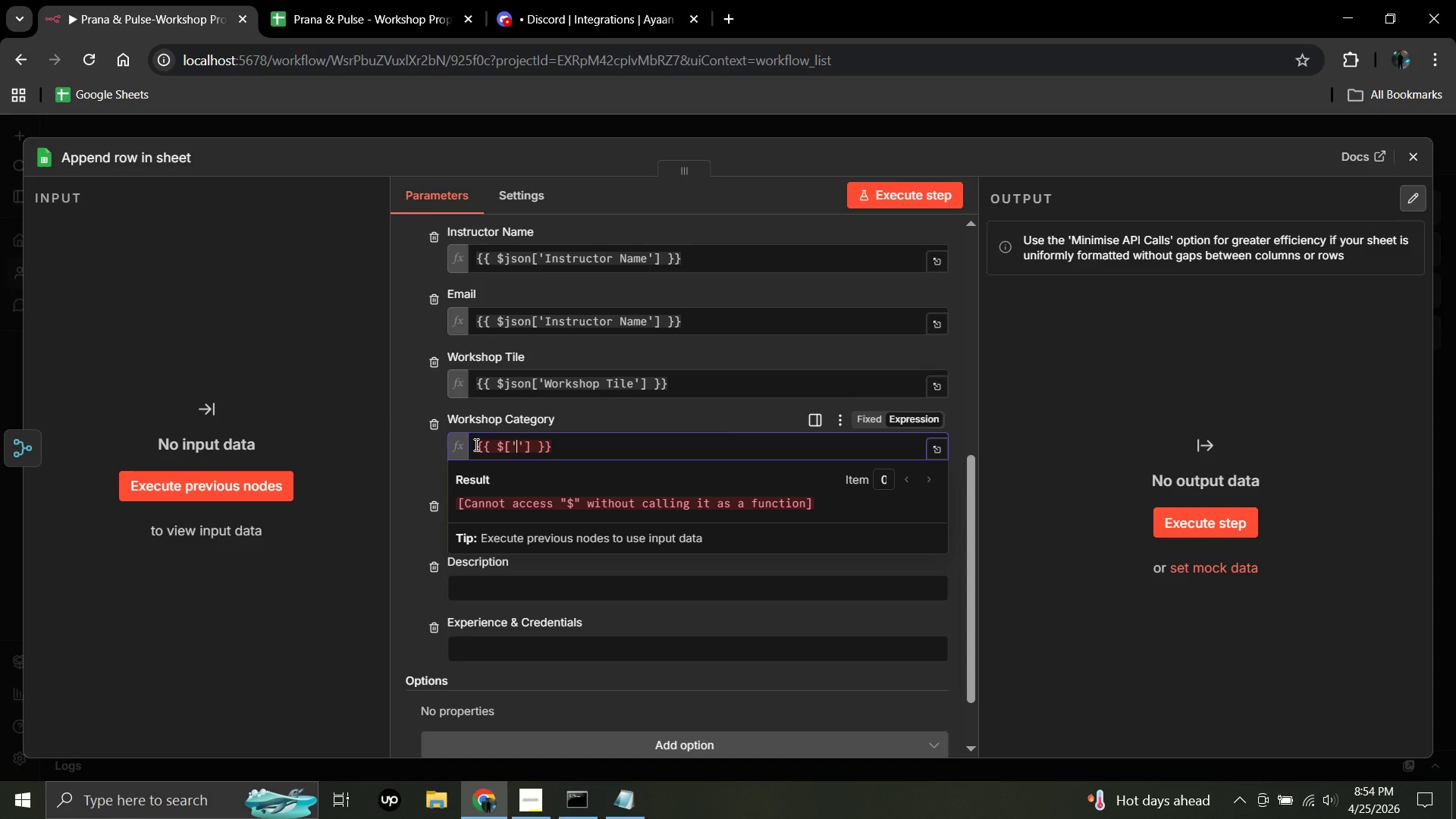 
wait(5.2)
 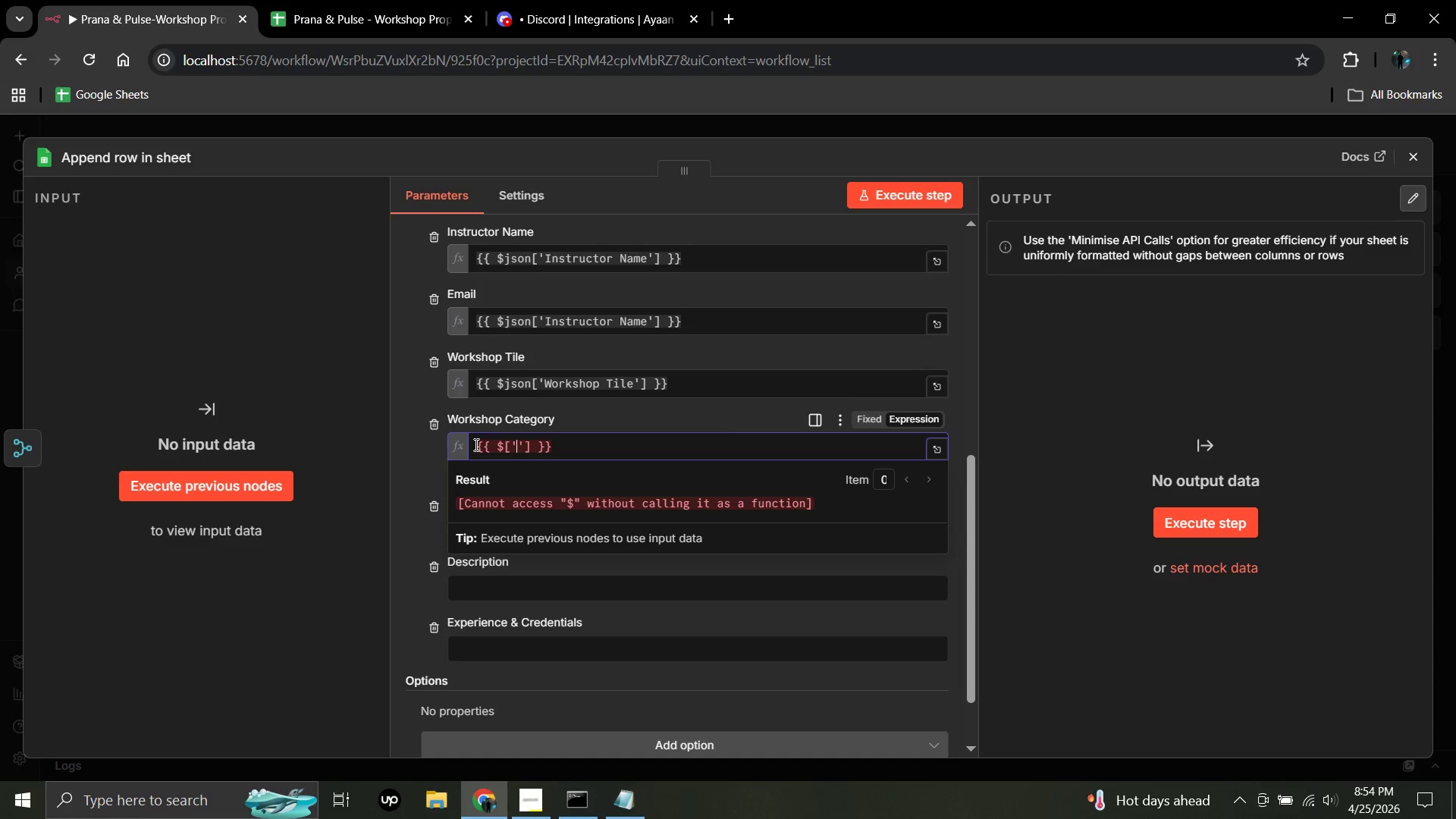 
key(Shift+W)
 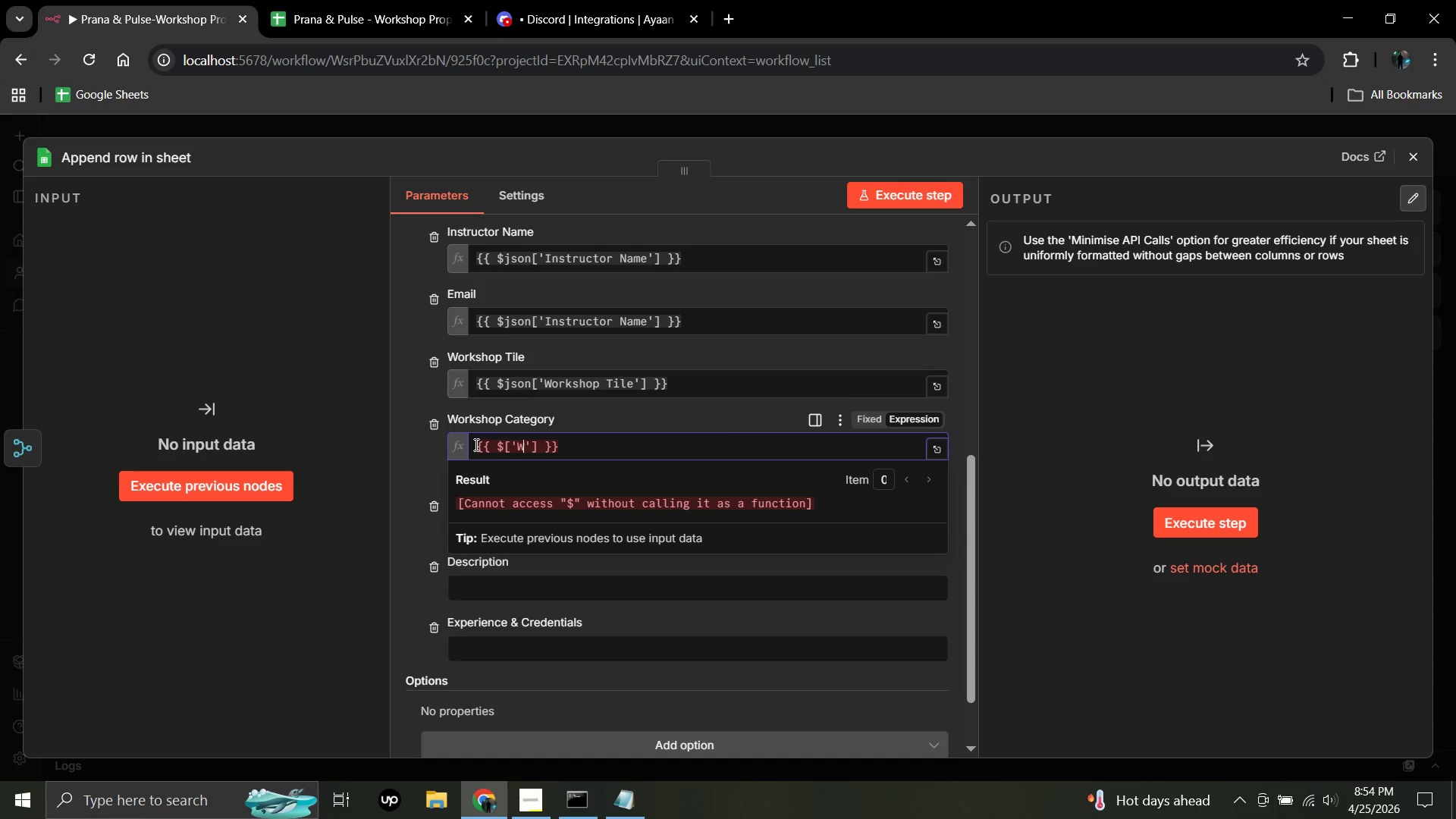 
type(prkshop)
 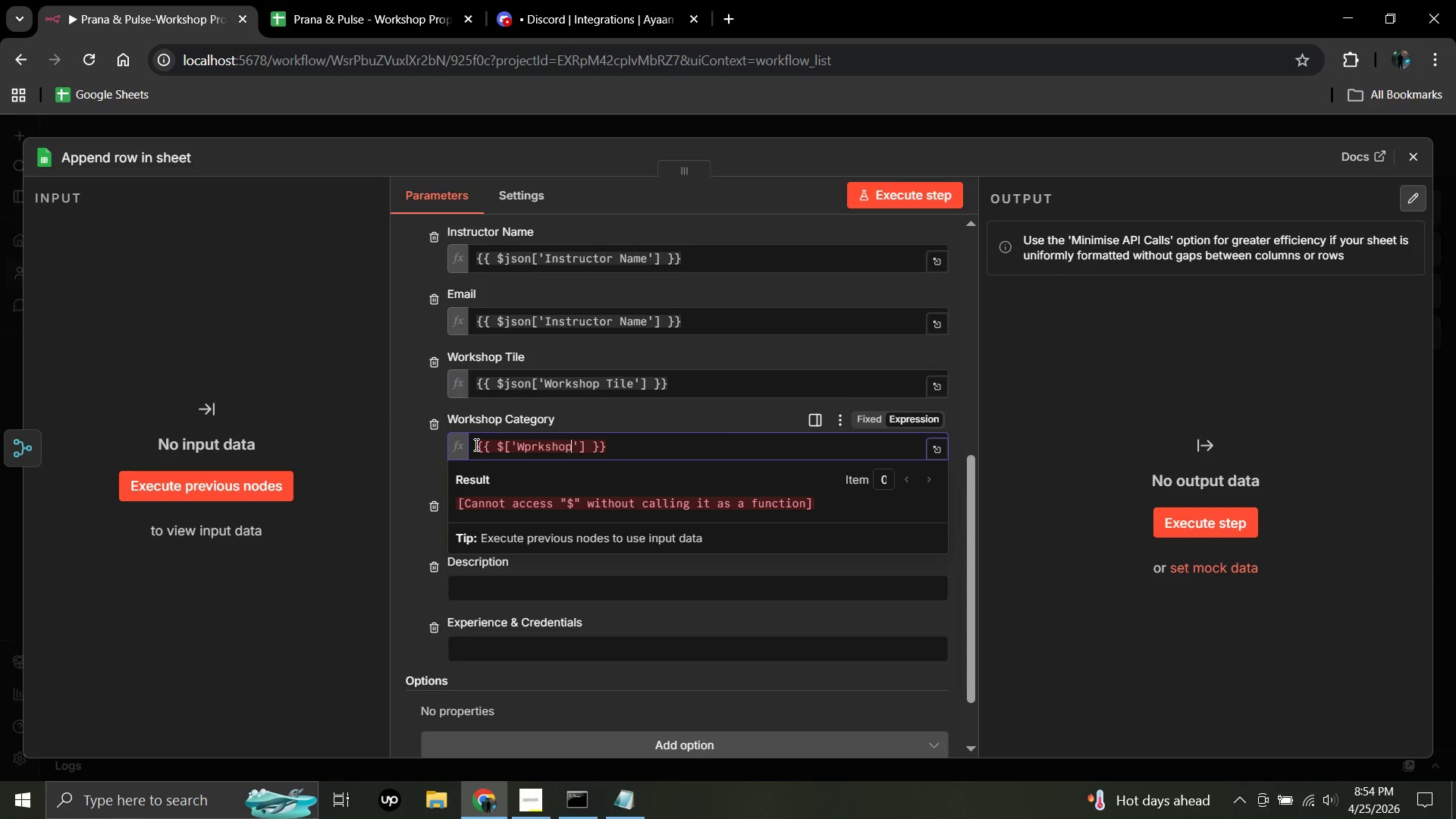 
type( Categ)
 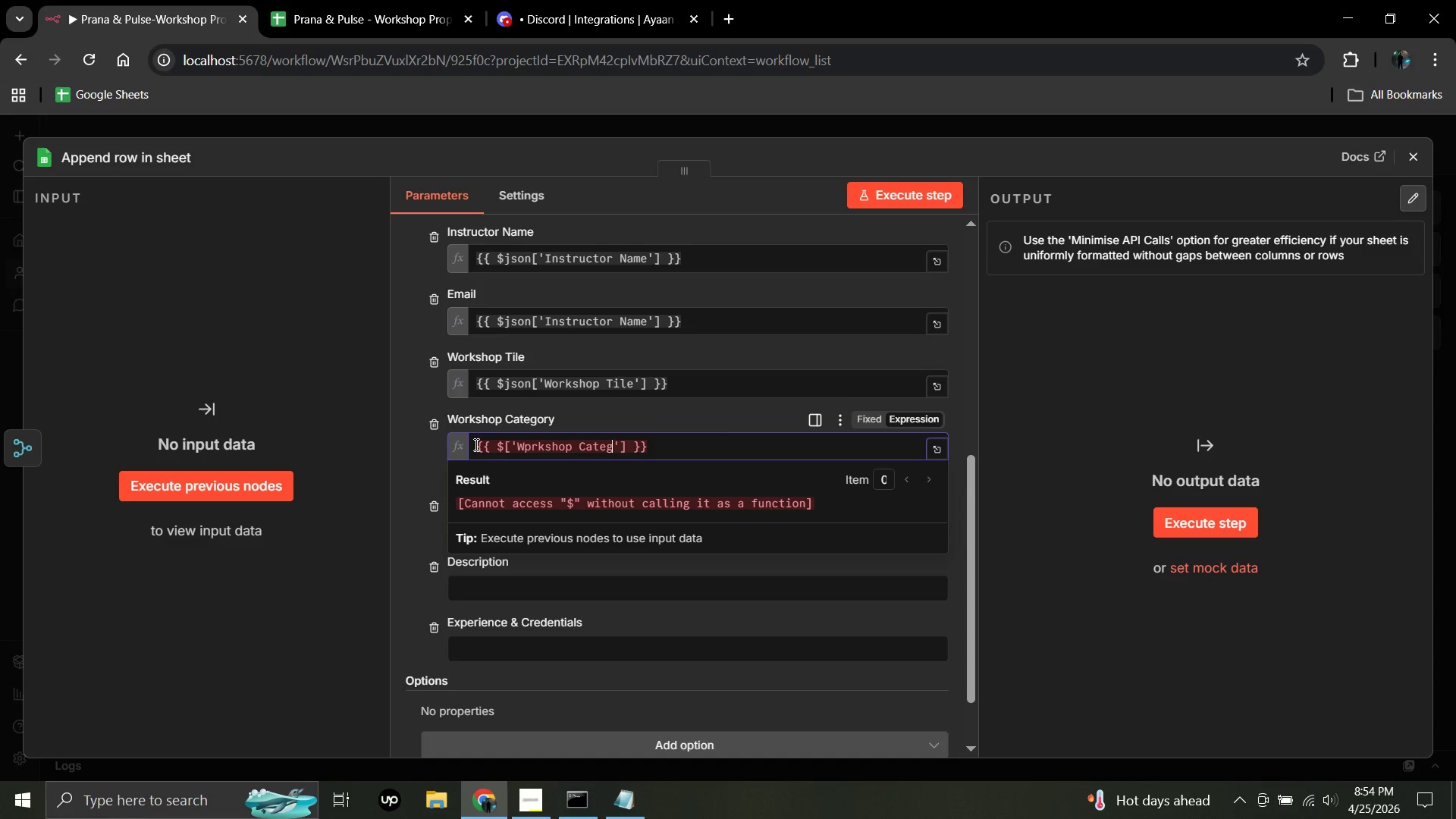 
type(ory)
 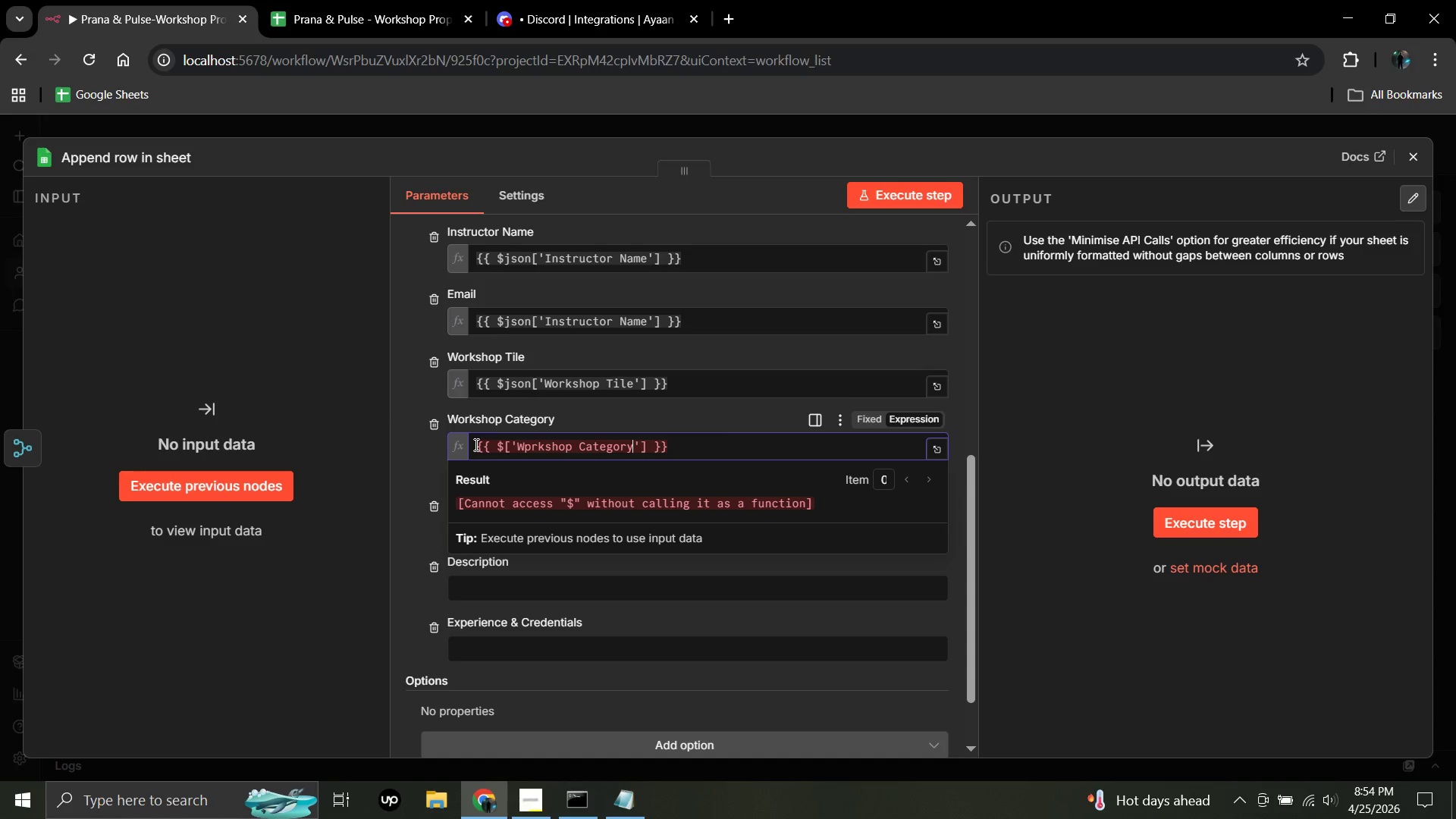 
wait(23.78)
 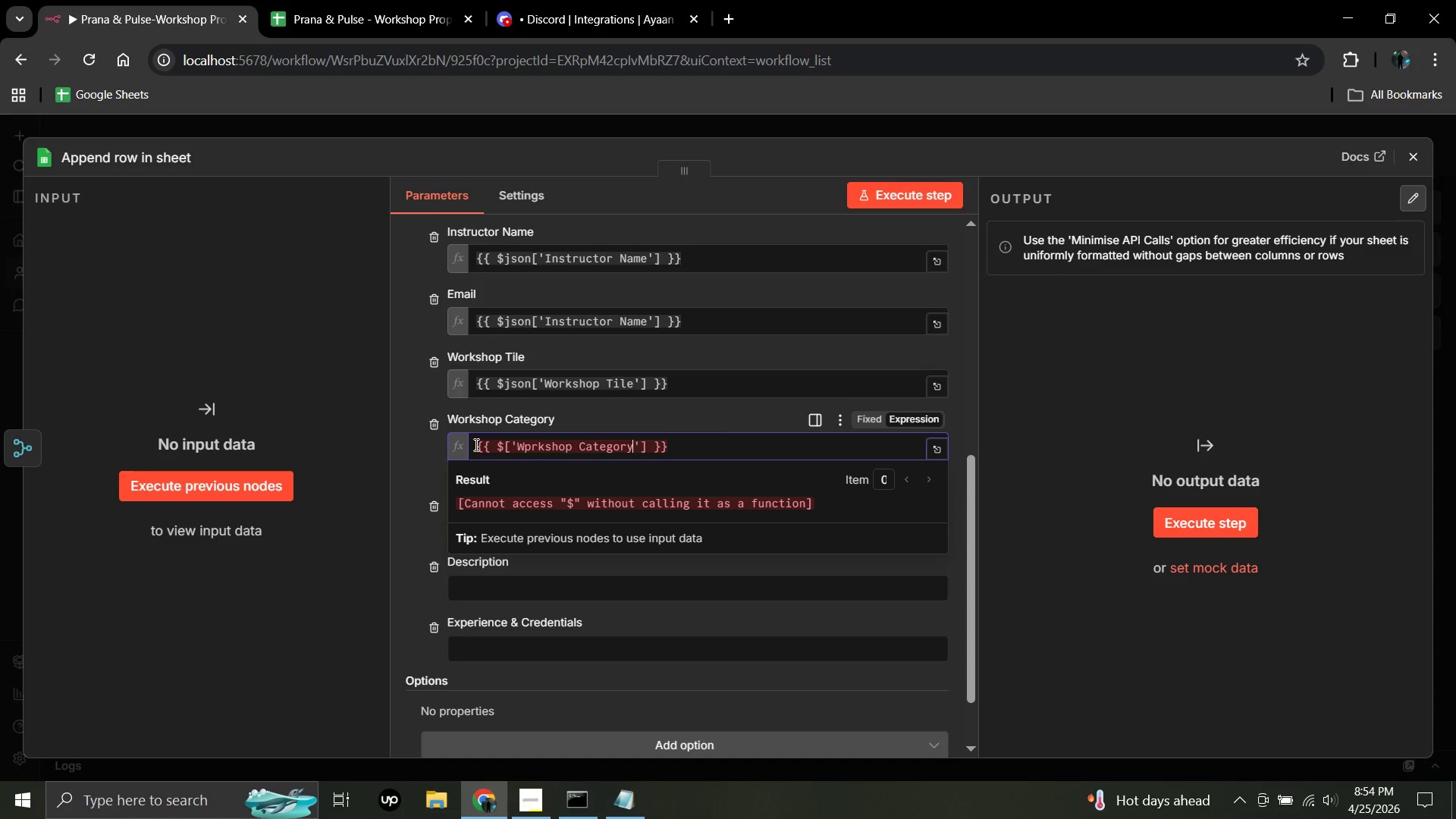 
left_click([529, 447])
 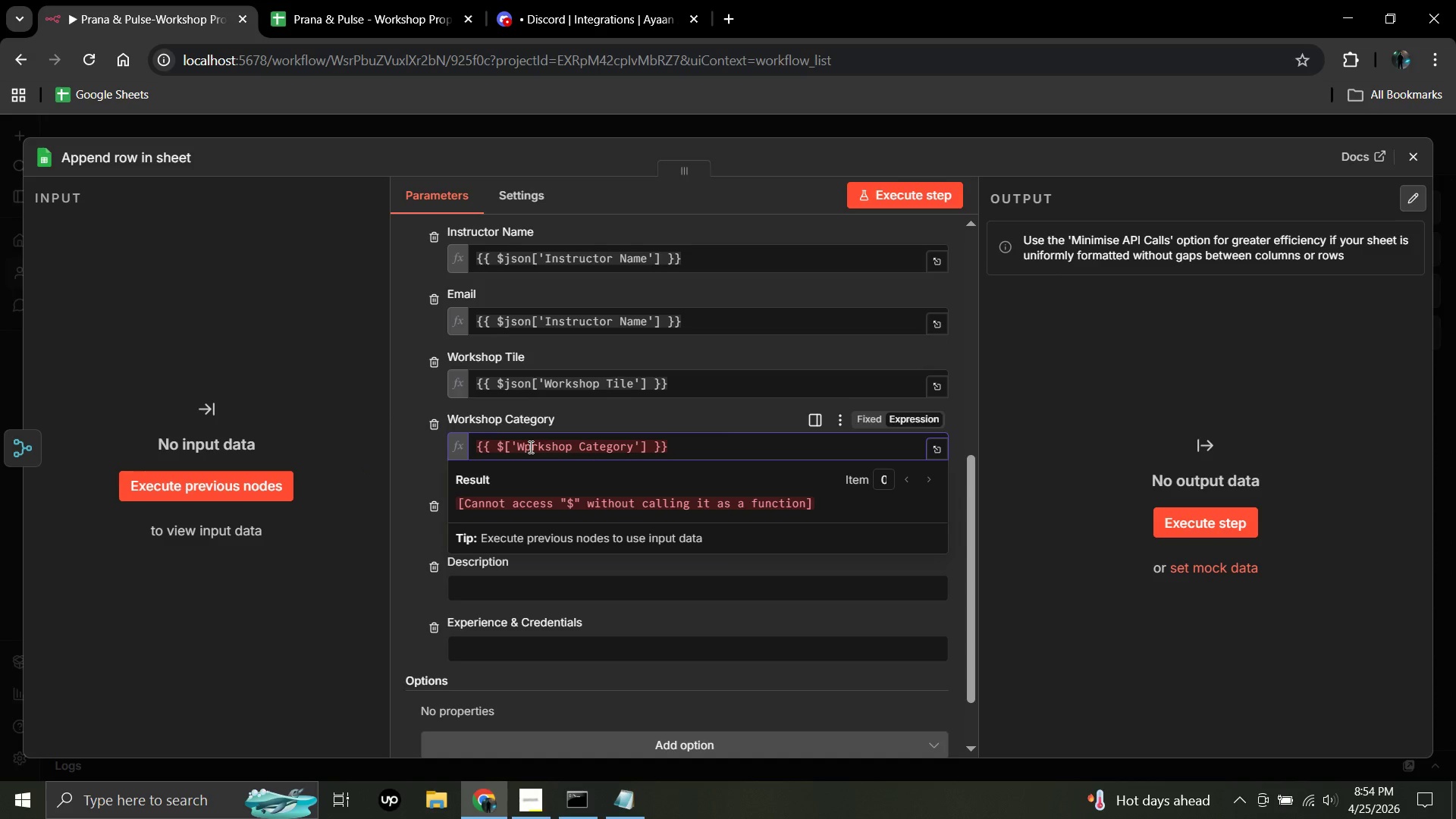 
key(Backspace)
 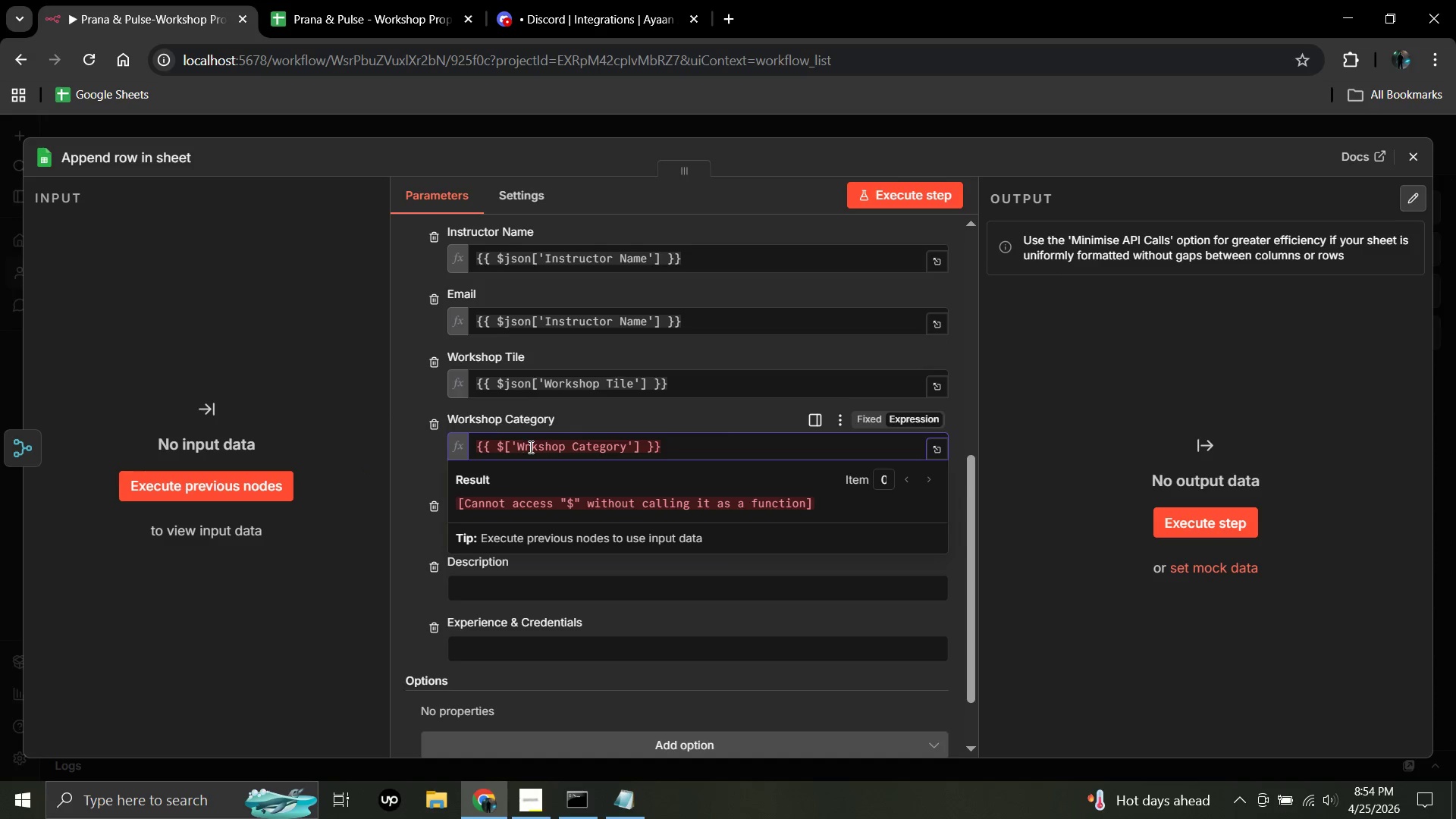 
key(O)
 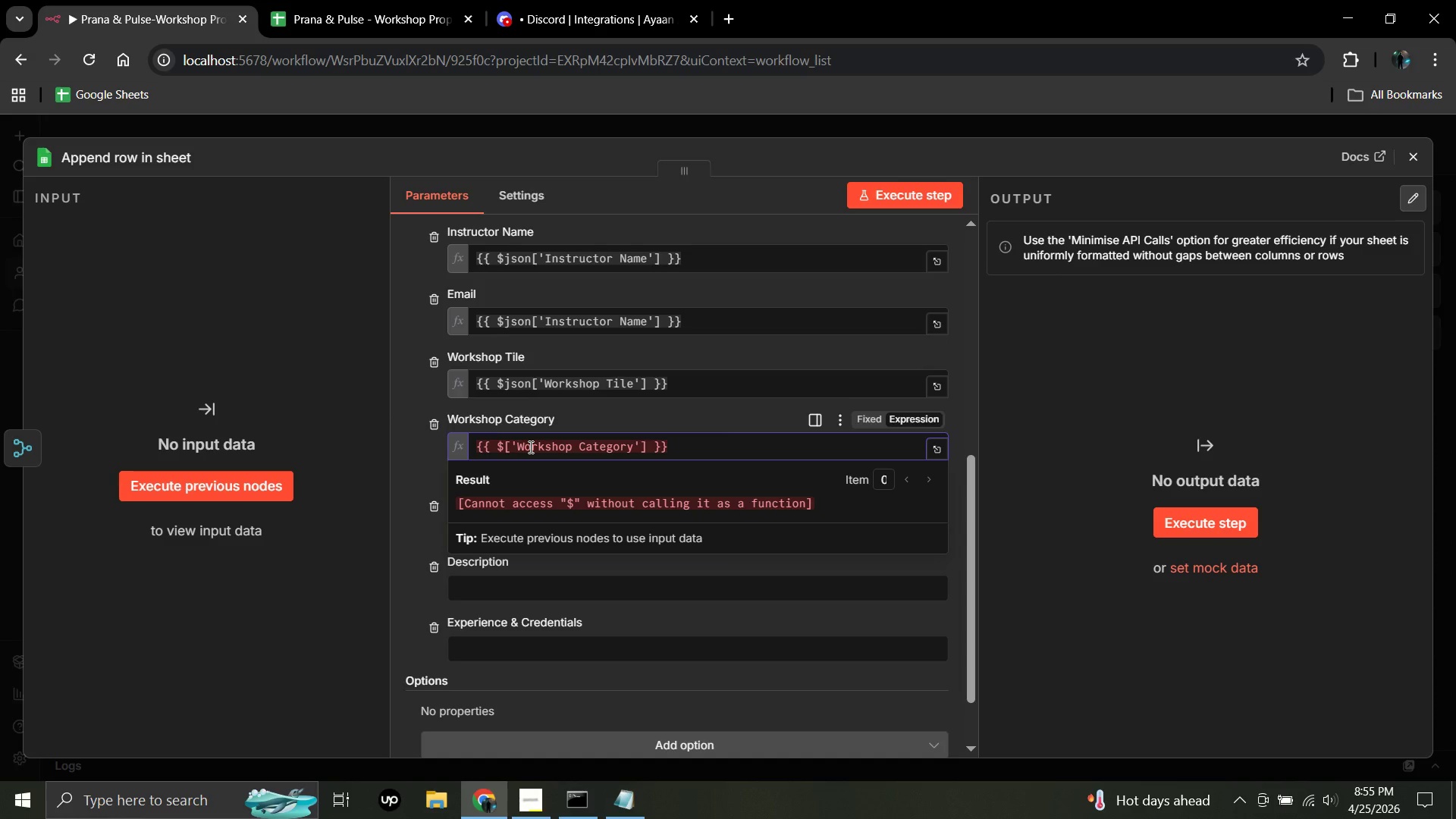 
wait(8.17)
 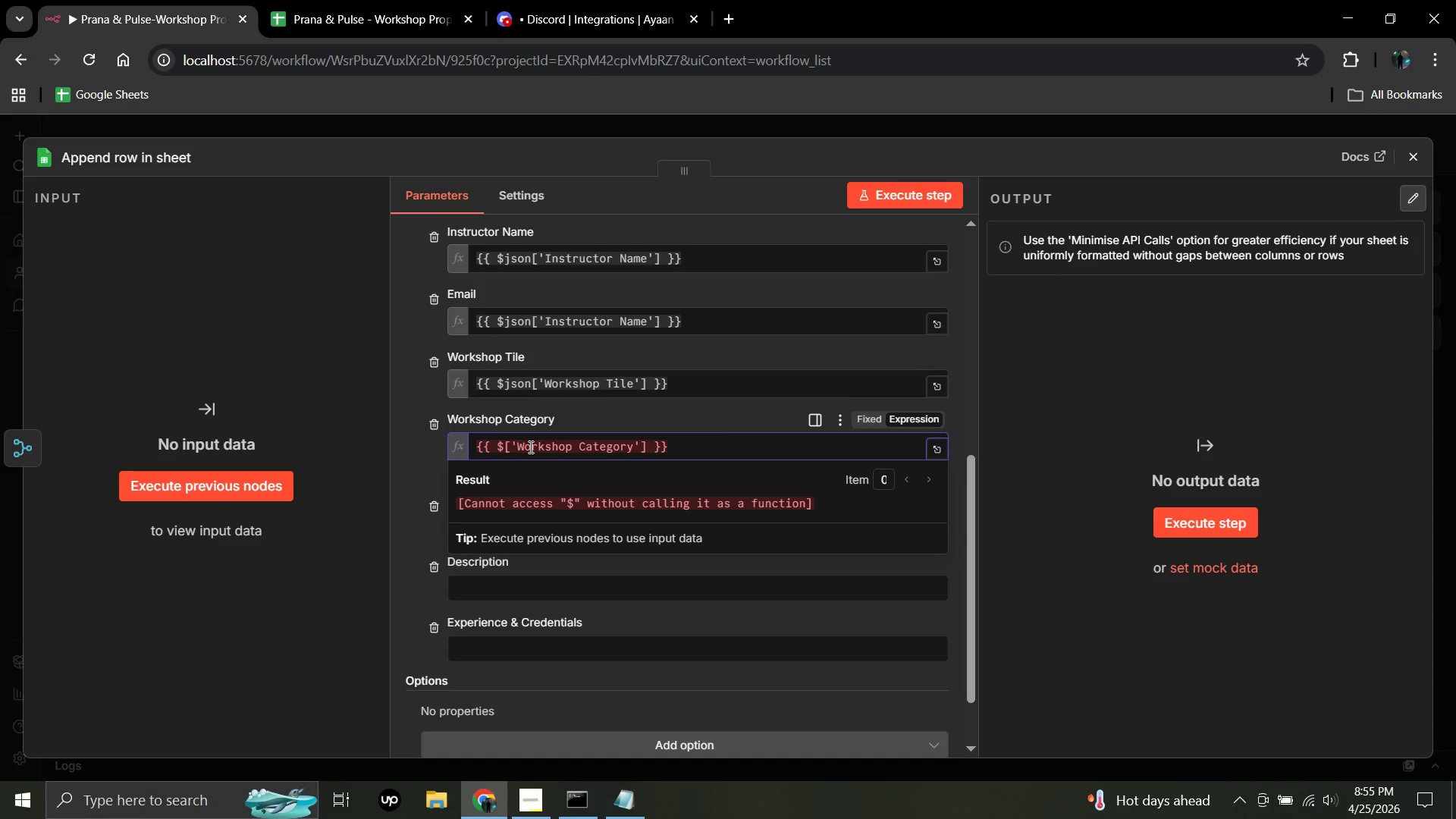 
left_click([504, 445])
 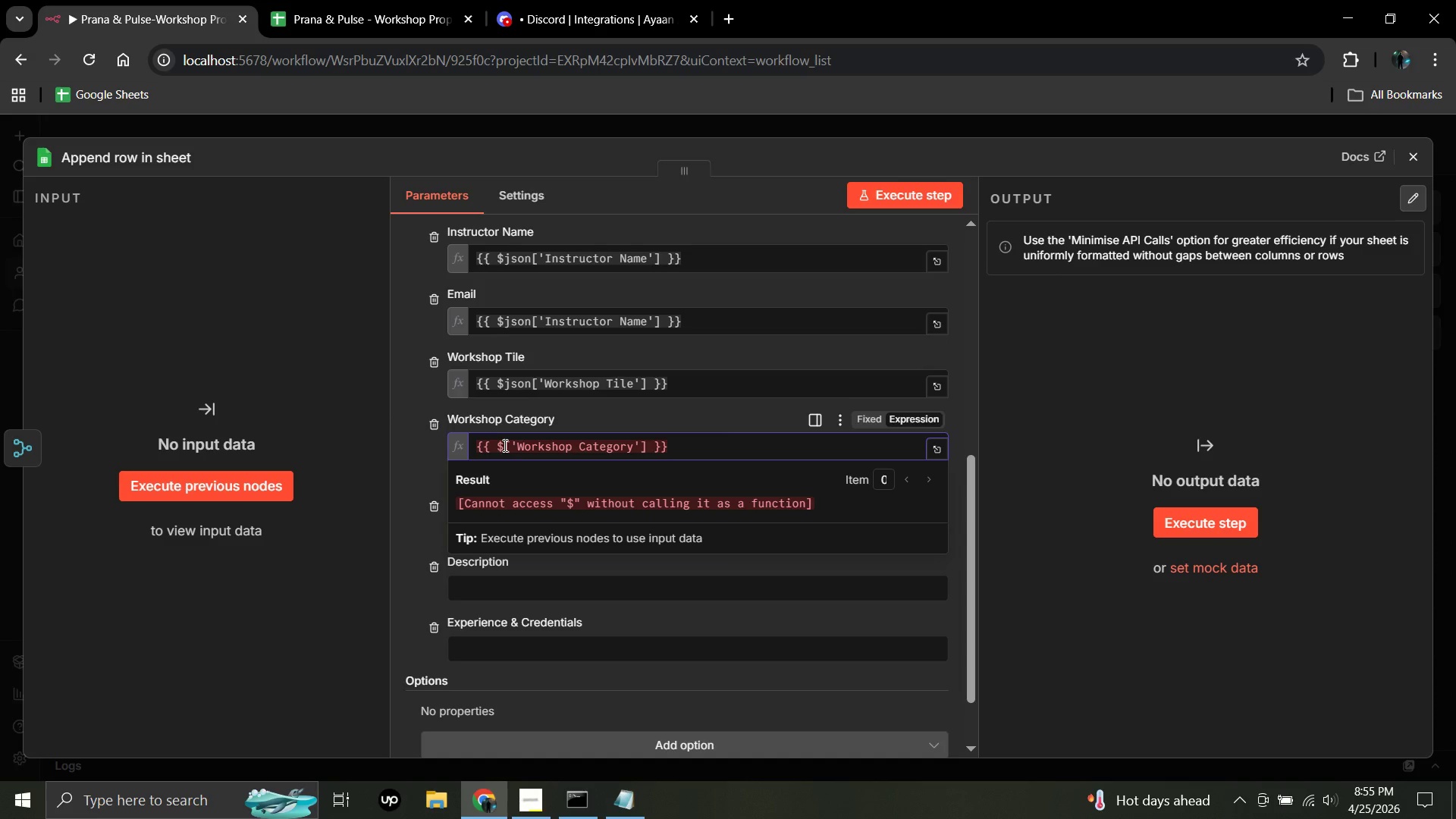 
type(json)
 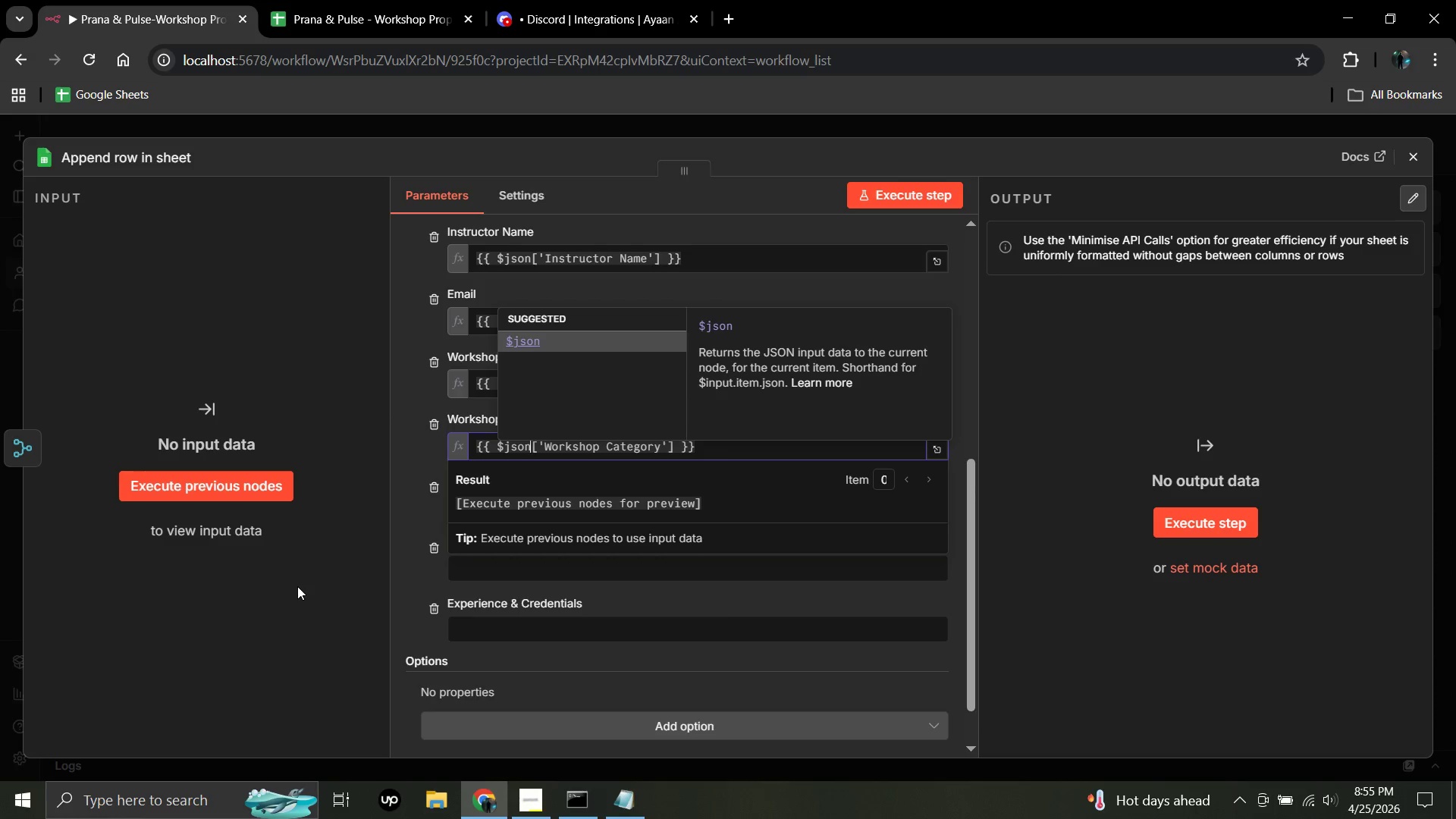 
left_click([298, 586])
 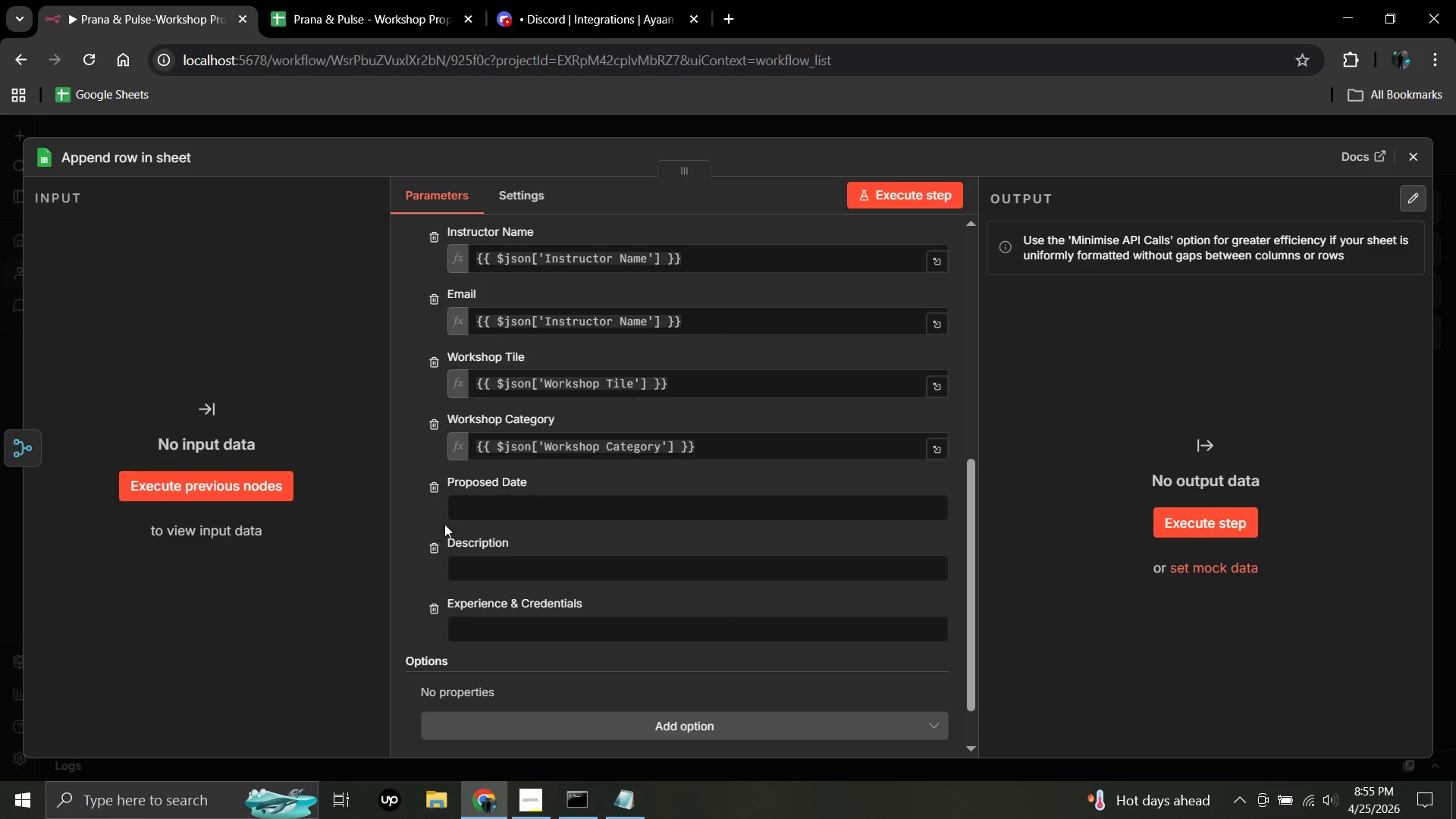 
left_click([466, 503])
 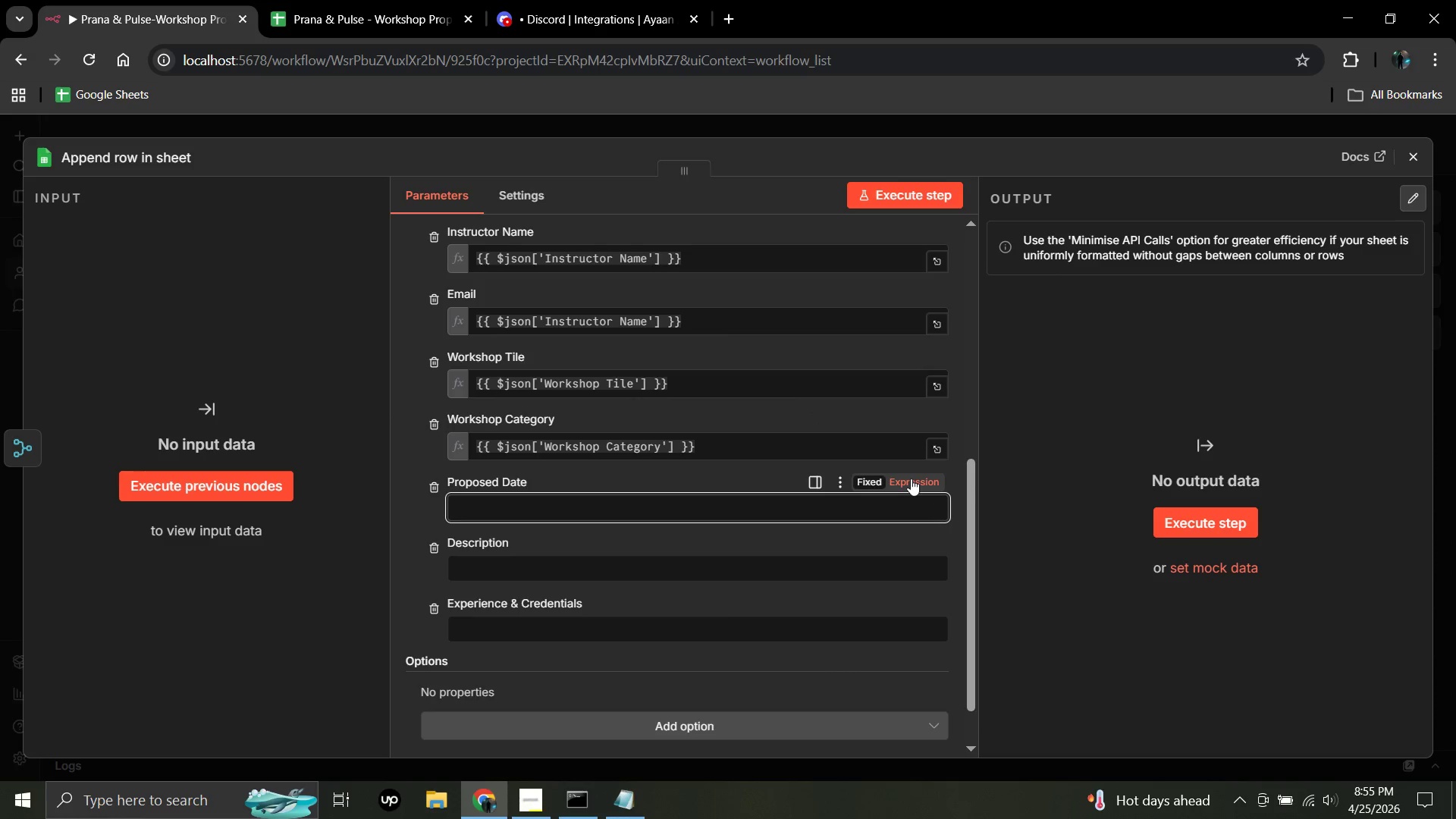 
left_click([911, 479])
 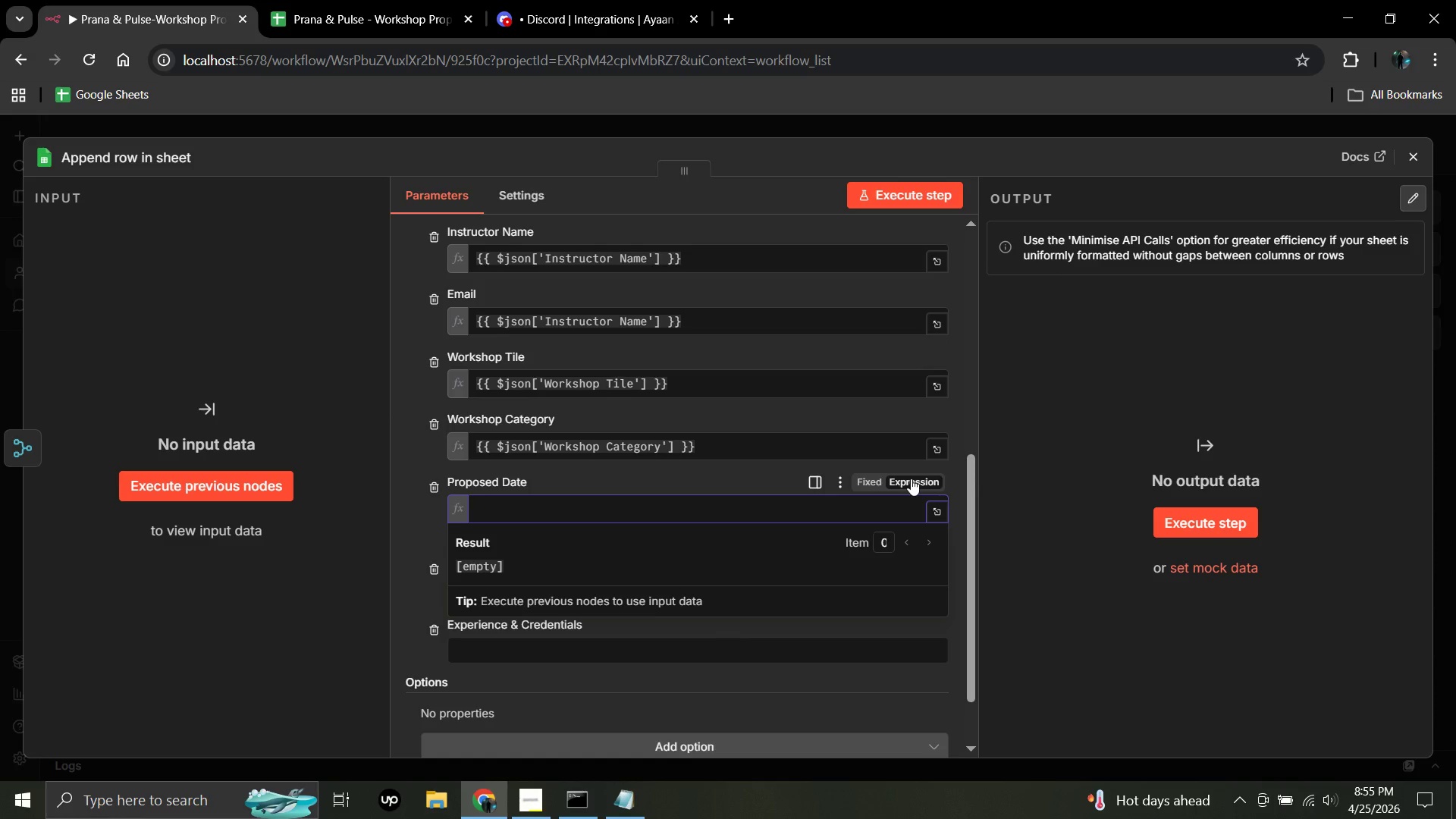 
wait(5.56)
 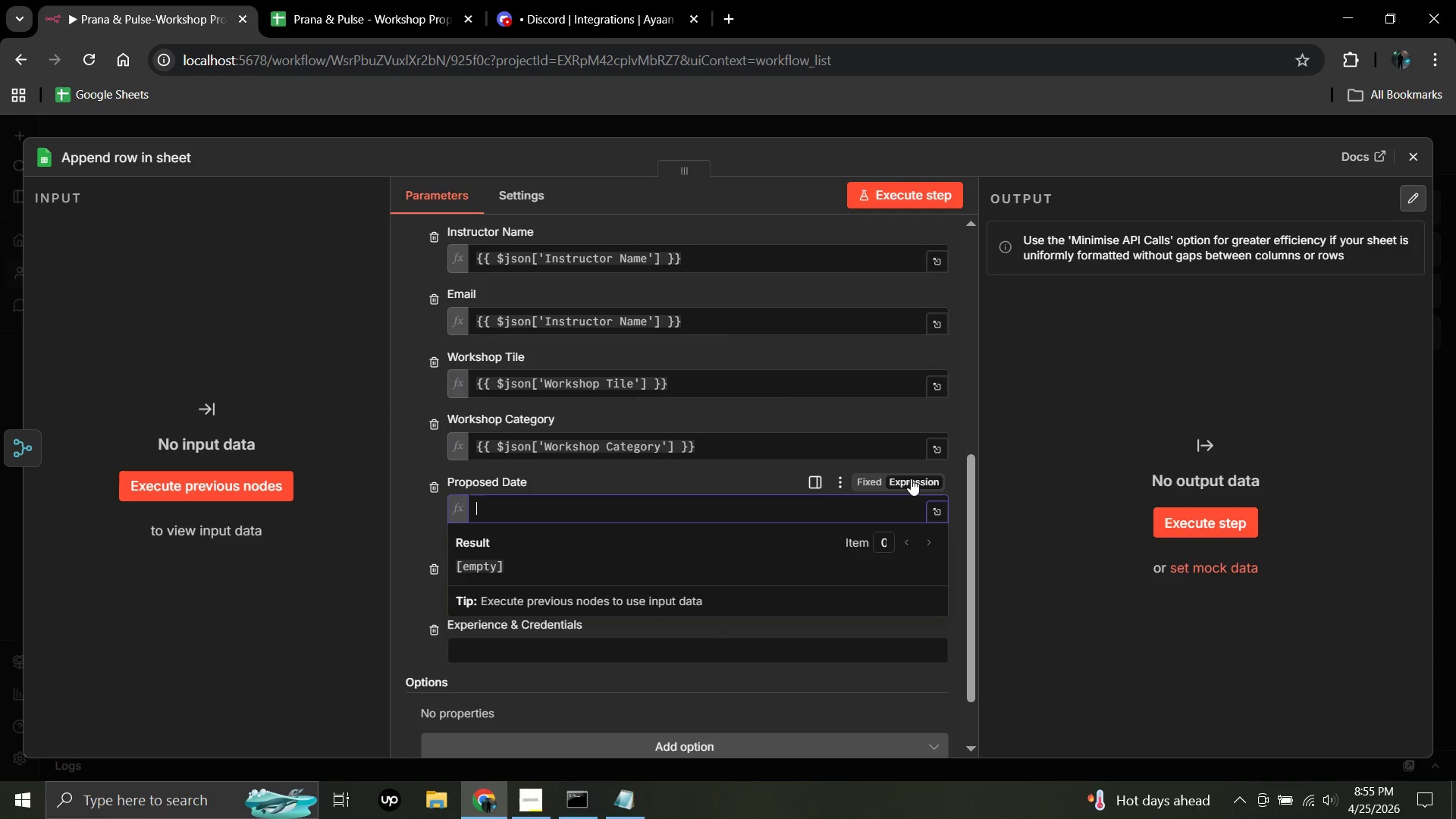 
key(Shift+BracketLeft)
 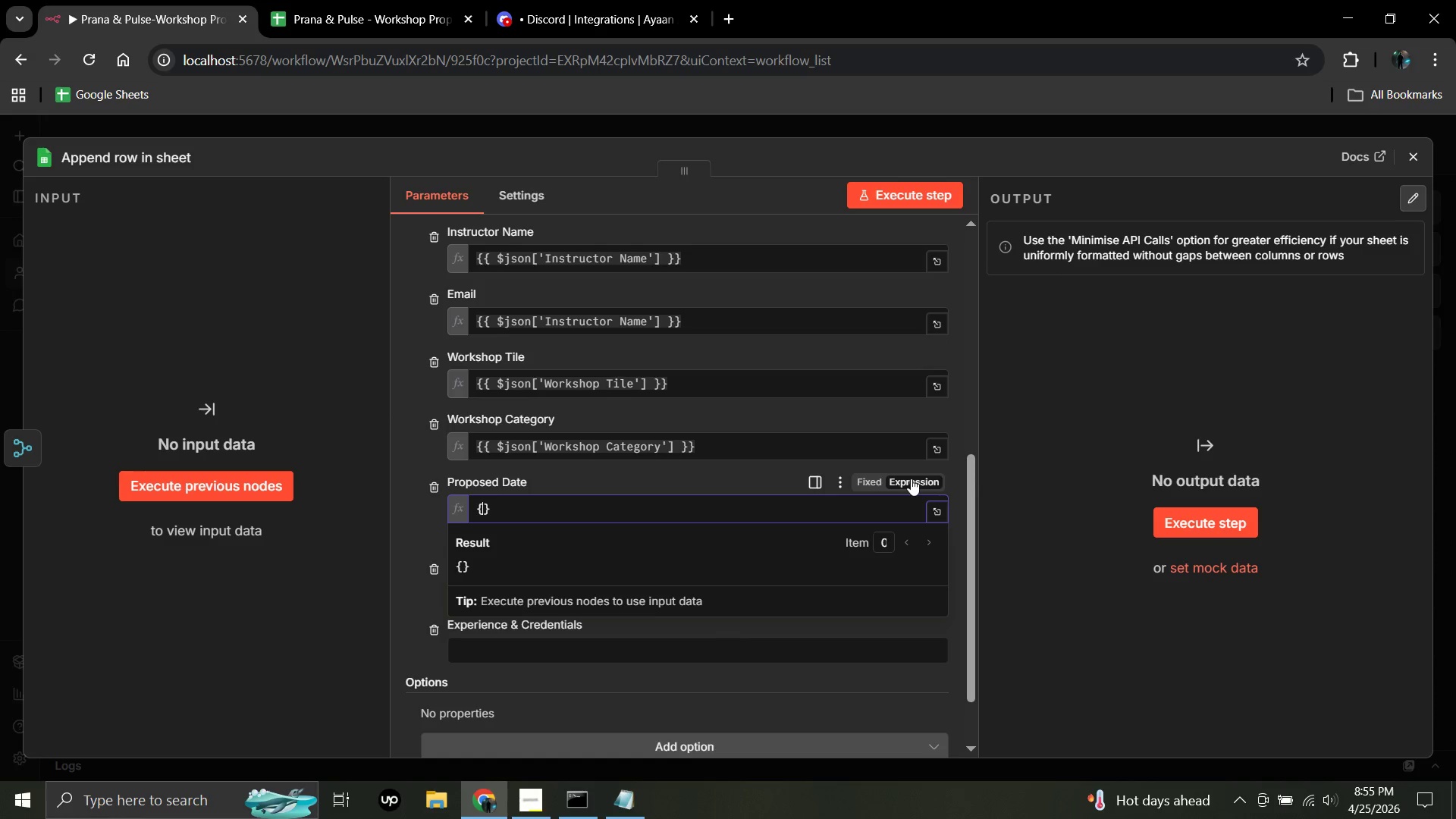 
key(Shift+ShiftRight)
 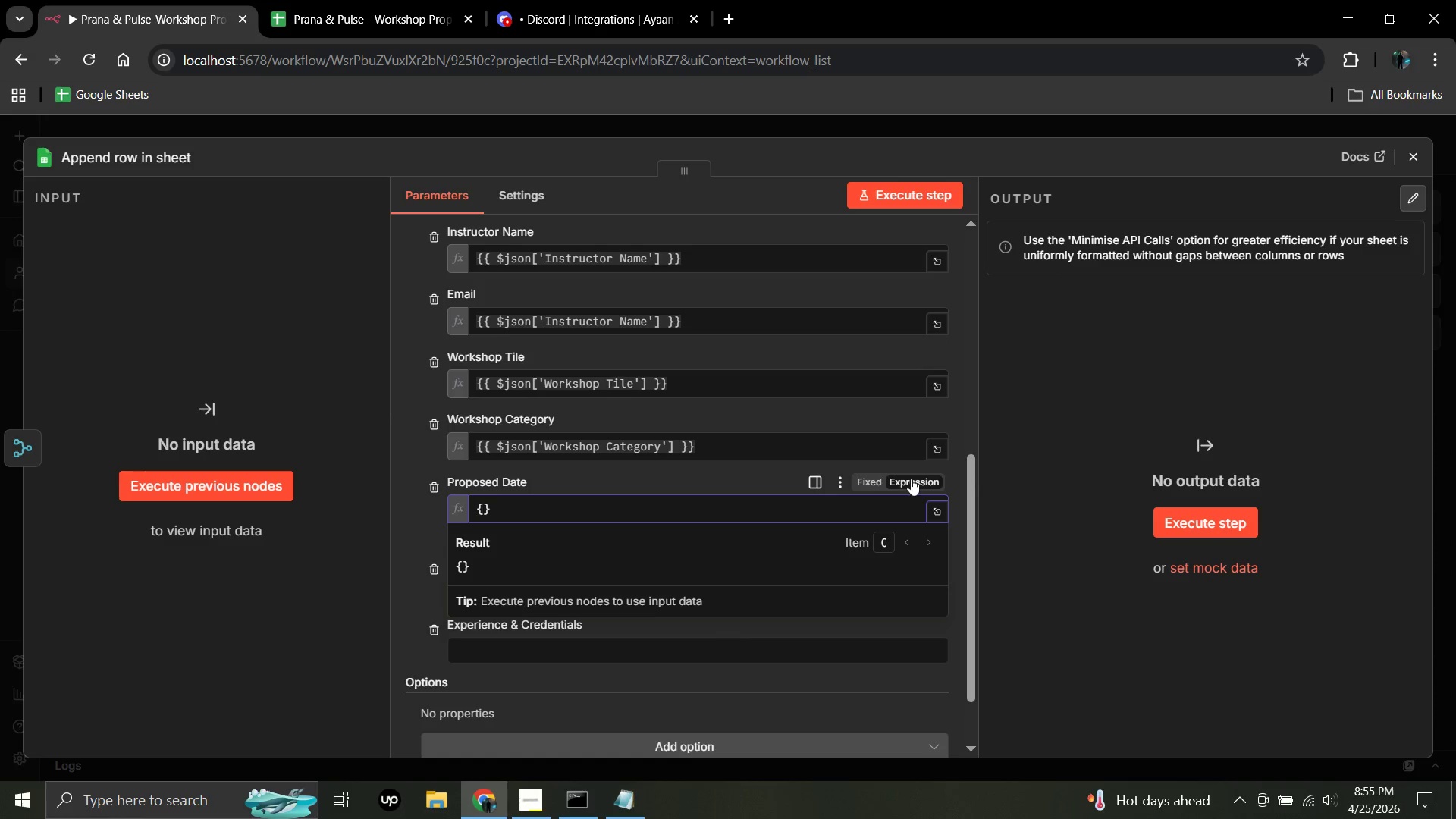 
key(Shift+BracketLeft)
 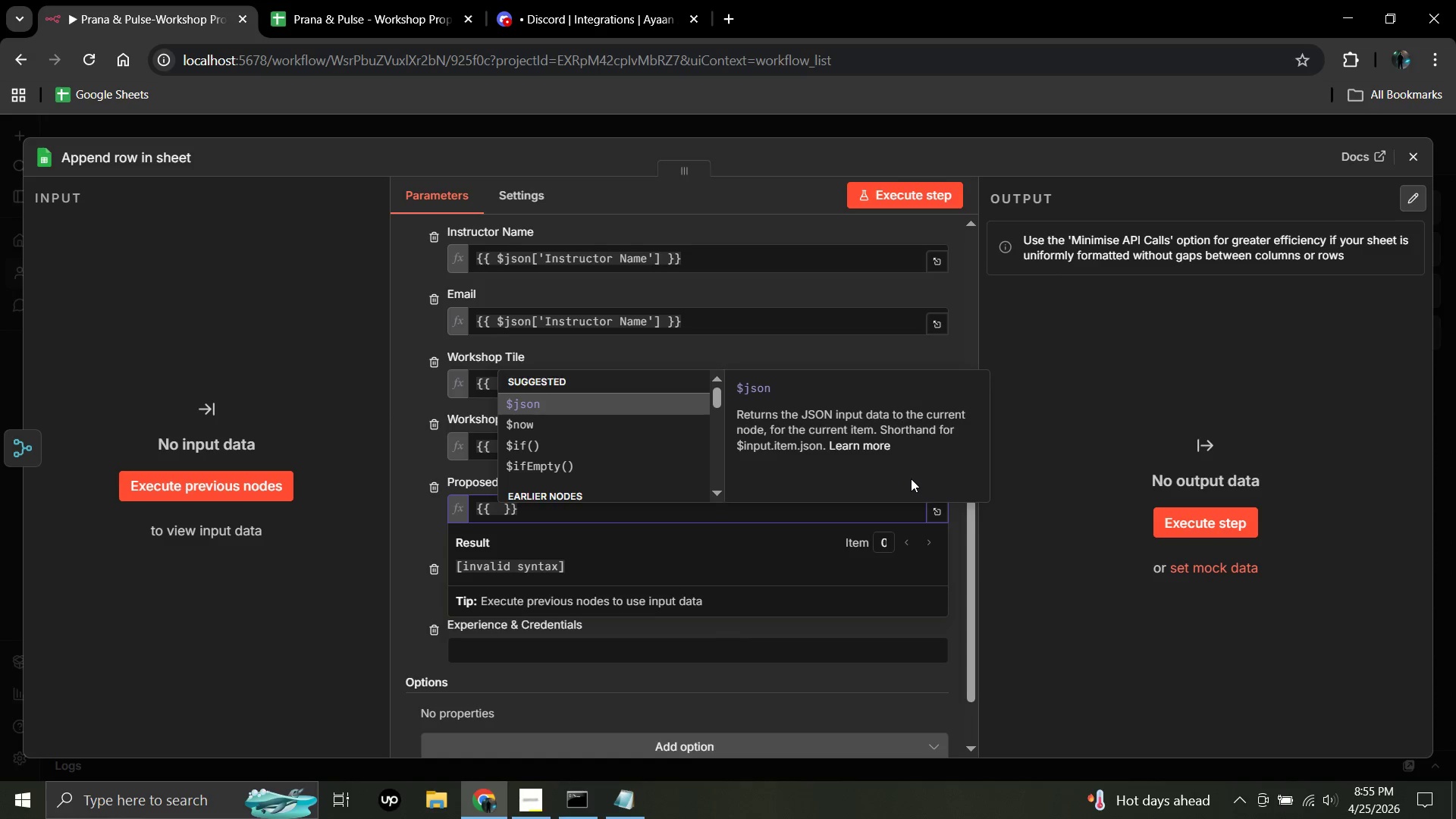 
key(Shift+4)
 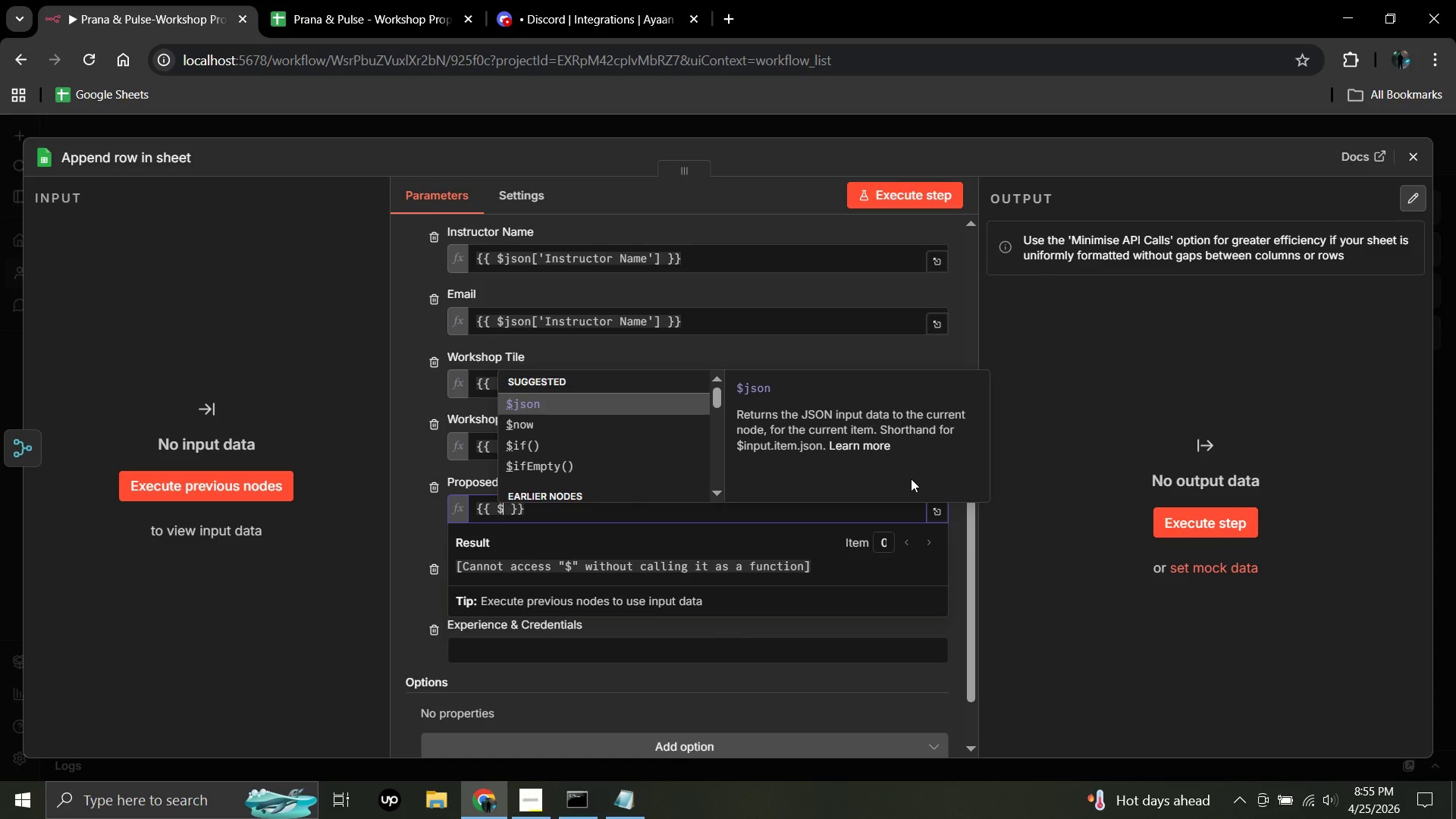 
wait(9.8)
 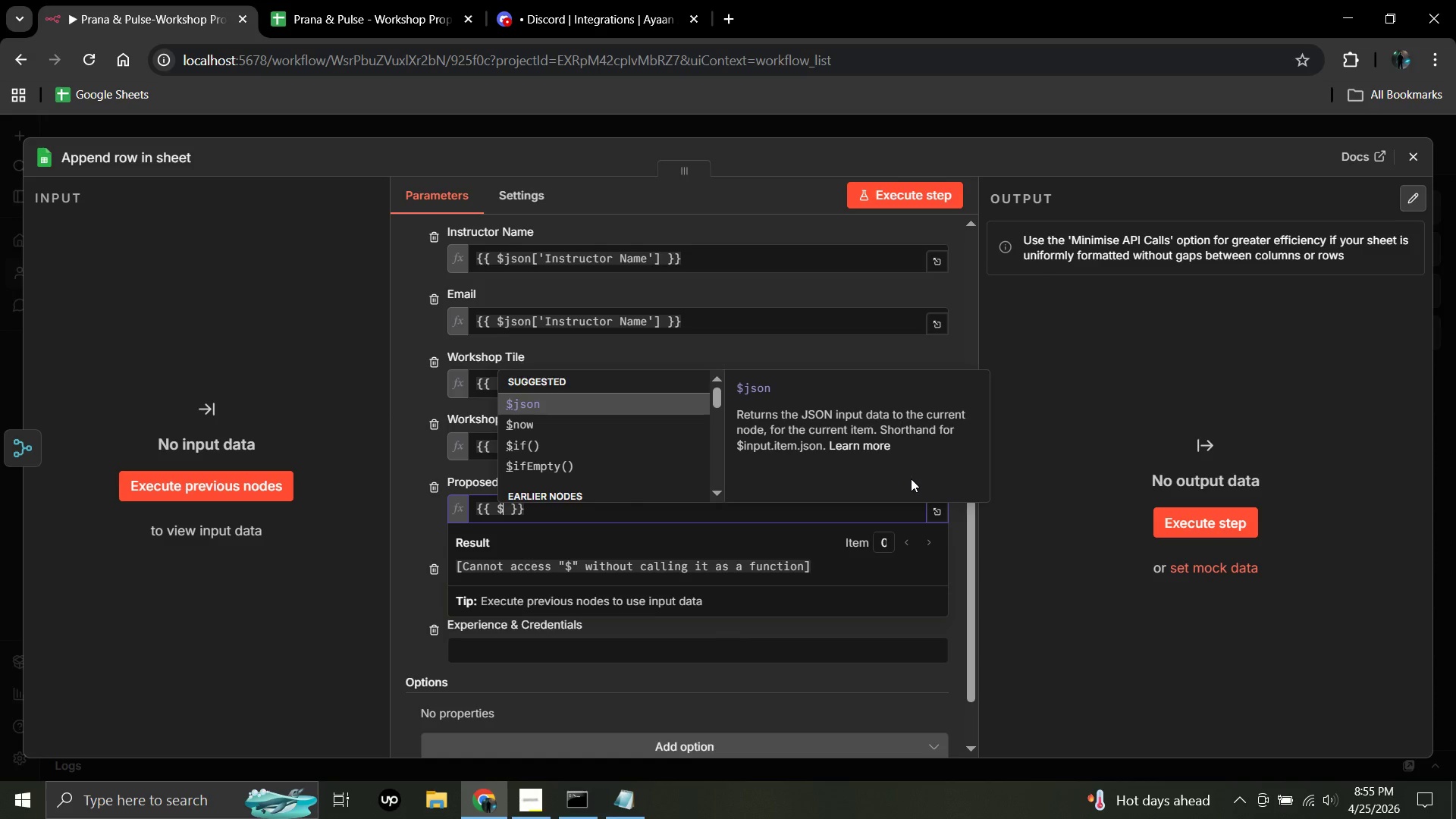 
type(json)
 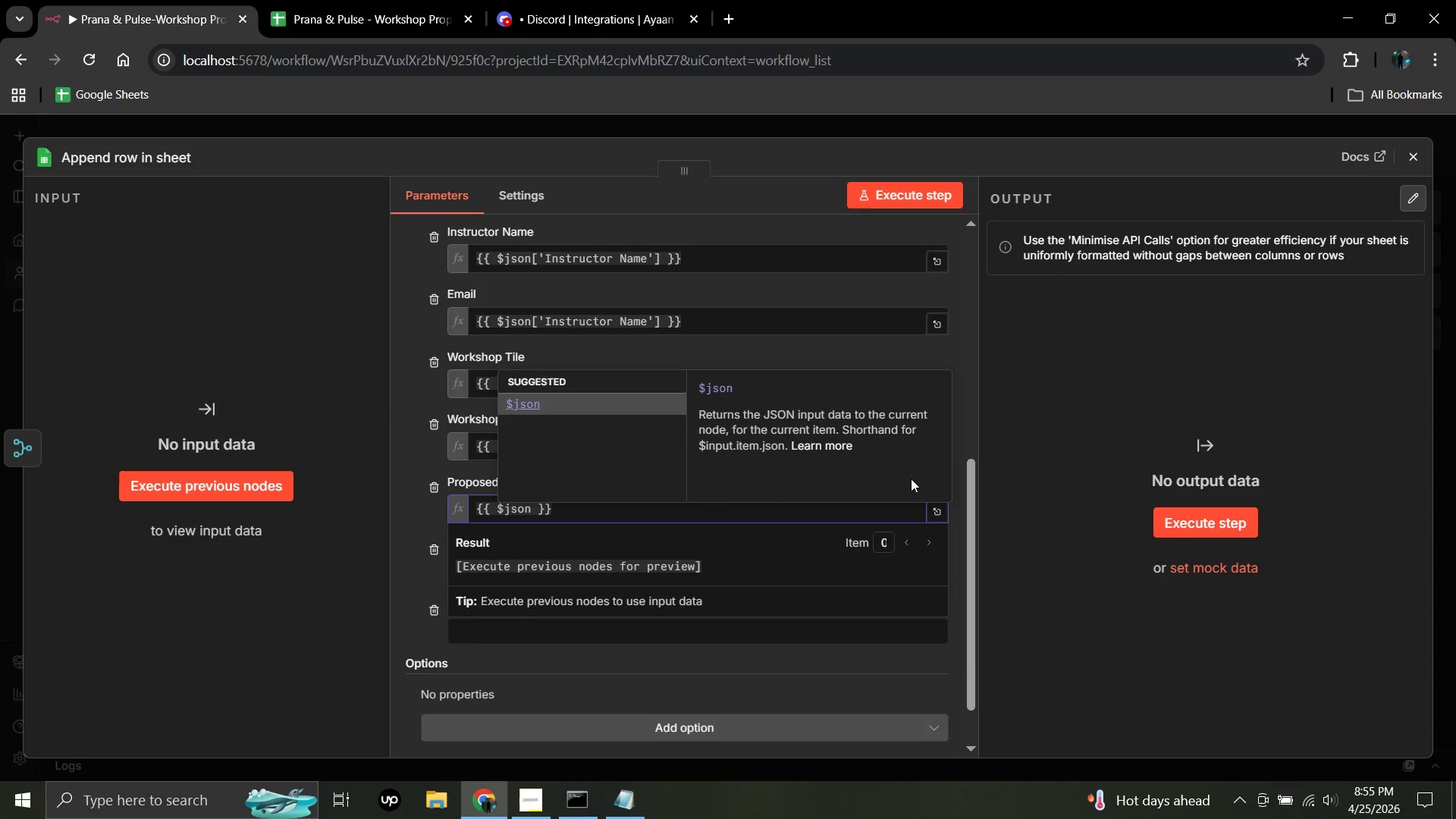 
key(BracketLeft)
 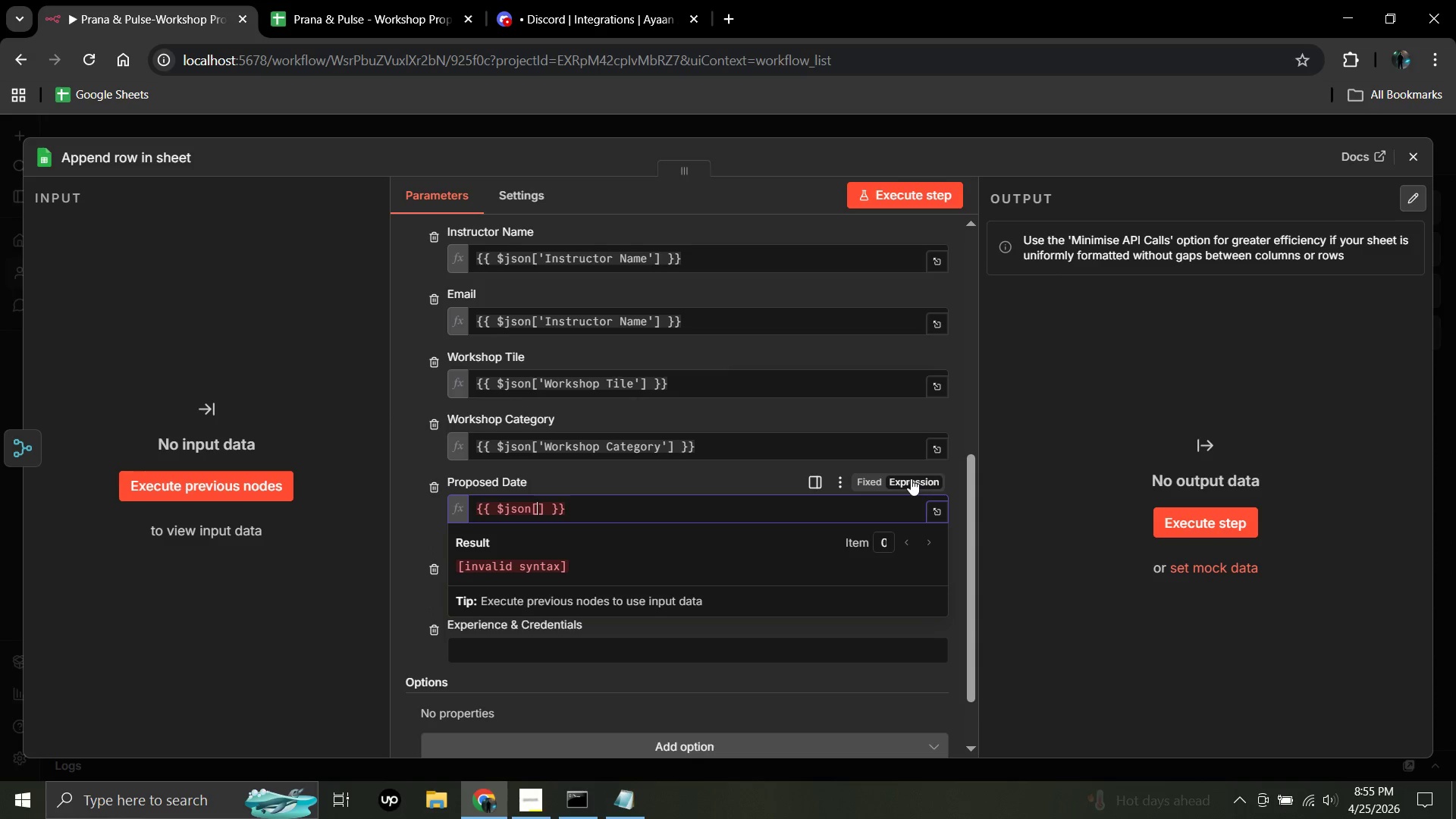 
key(Quote)
 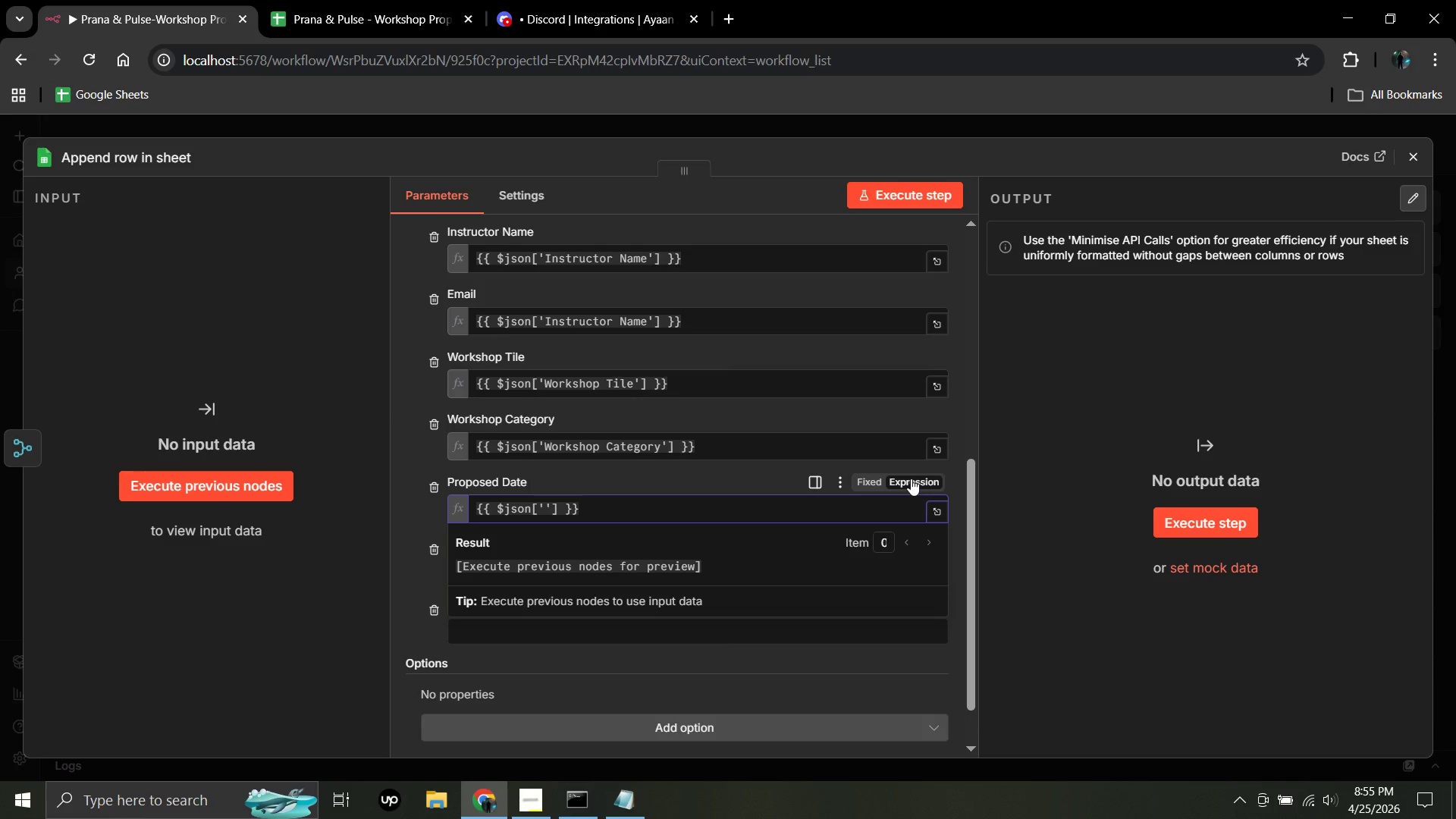 
wait(5.95)
 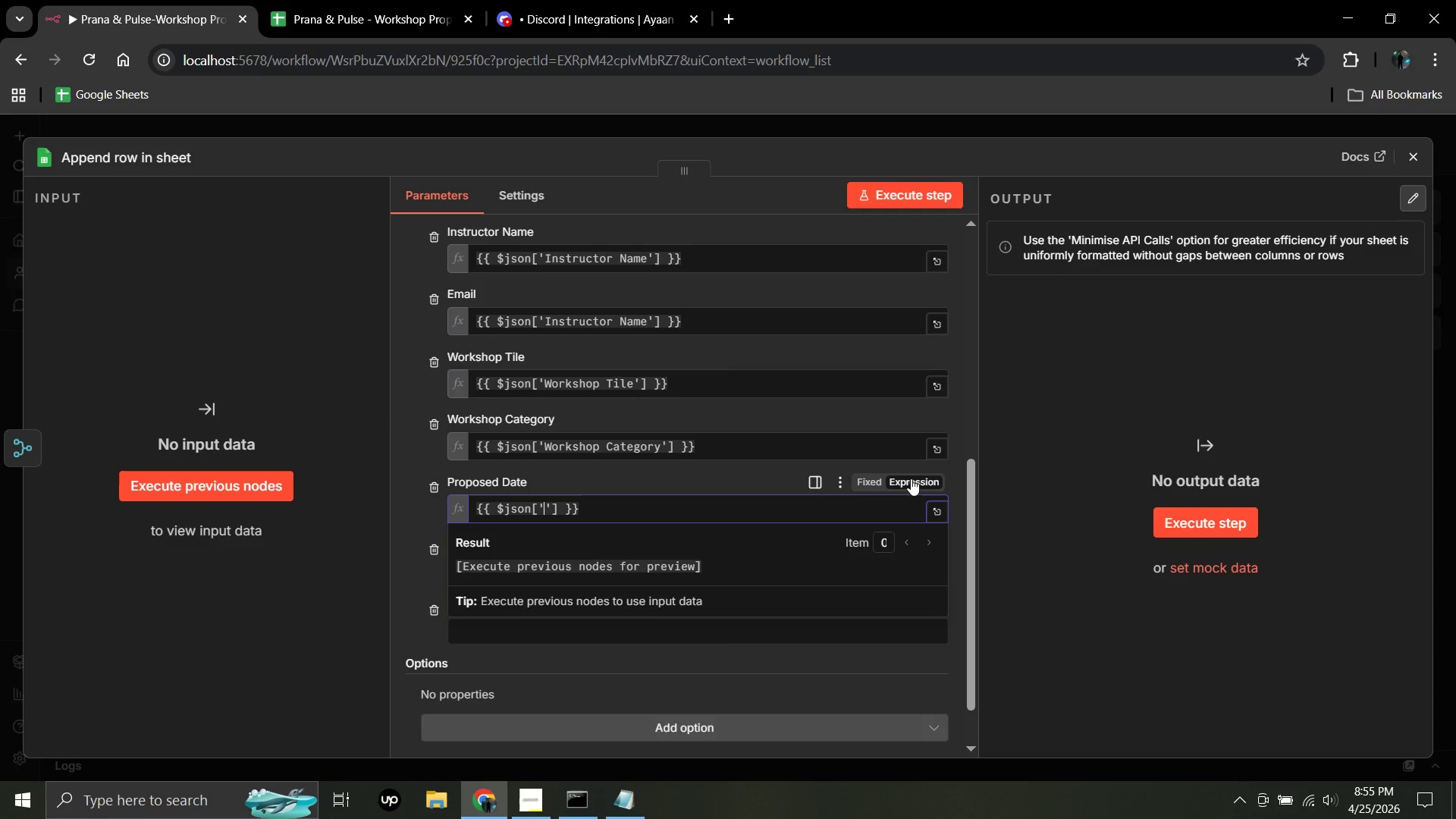 
type(Propo)
 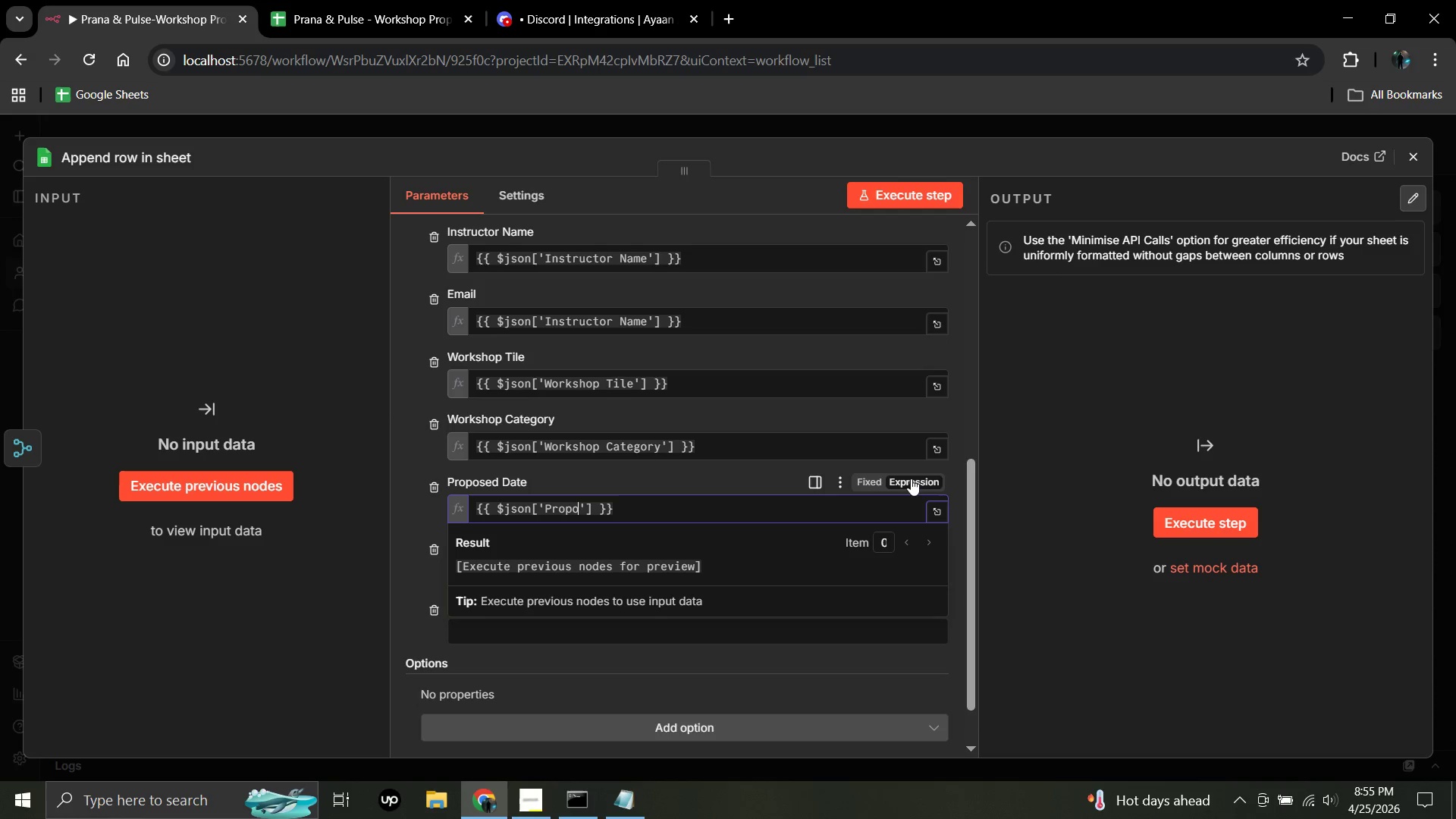 
type(sed Date)
 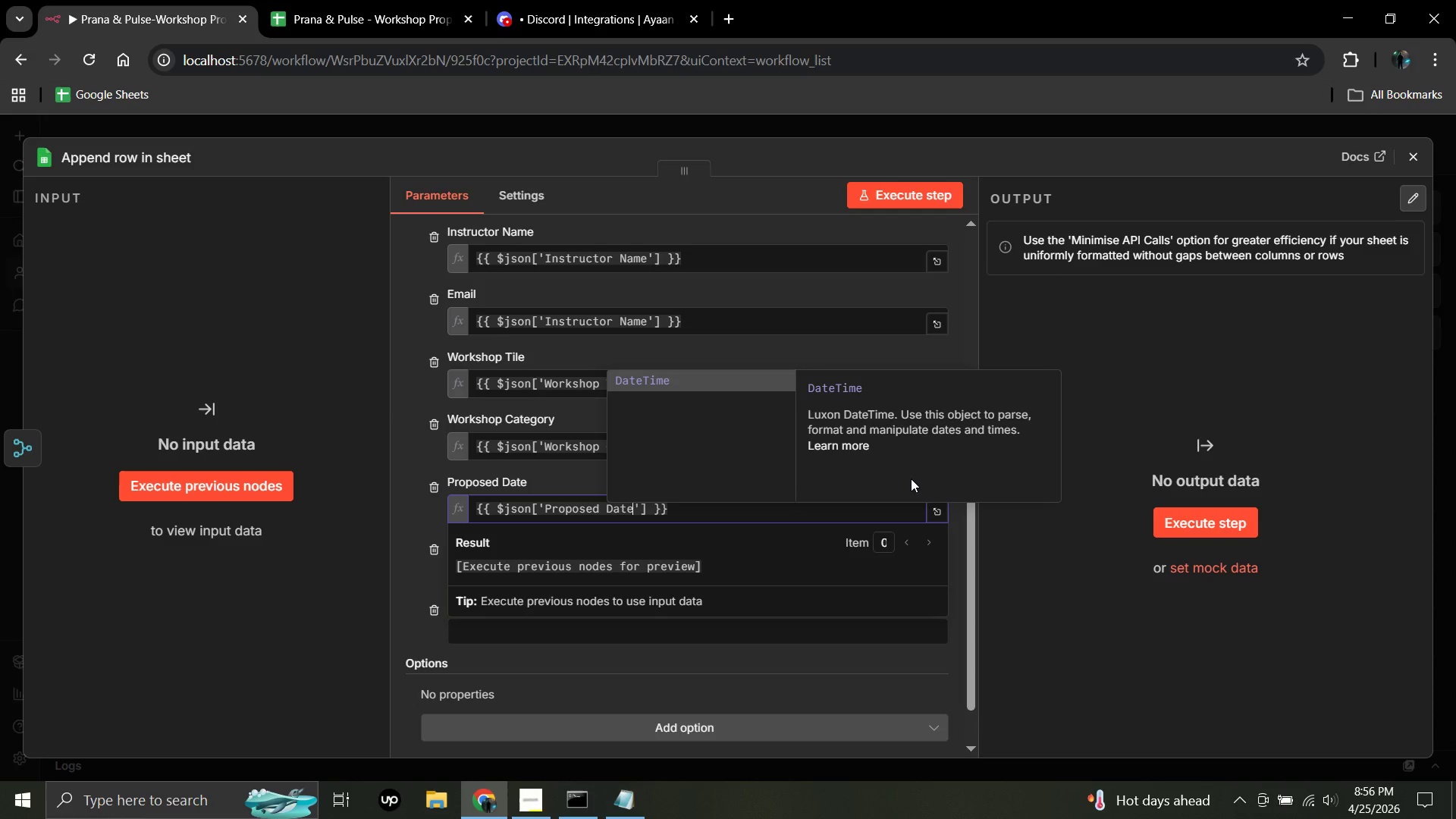 
wait(6.25)
 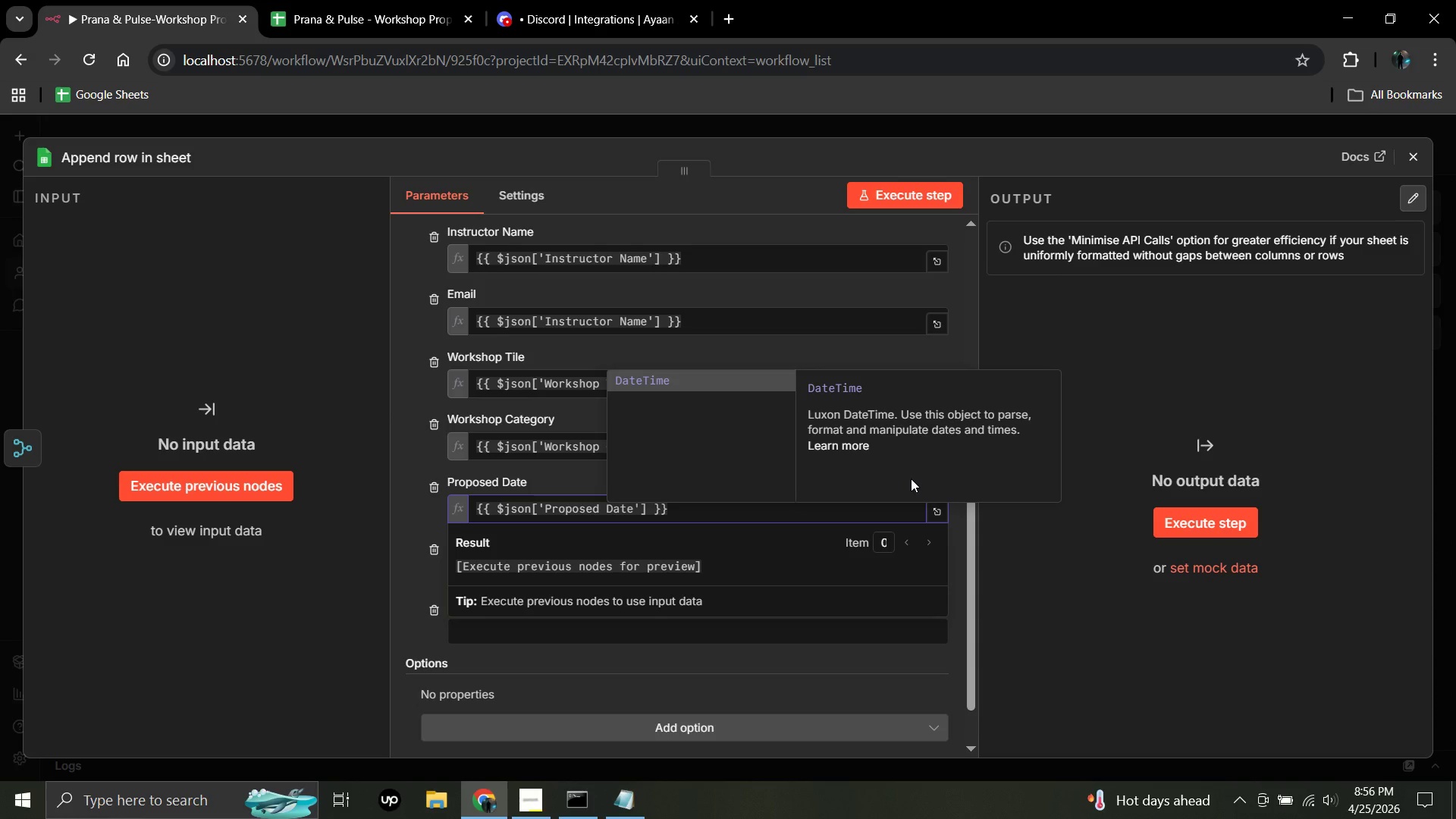 
left_click([228, 613])
 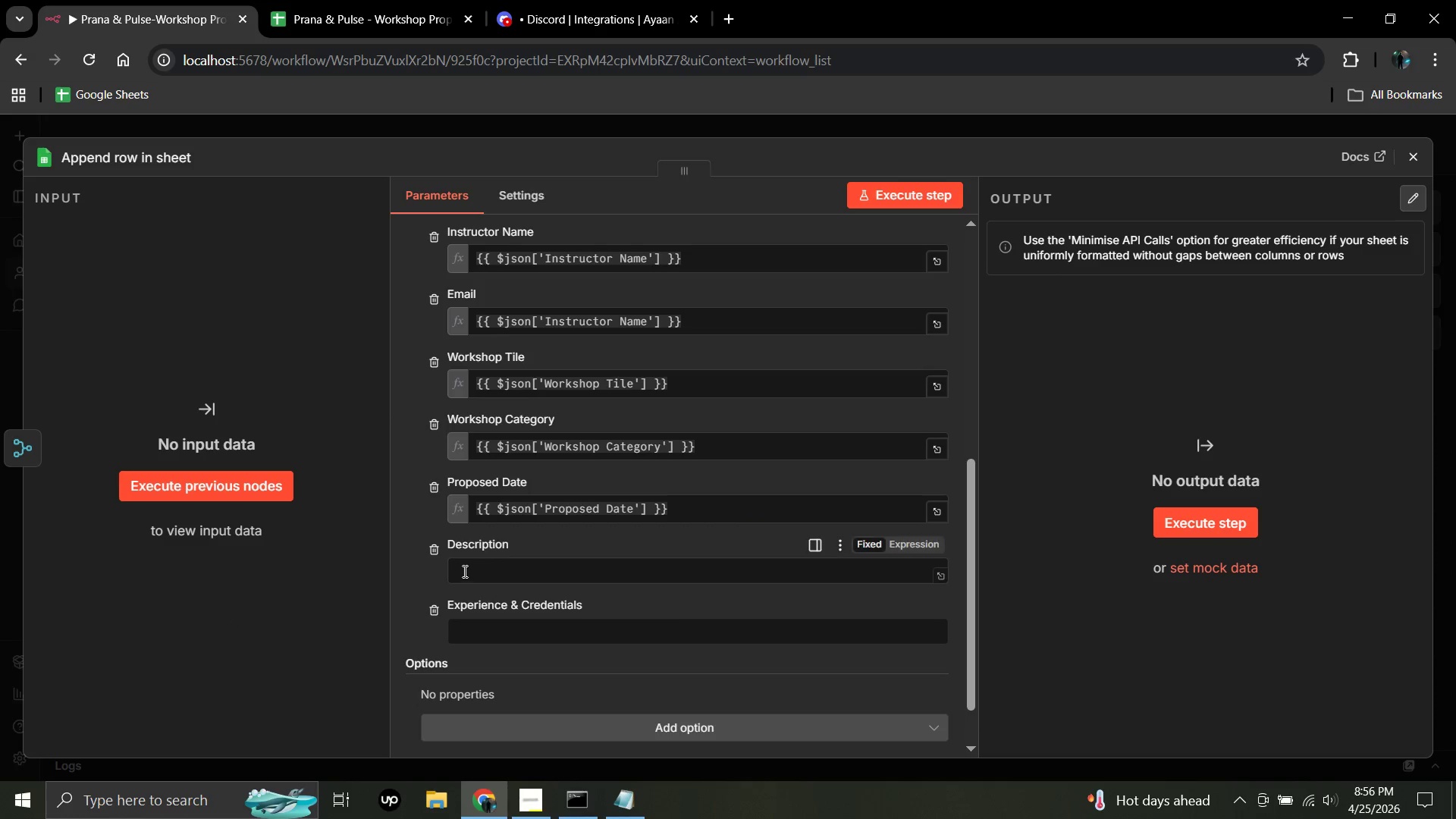 
left_click([463, 571])
 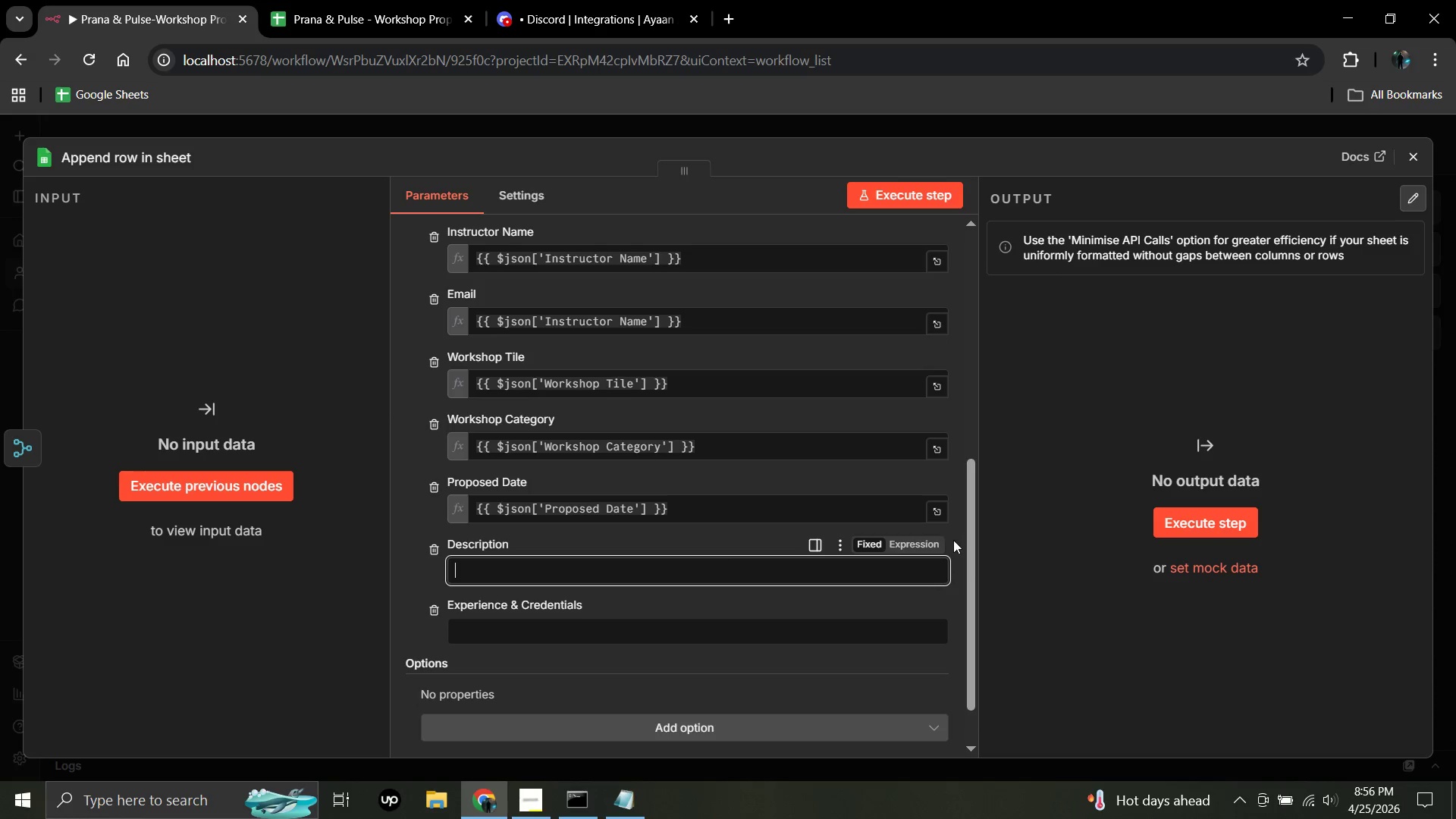 
wait(6.16)
 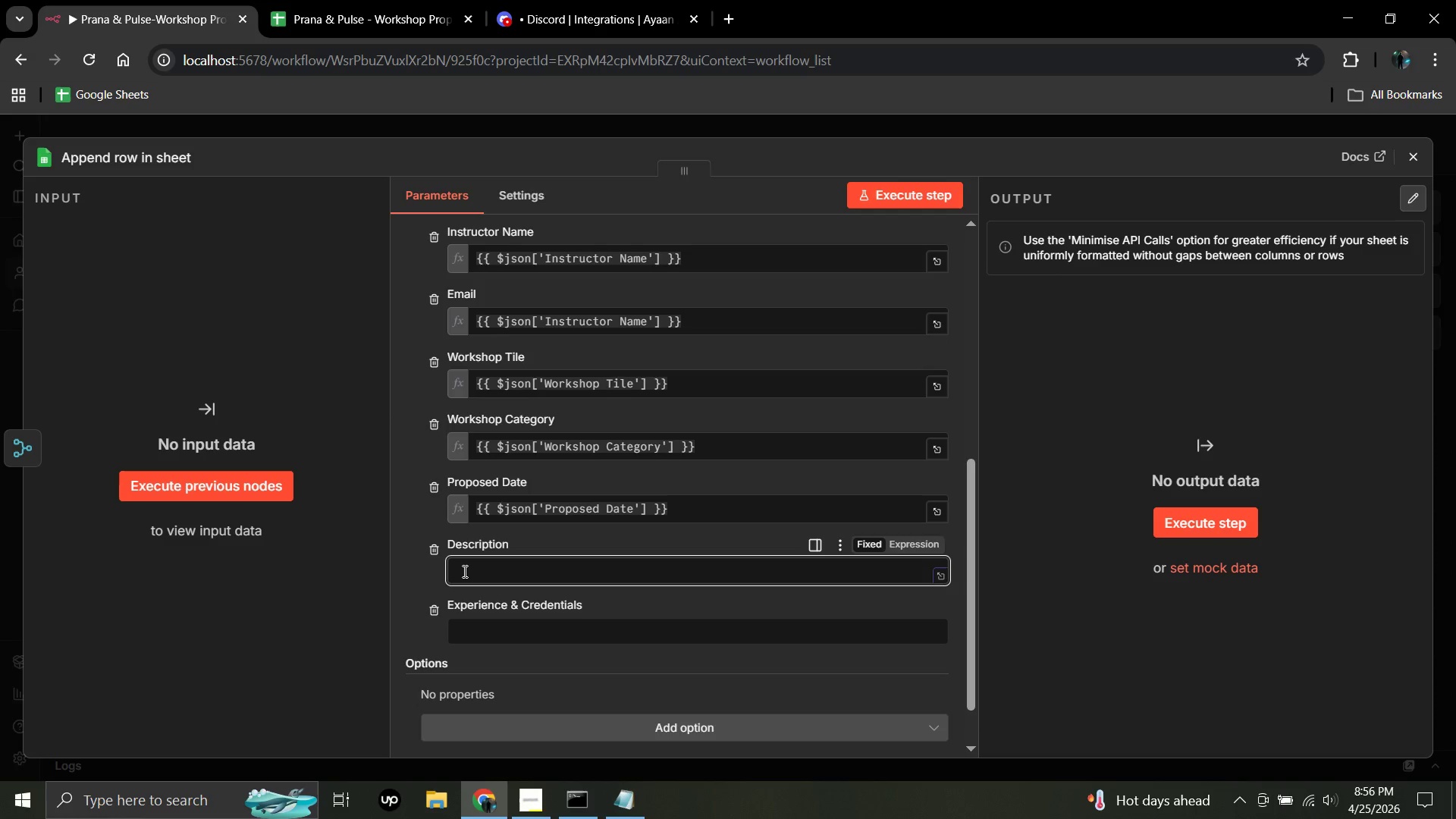 
left_click([920, 543])
 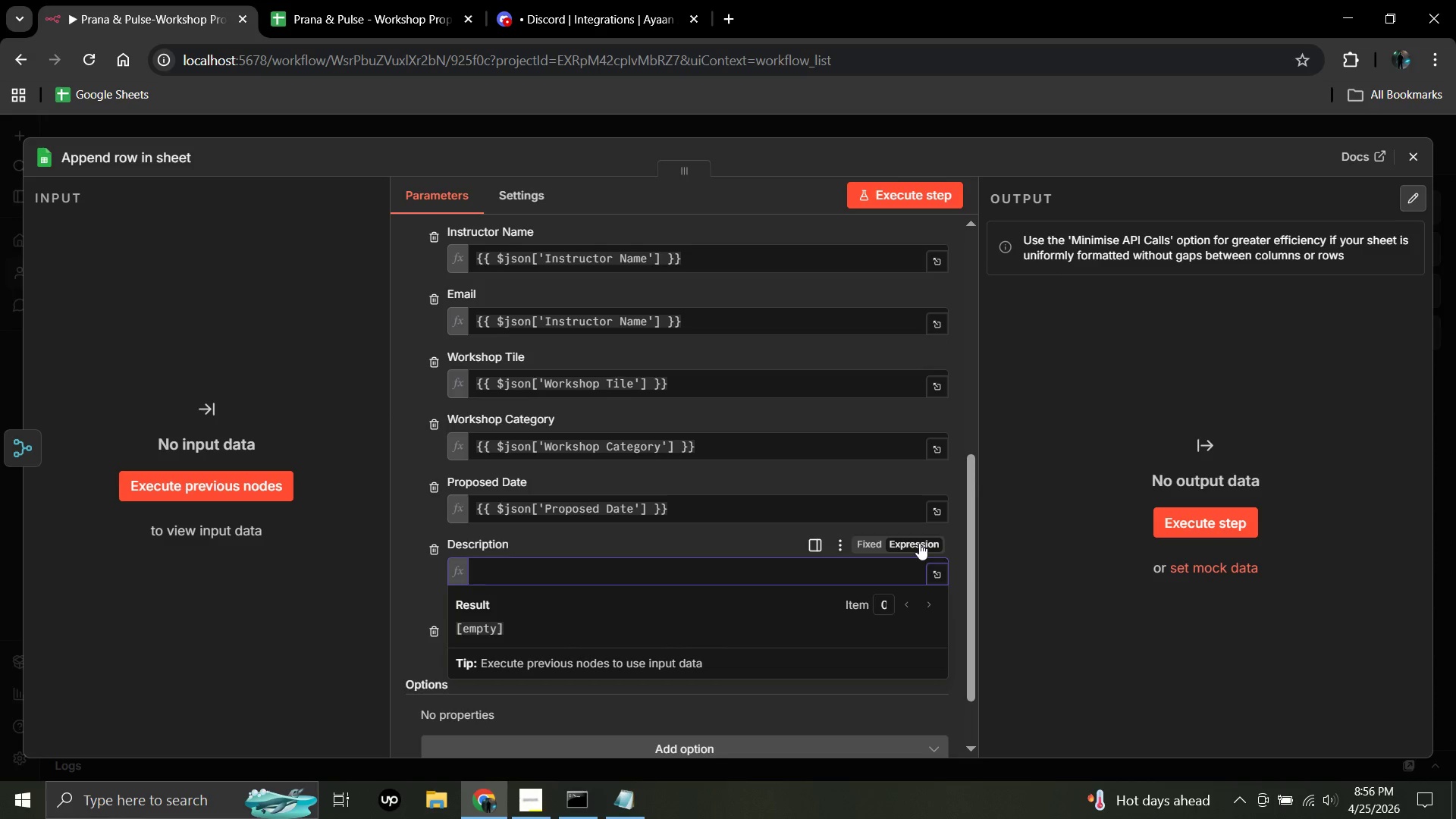 
wait(12.5)
 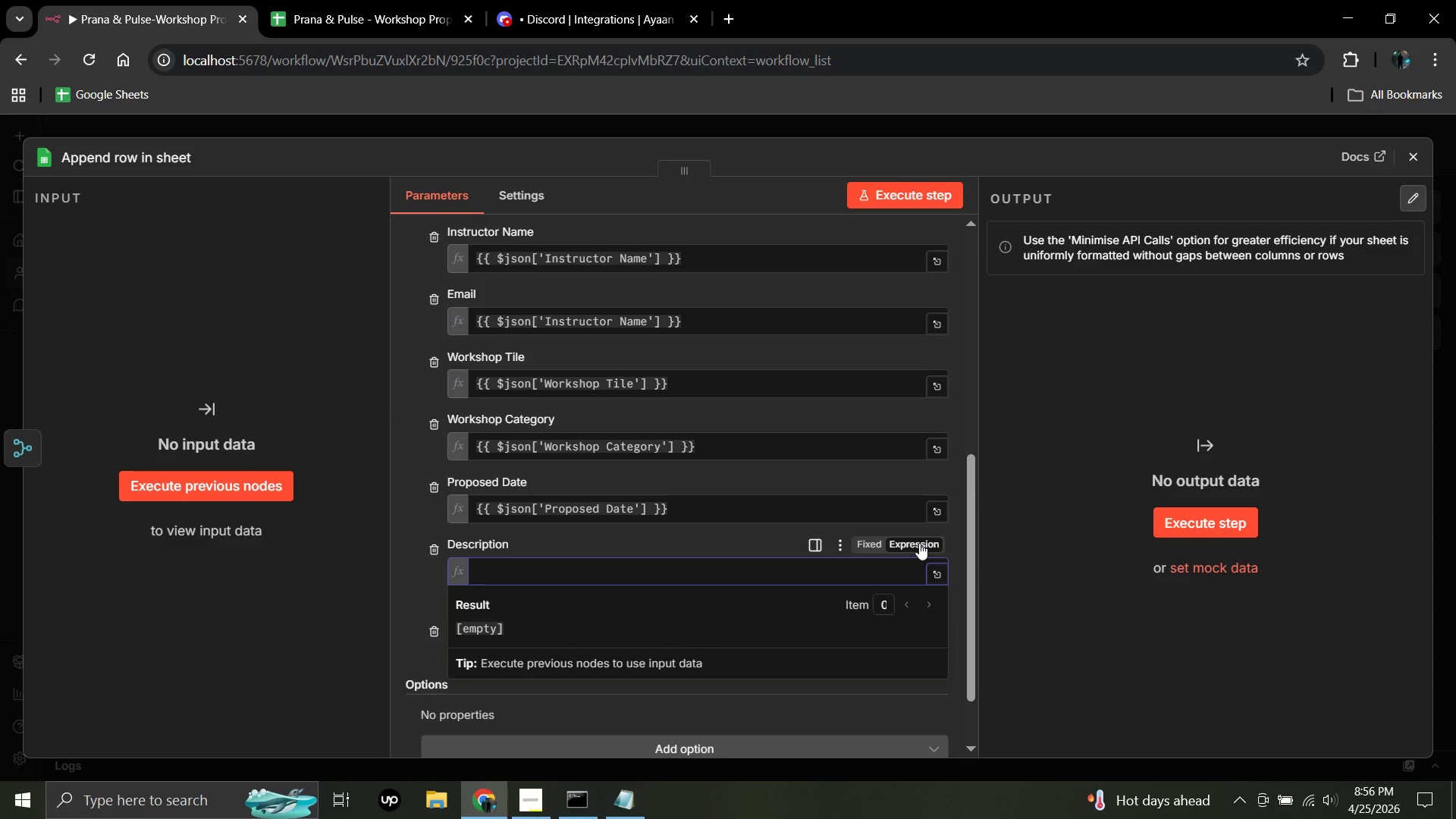 
key(Shift+BracketLeft)
 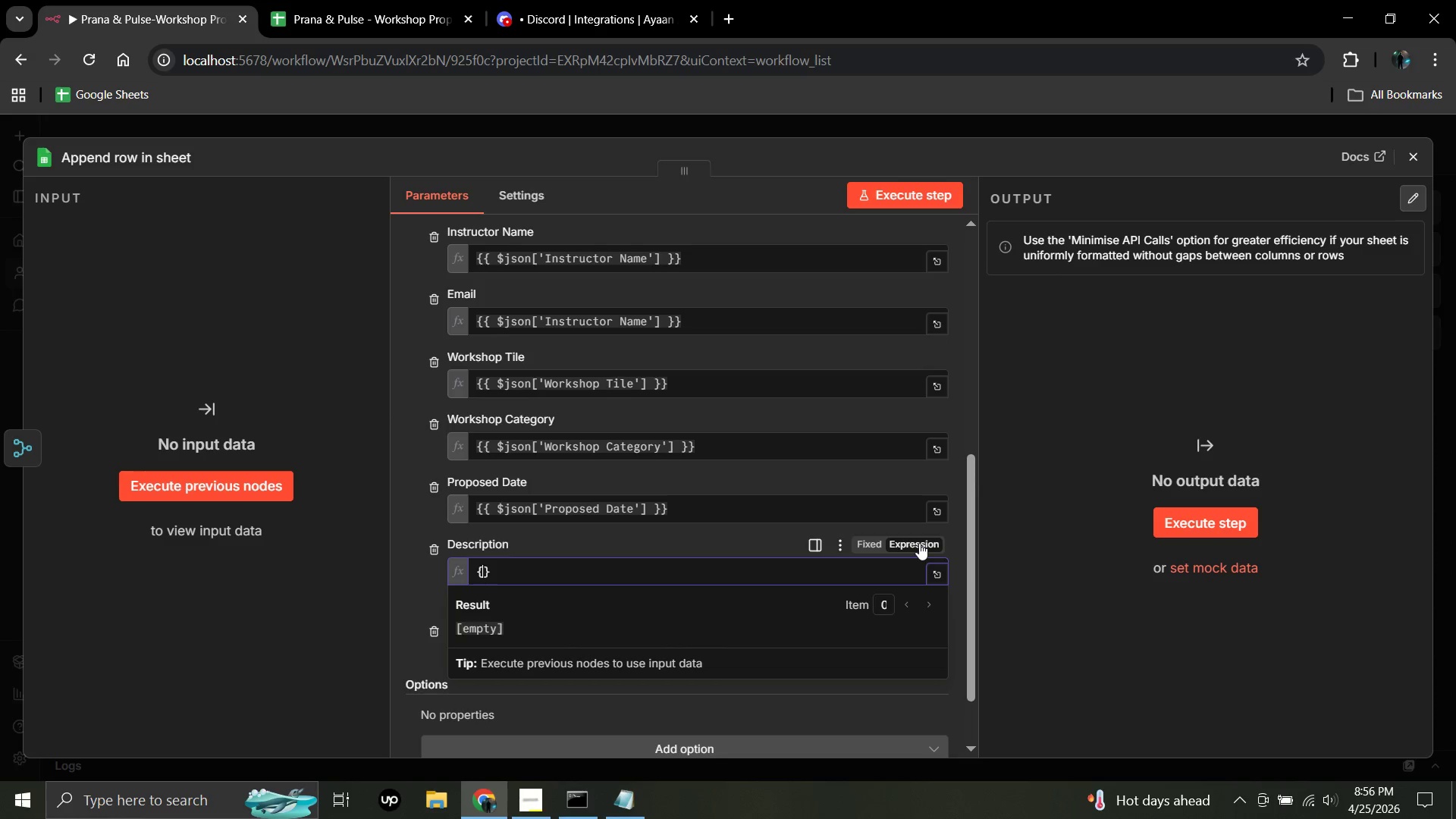 
key(Shift+ShiftRight)
 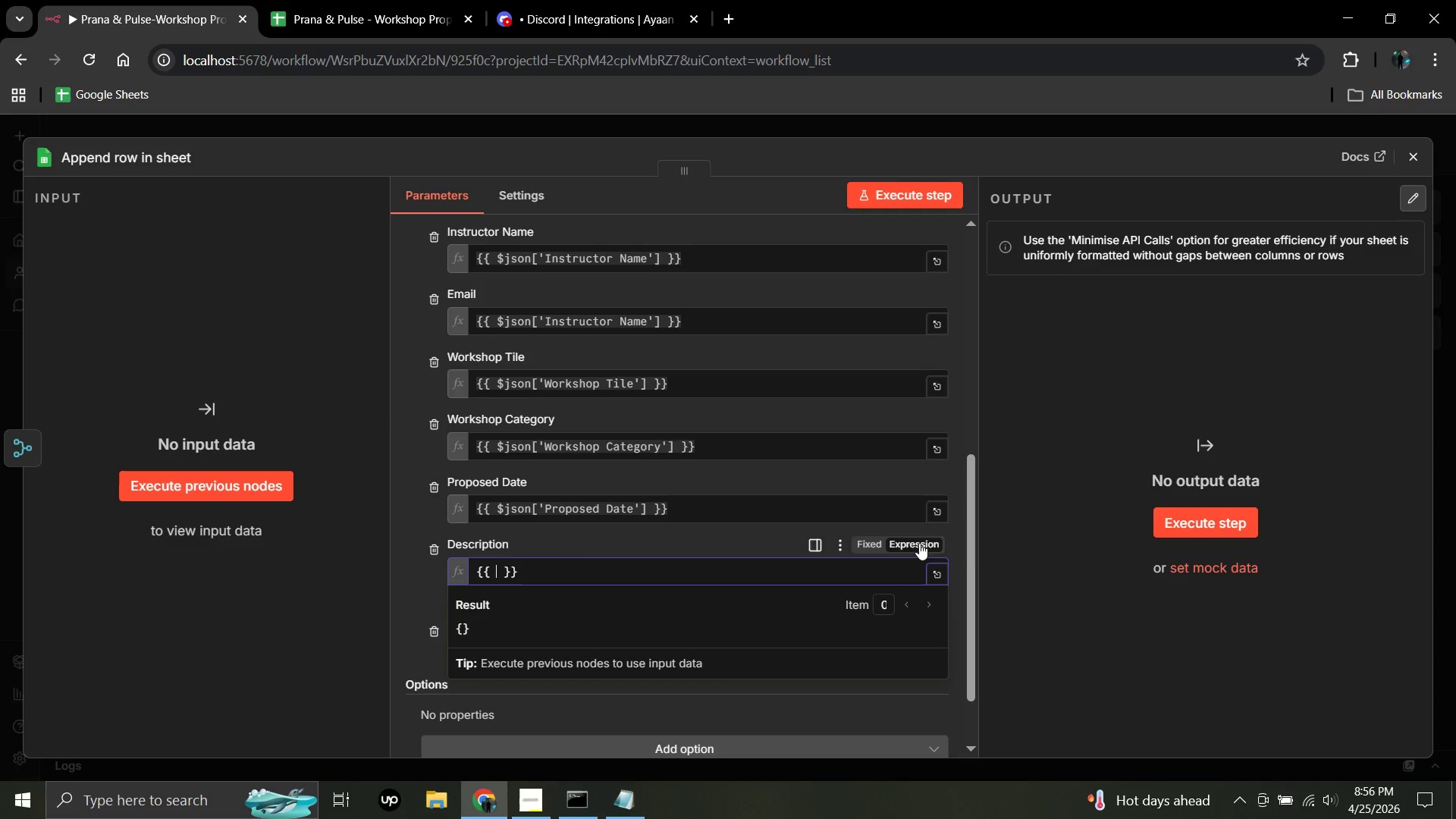 
key(Shift+BracketLeft)
 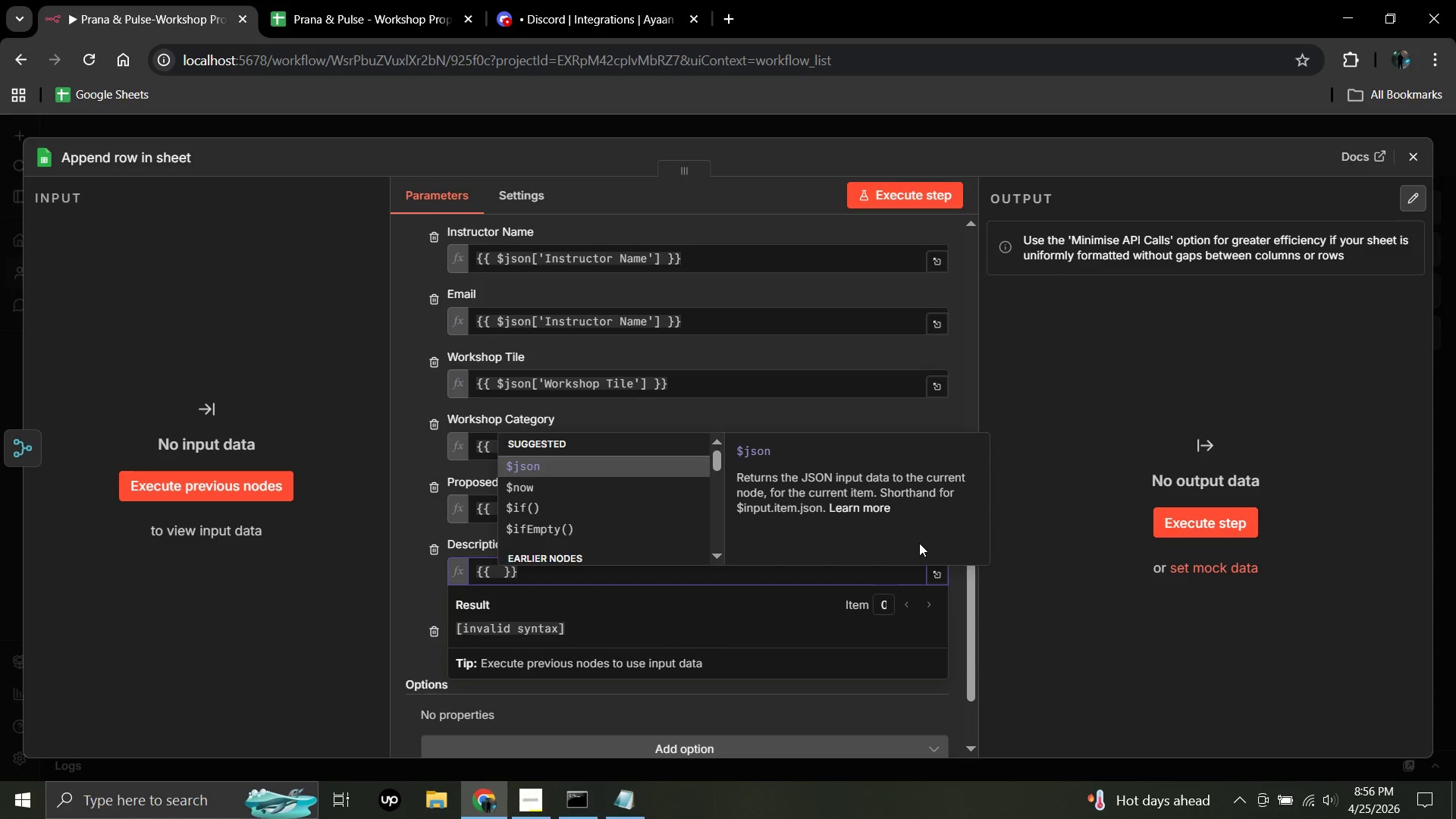 
key(Shift+4)
 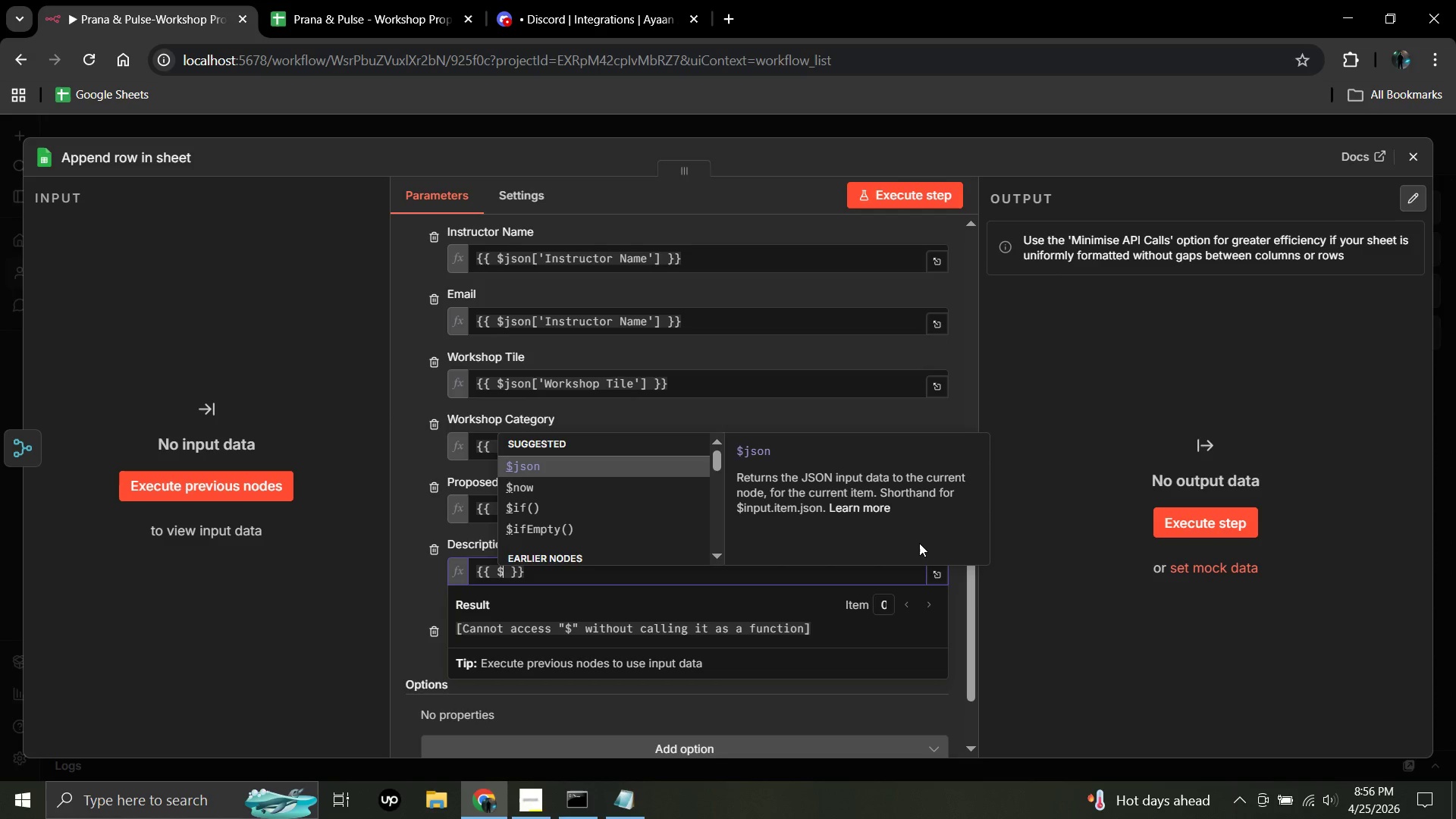 
type(json)
 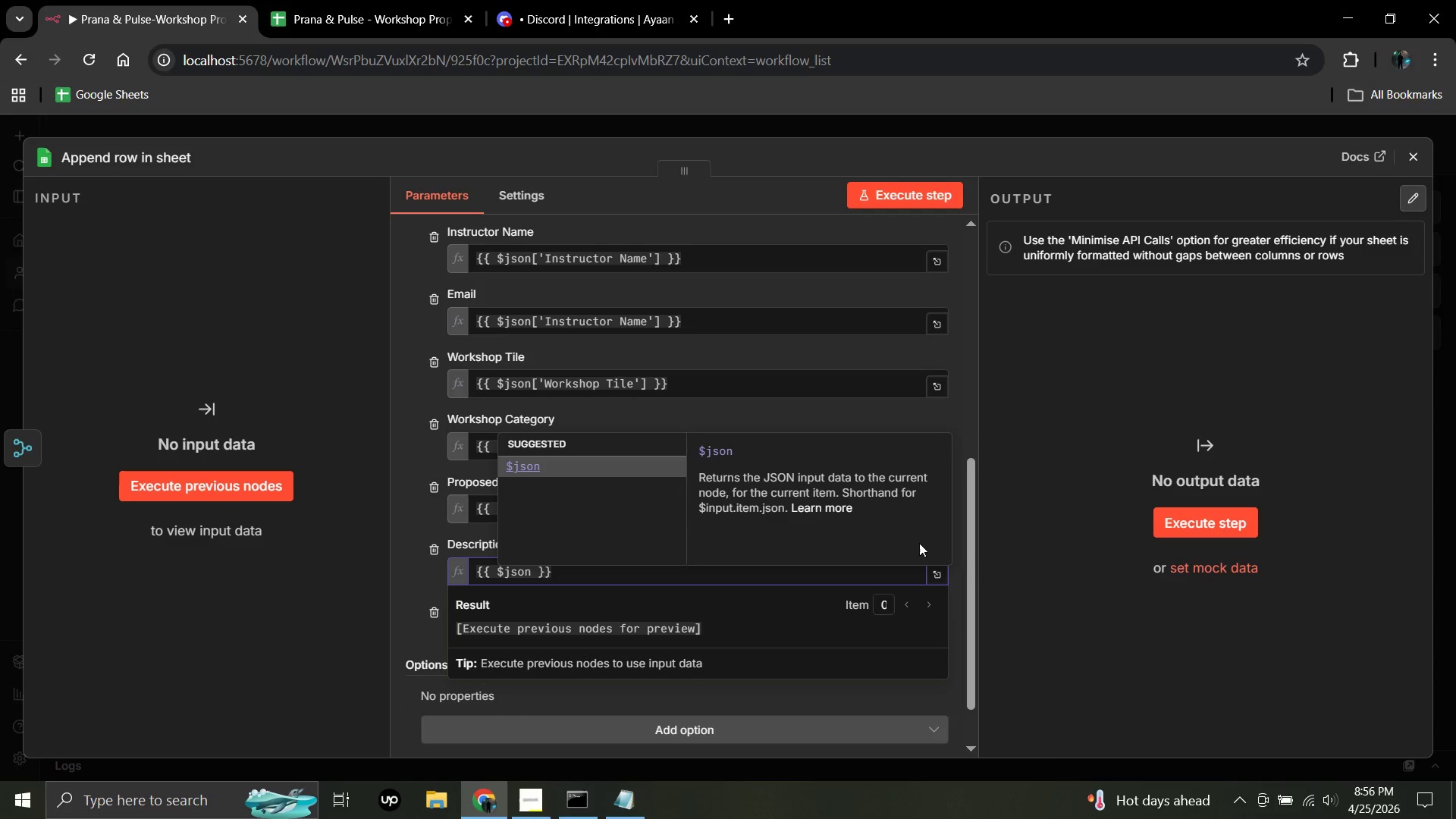 
key(BracketLeft)
 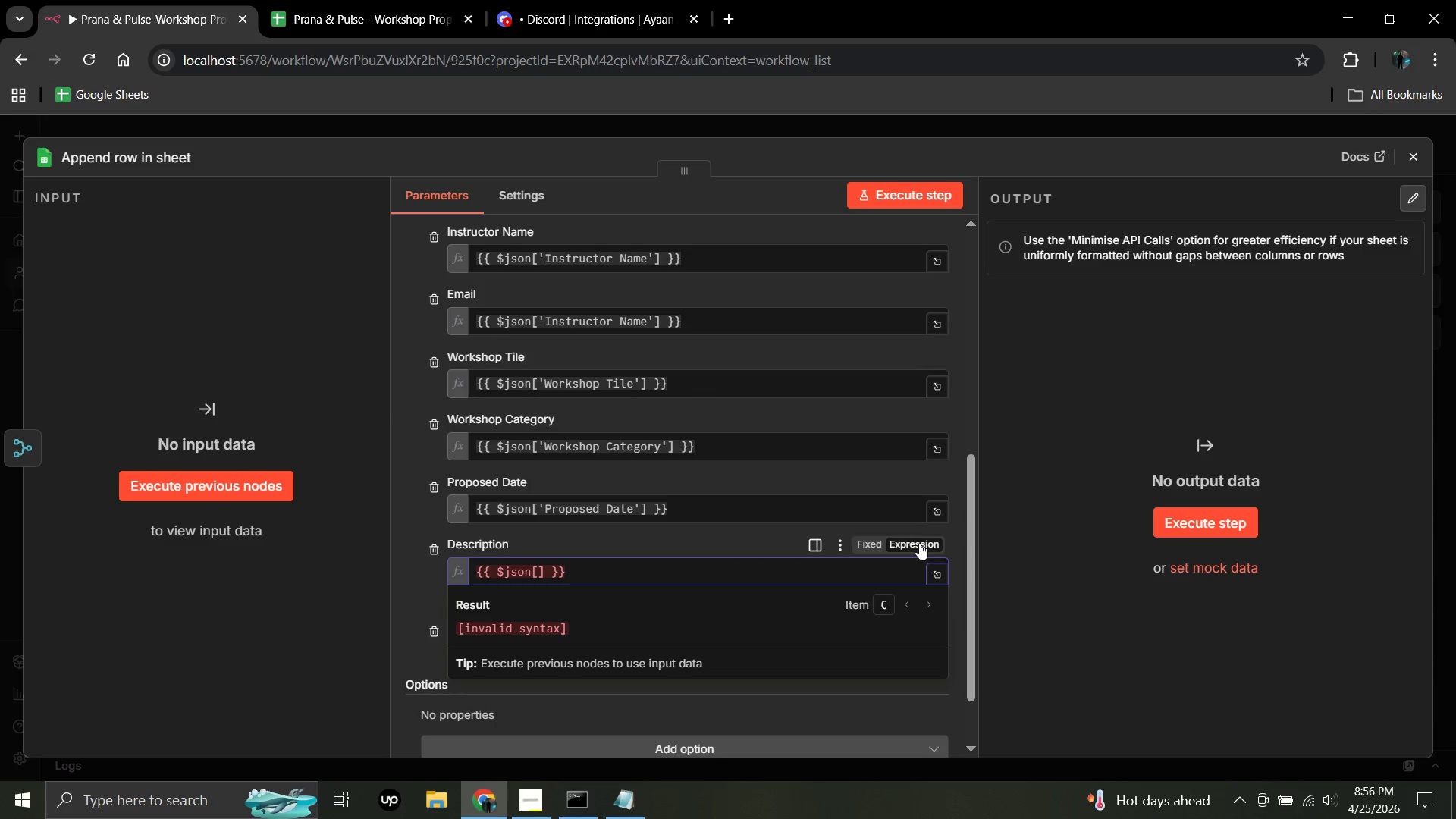 
key(Quote)
 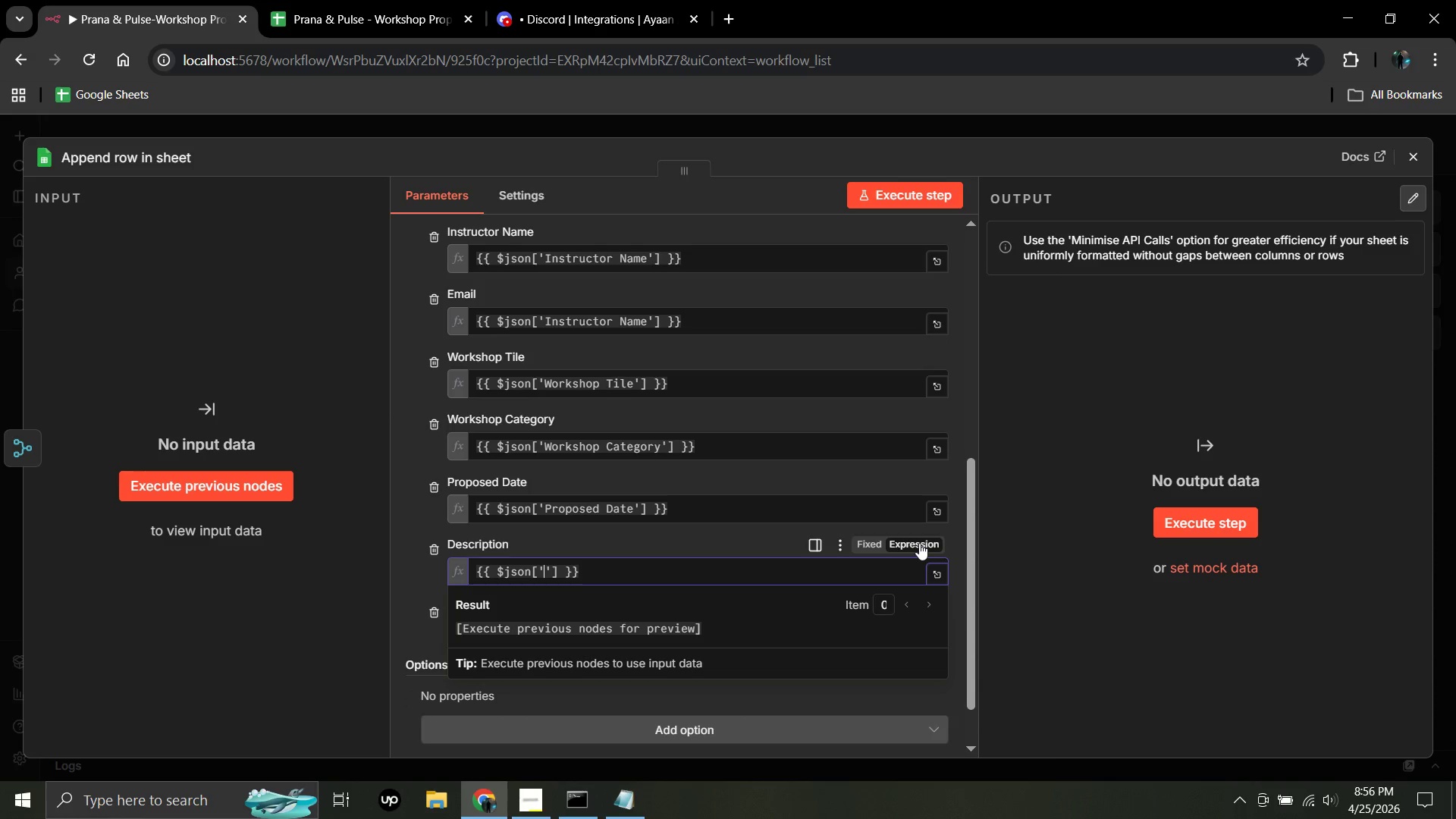 
type(Workshop Description)
 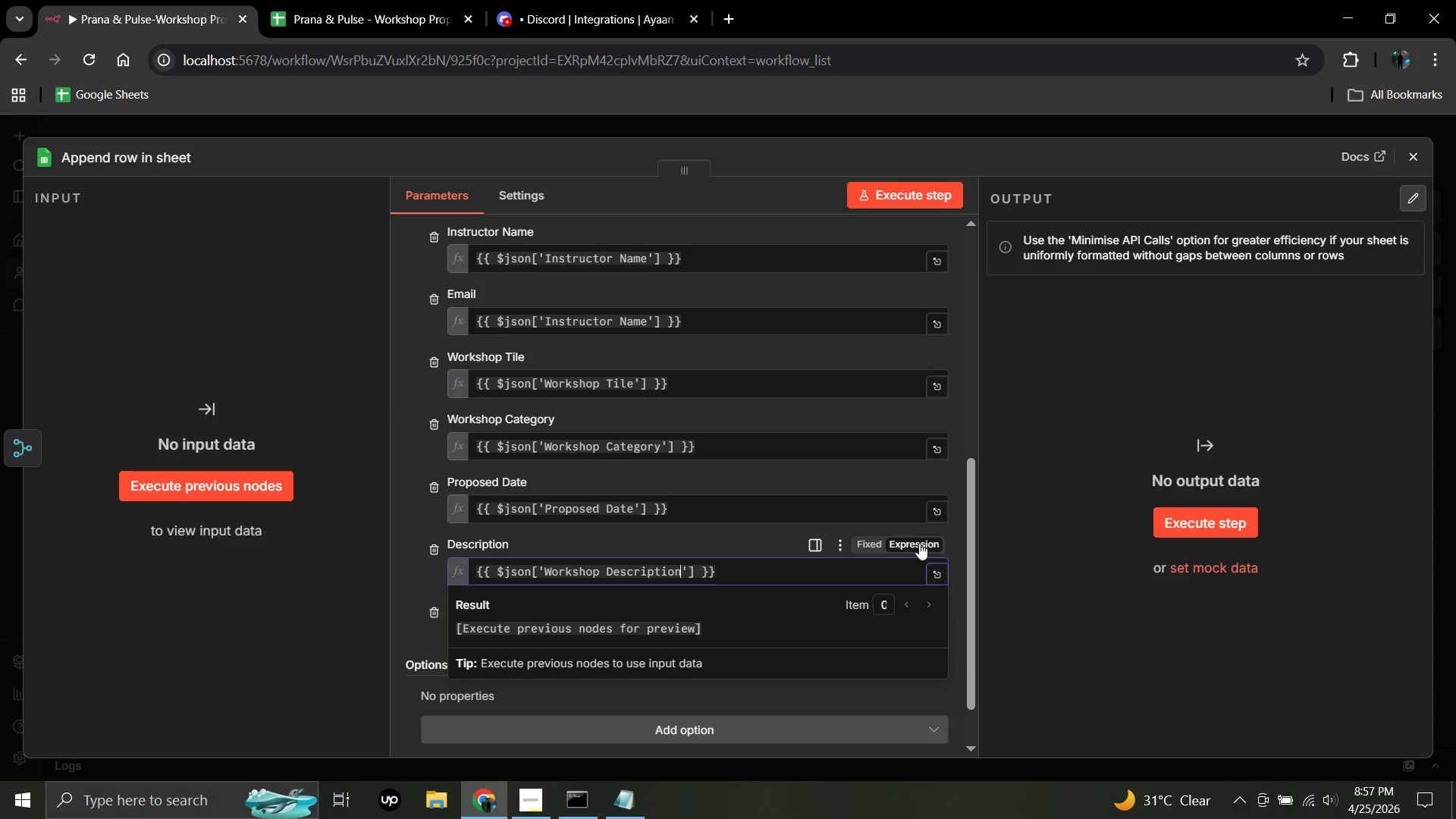 
wait(5.16)
 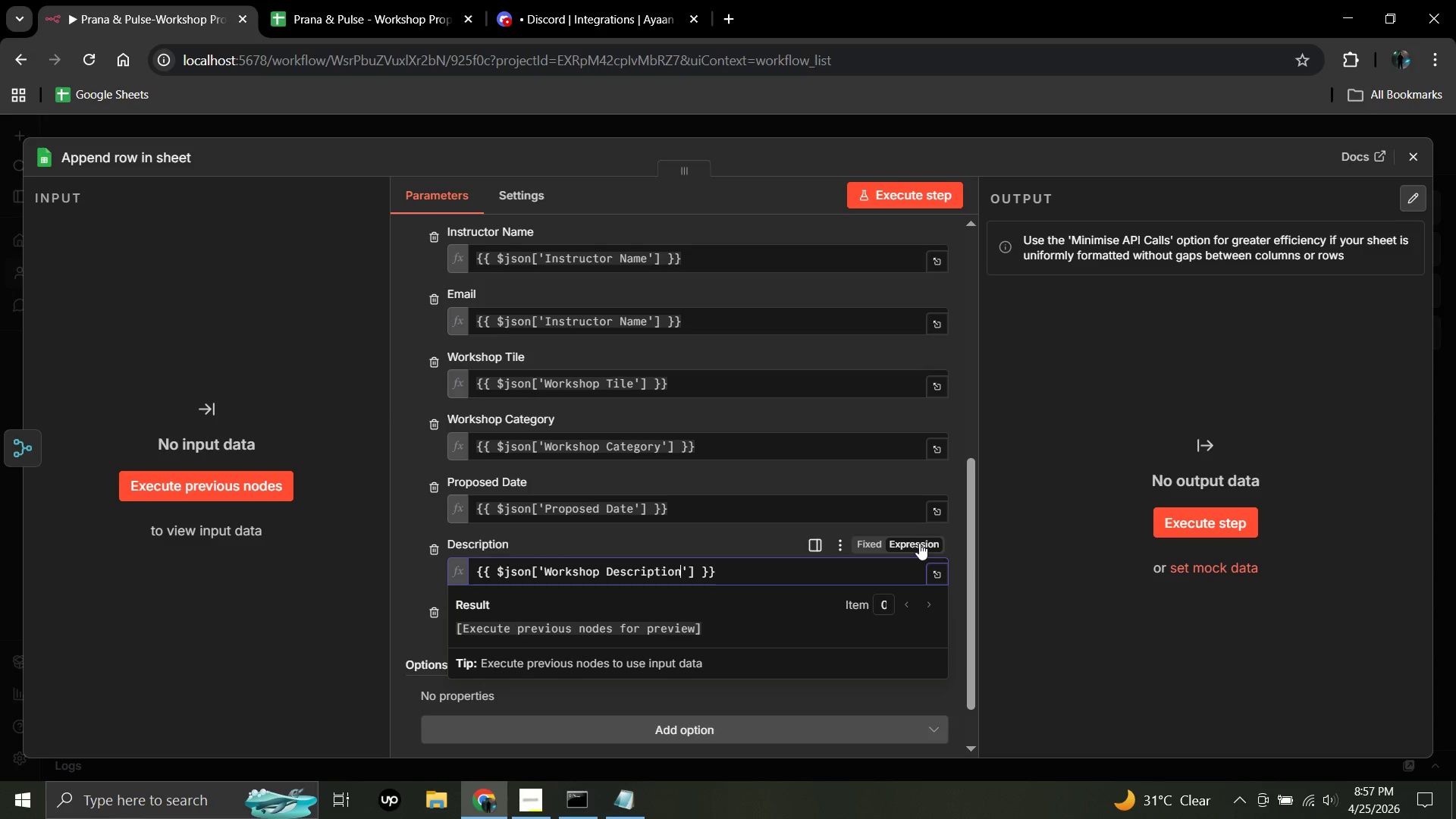 
left_click([274, 626])
 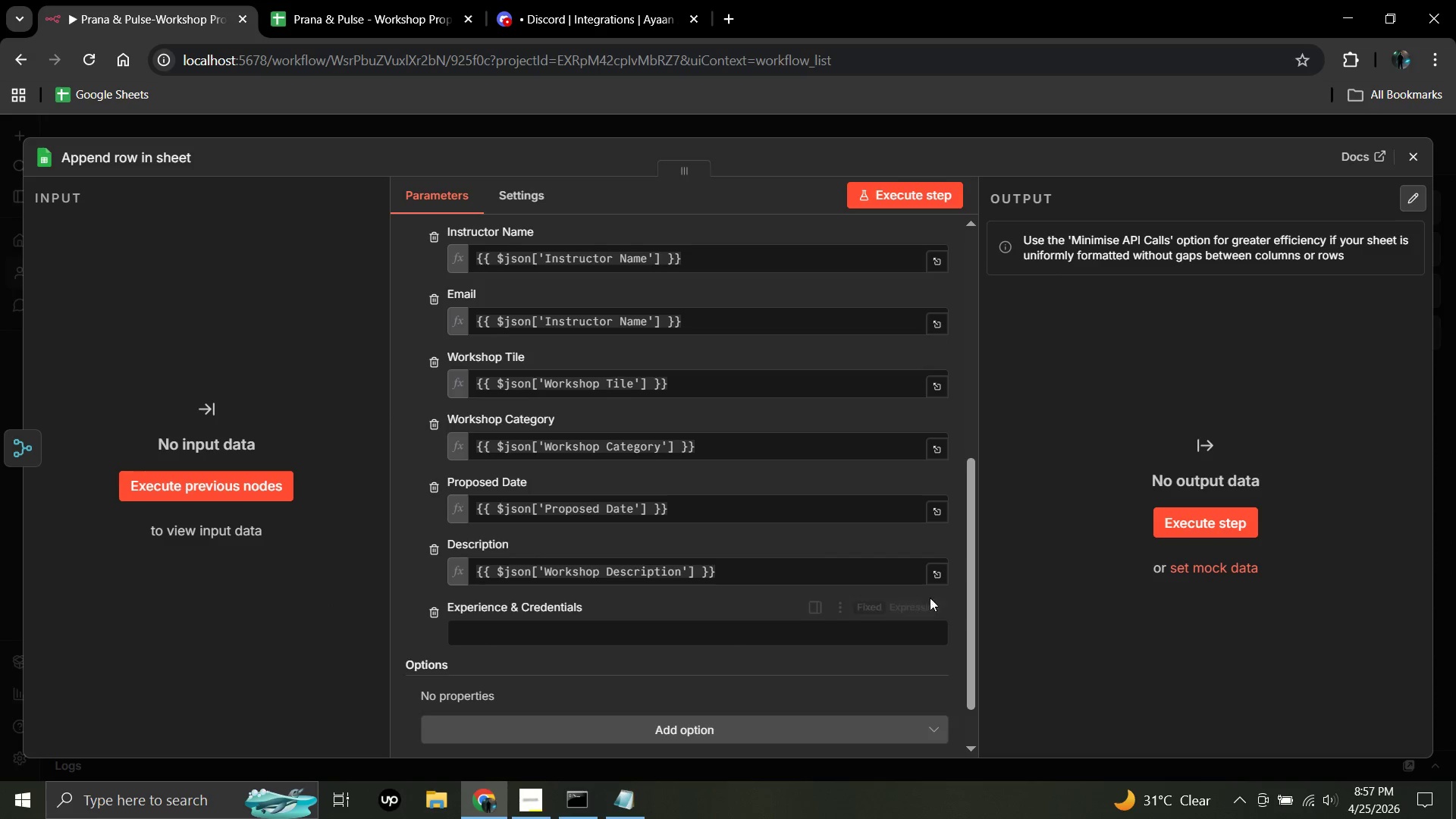 
left_click([918, 604])
 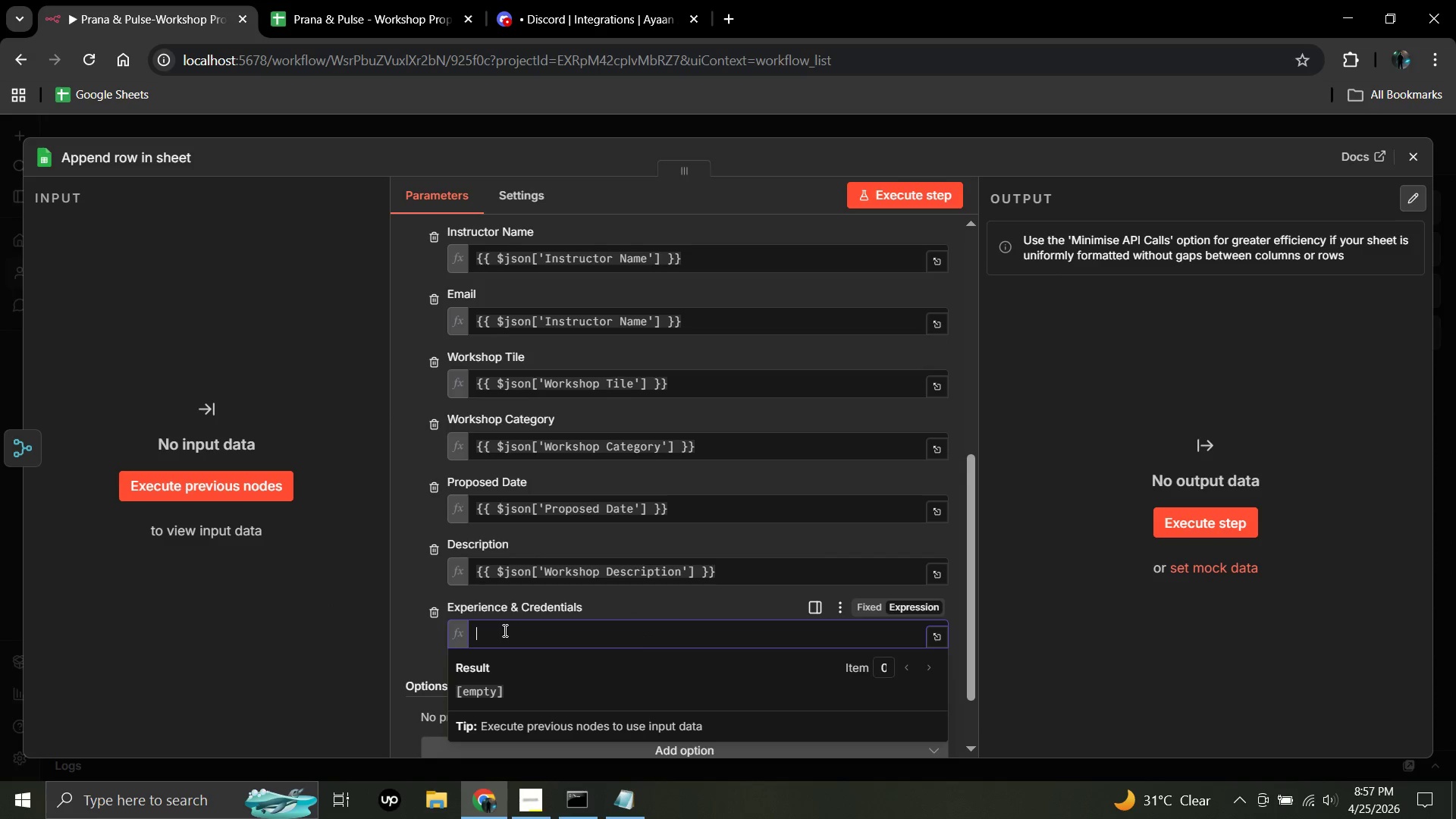 
left_click([489, 632])
 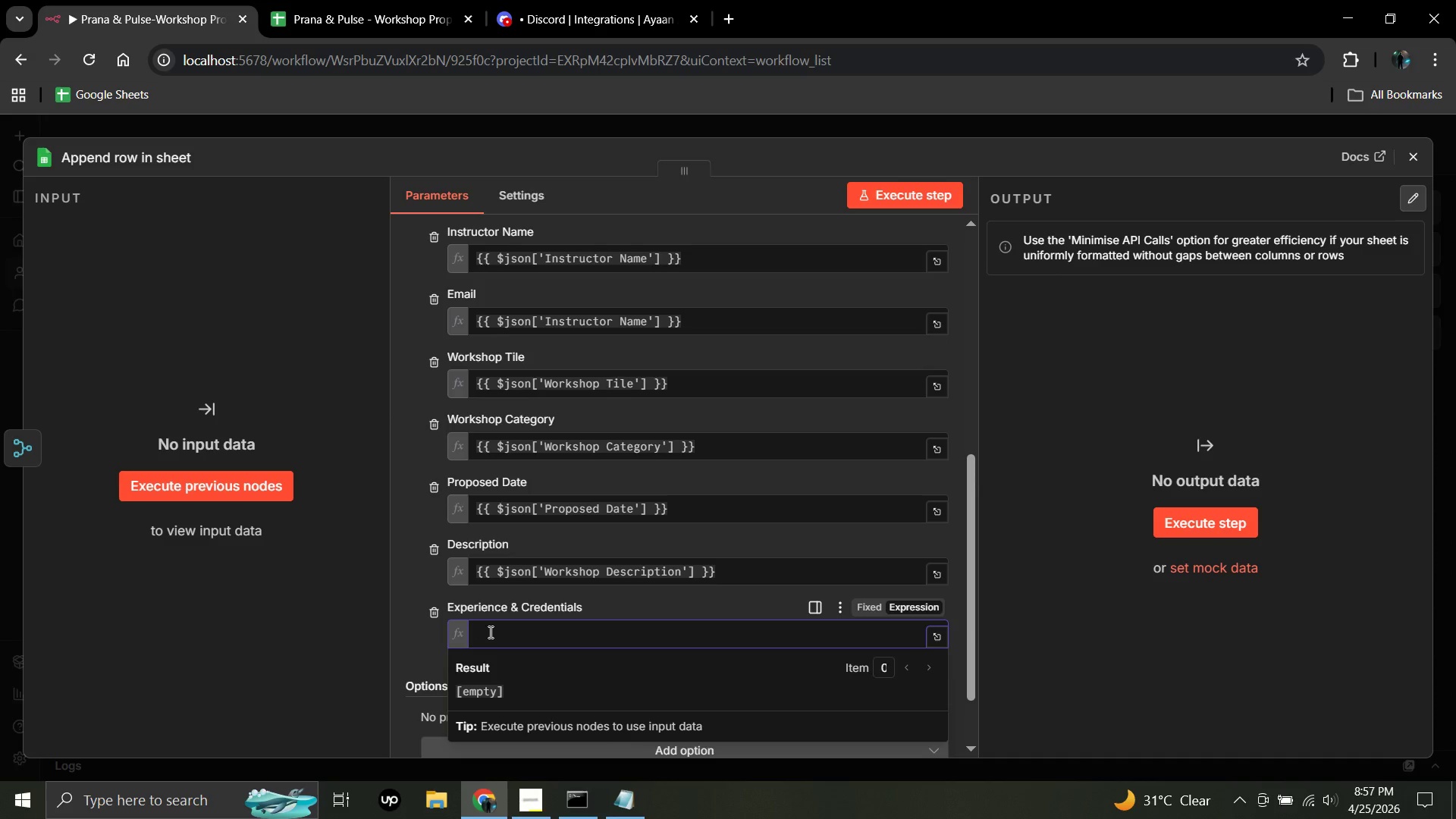 
key(Shift+BracketLeft)
 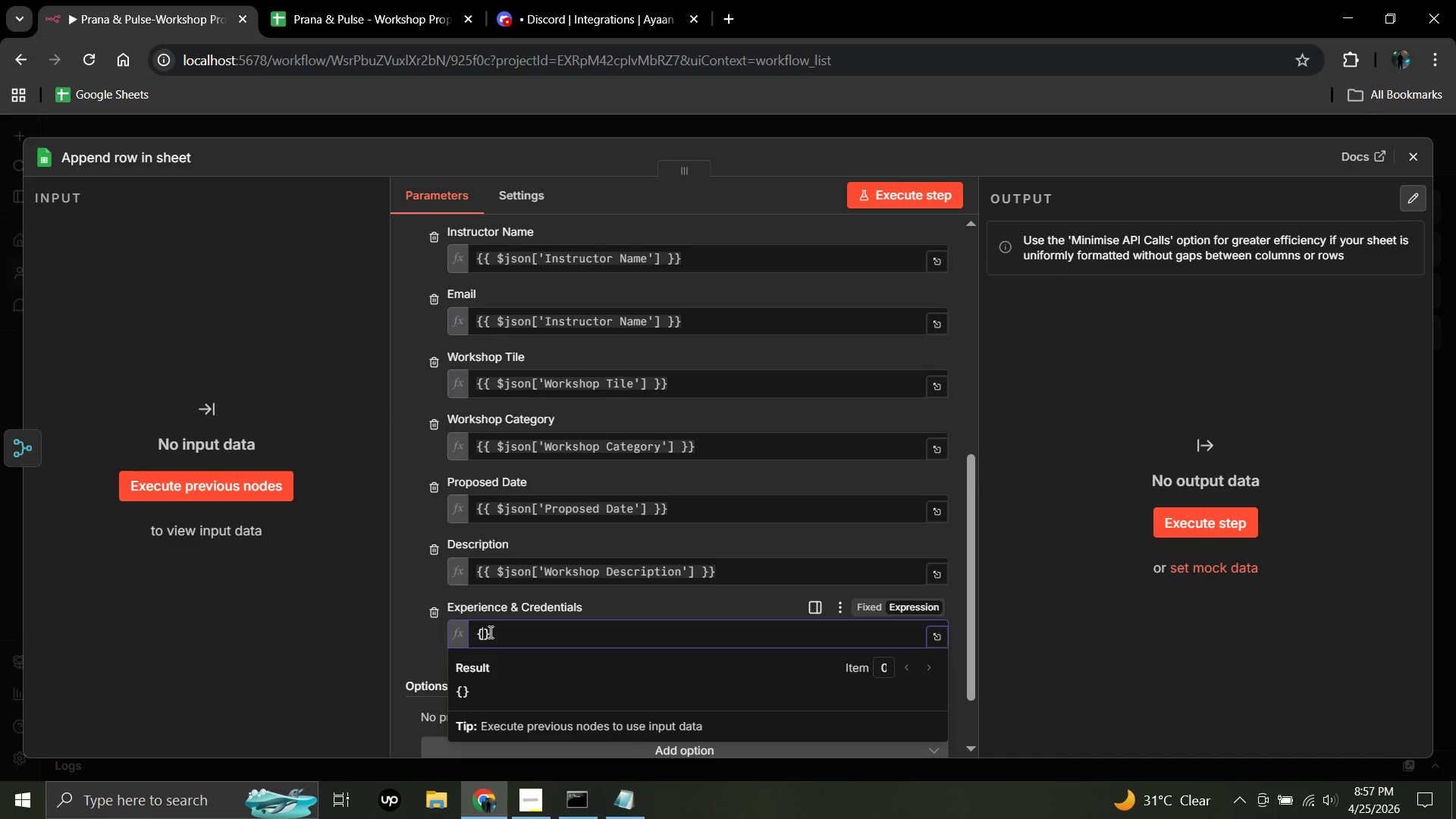 
key(Shift+ShiftRight)
 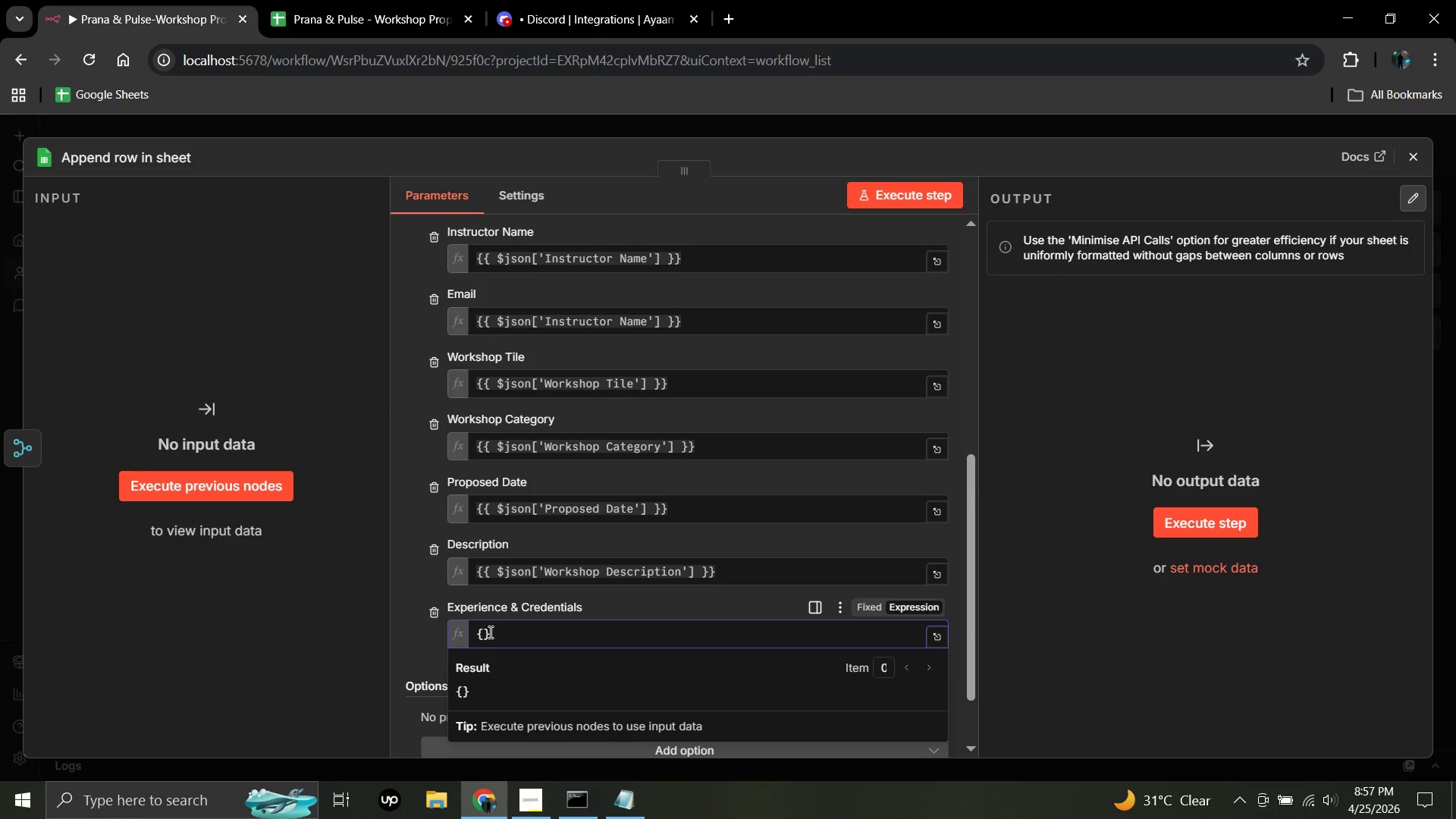 
key(Shift+BracketLeft)
 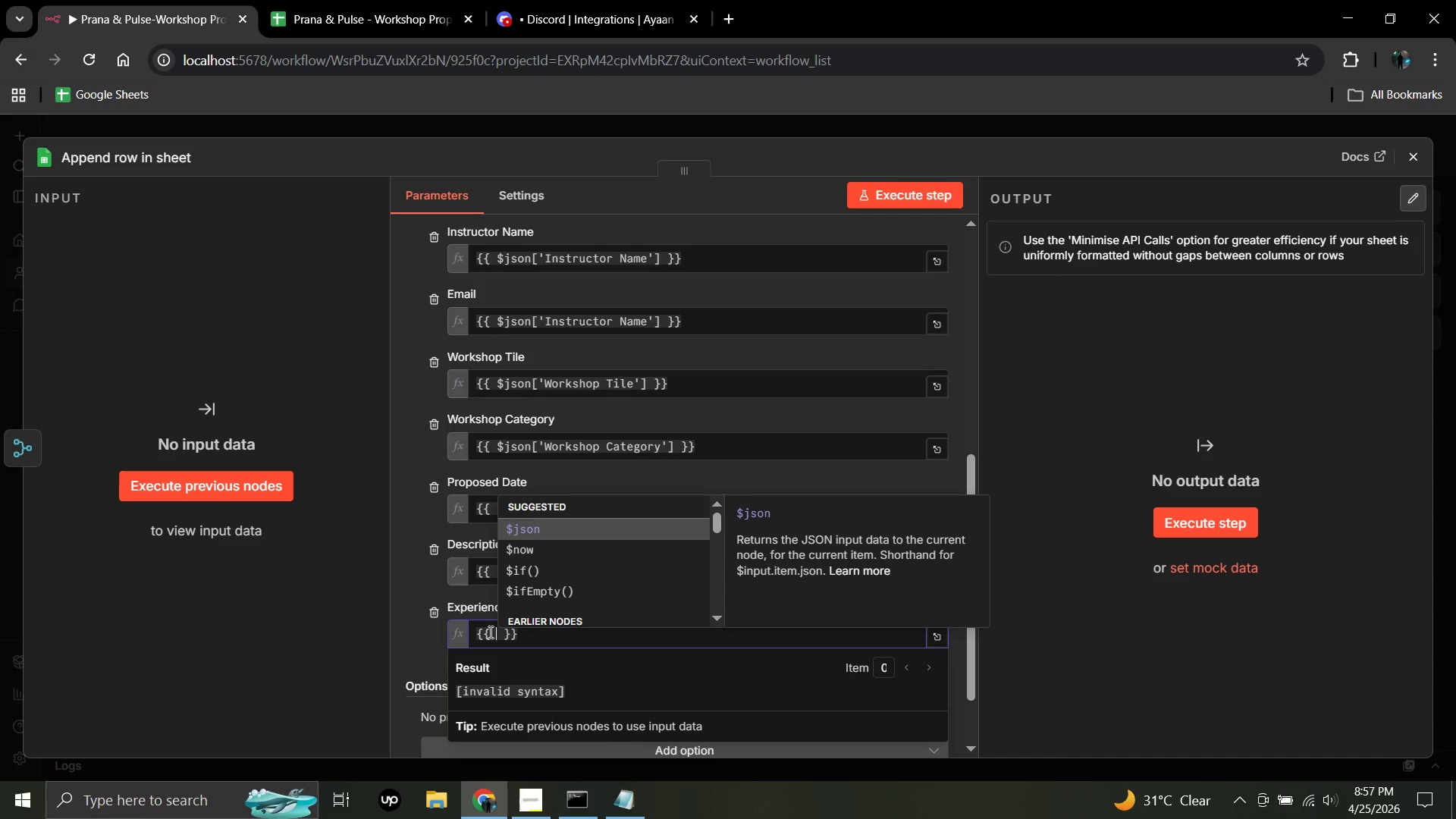 
key(Shift+4)
 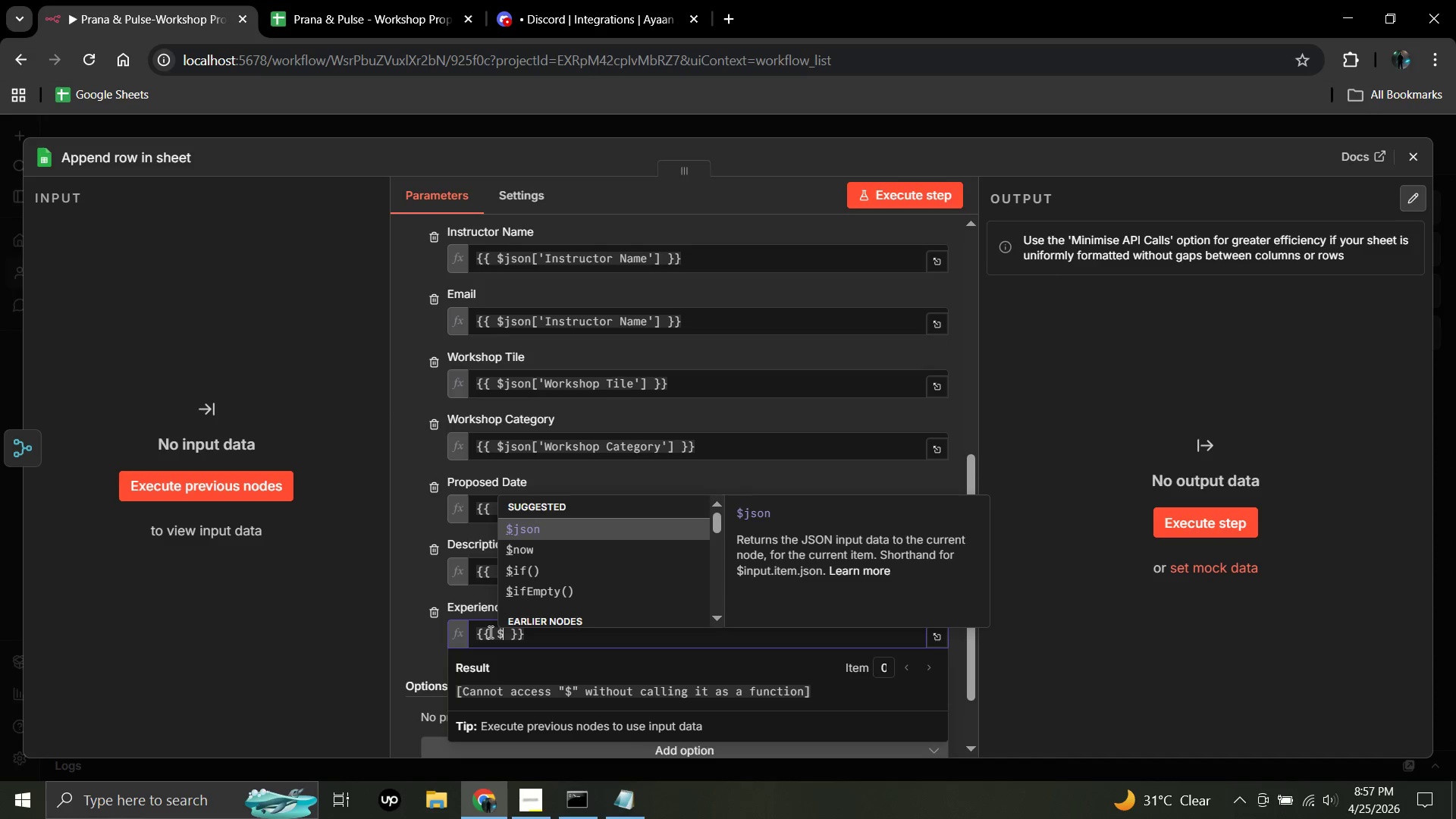 
type(json[')
 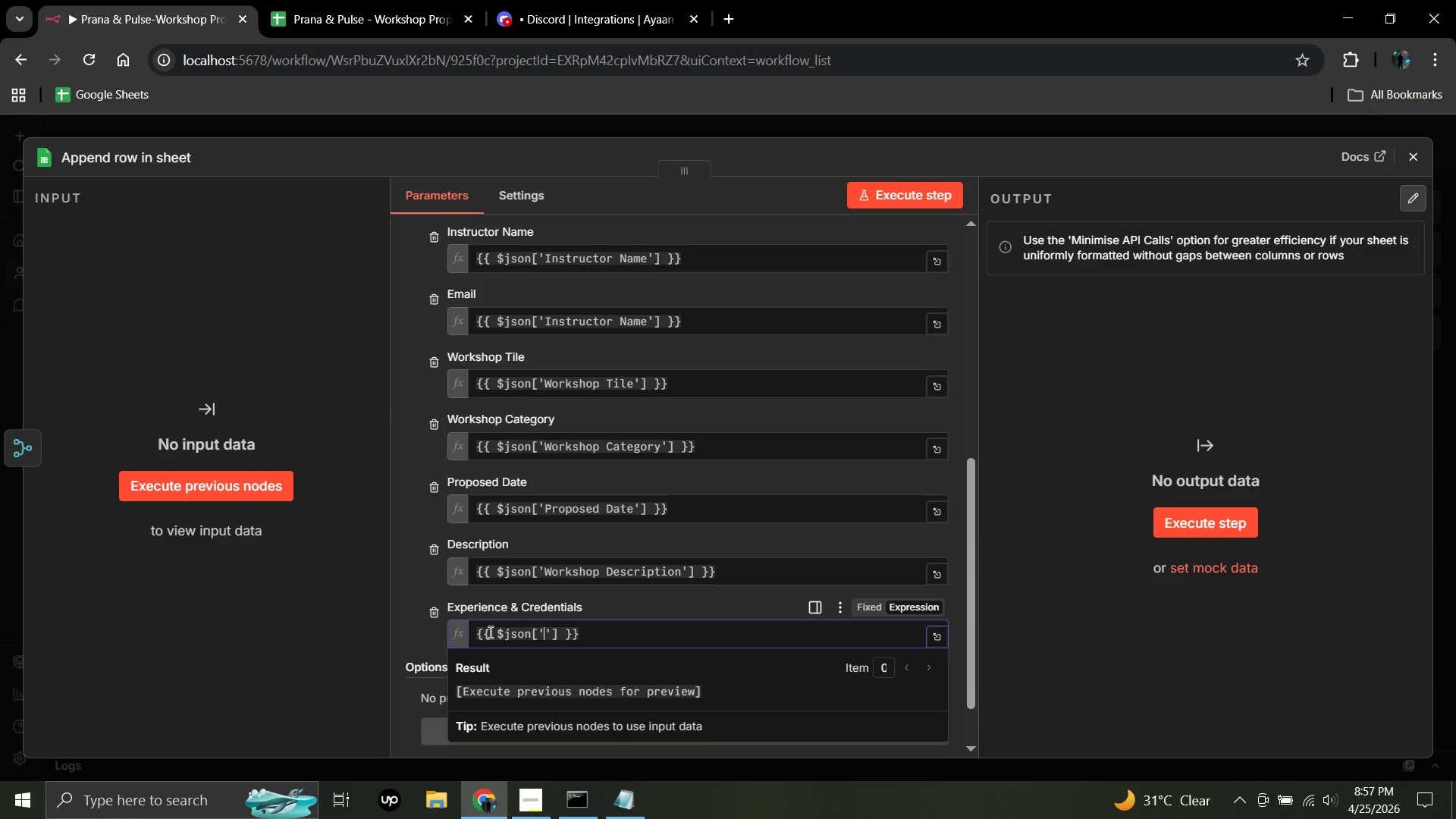 
type(Experience & Credentials)
 